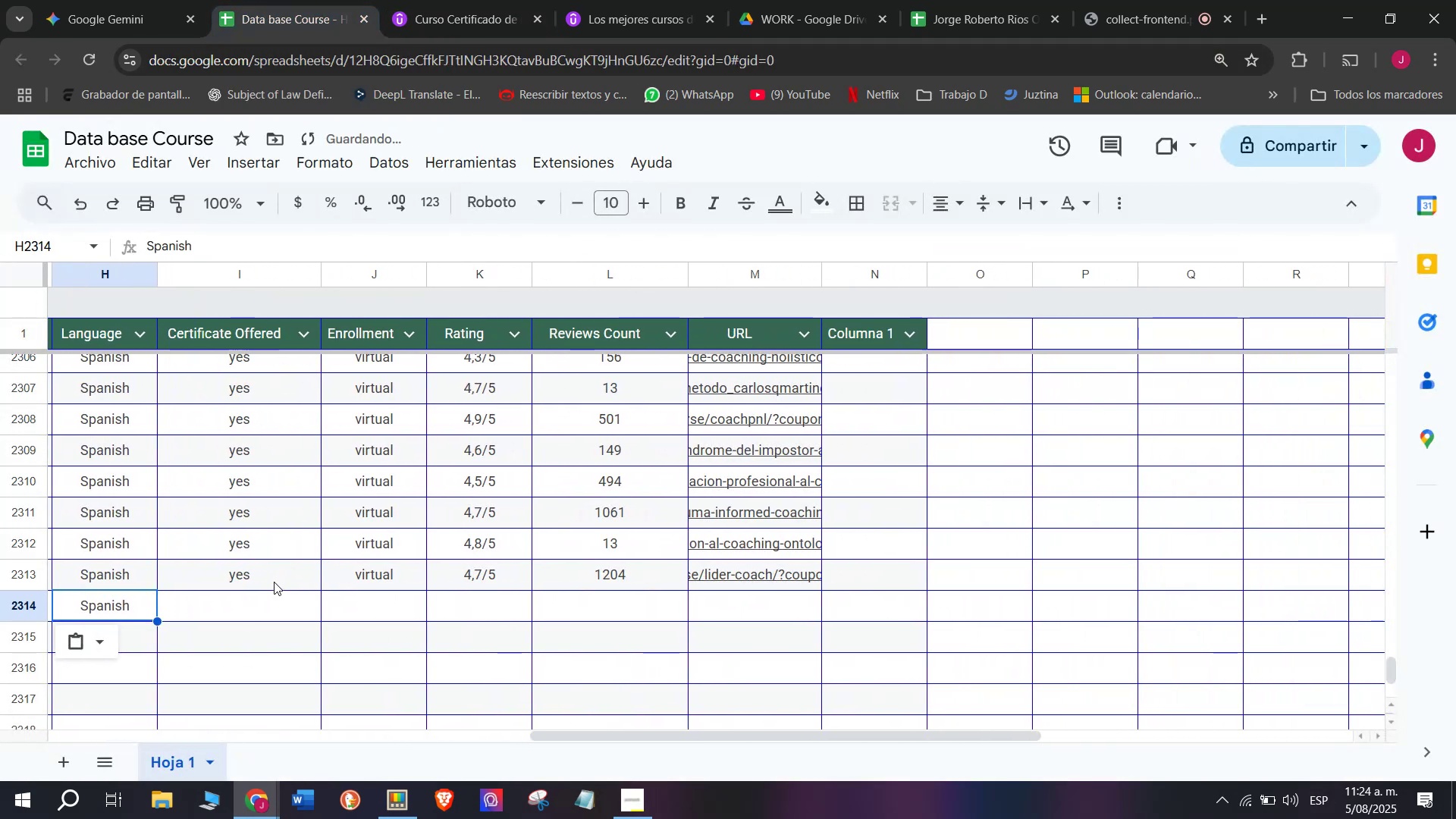 
key(Break)
 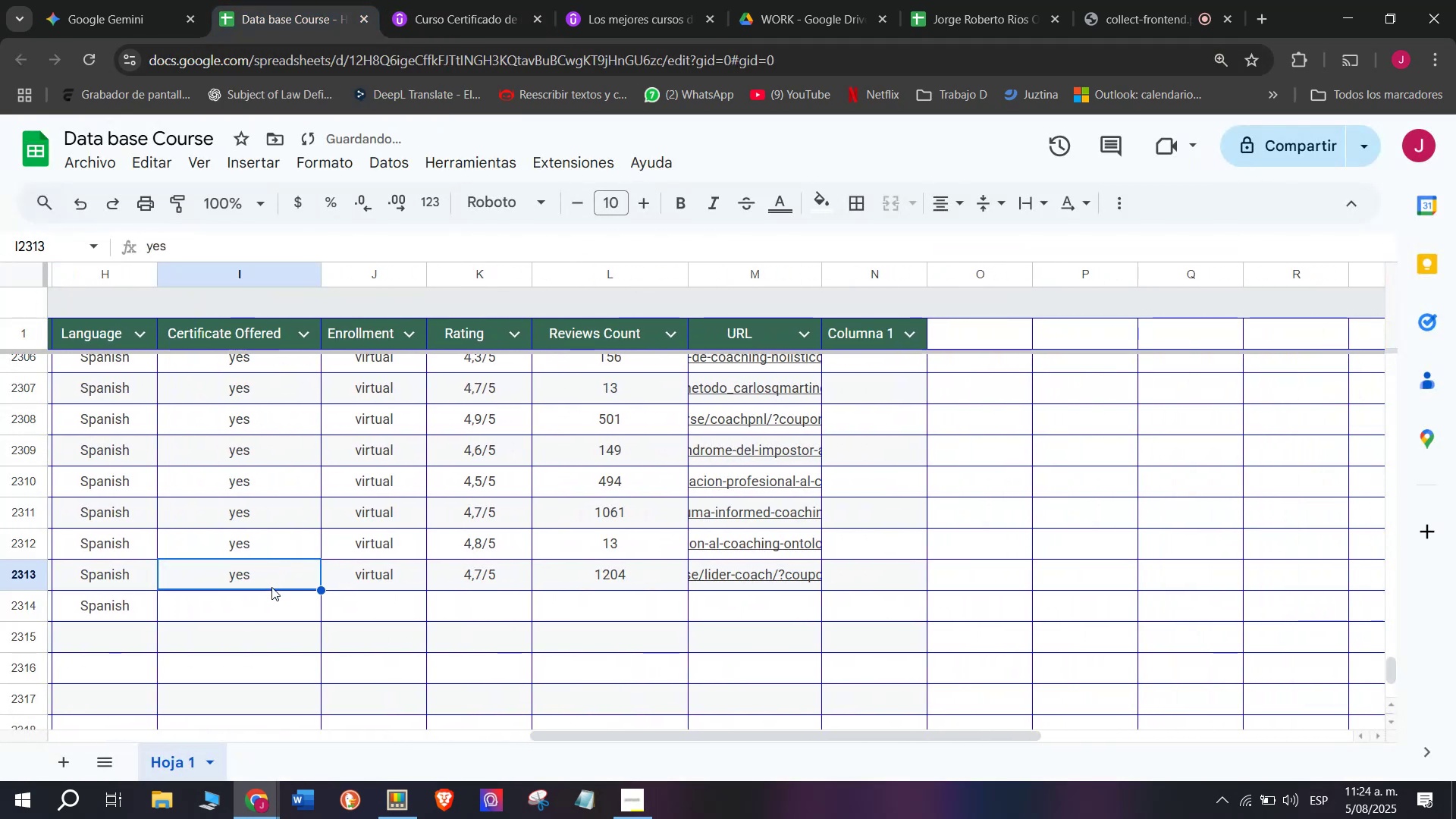 
key(Control+ControlLeft)
 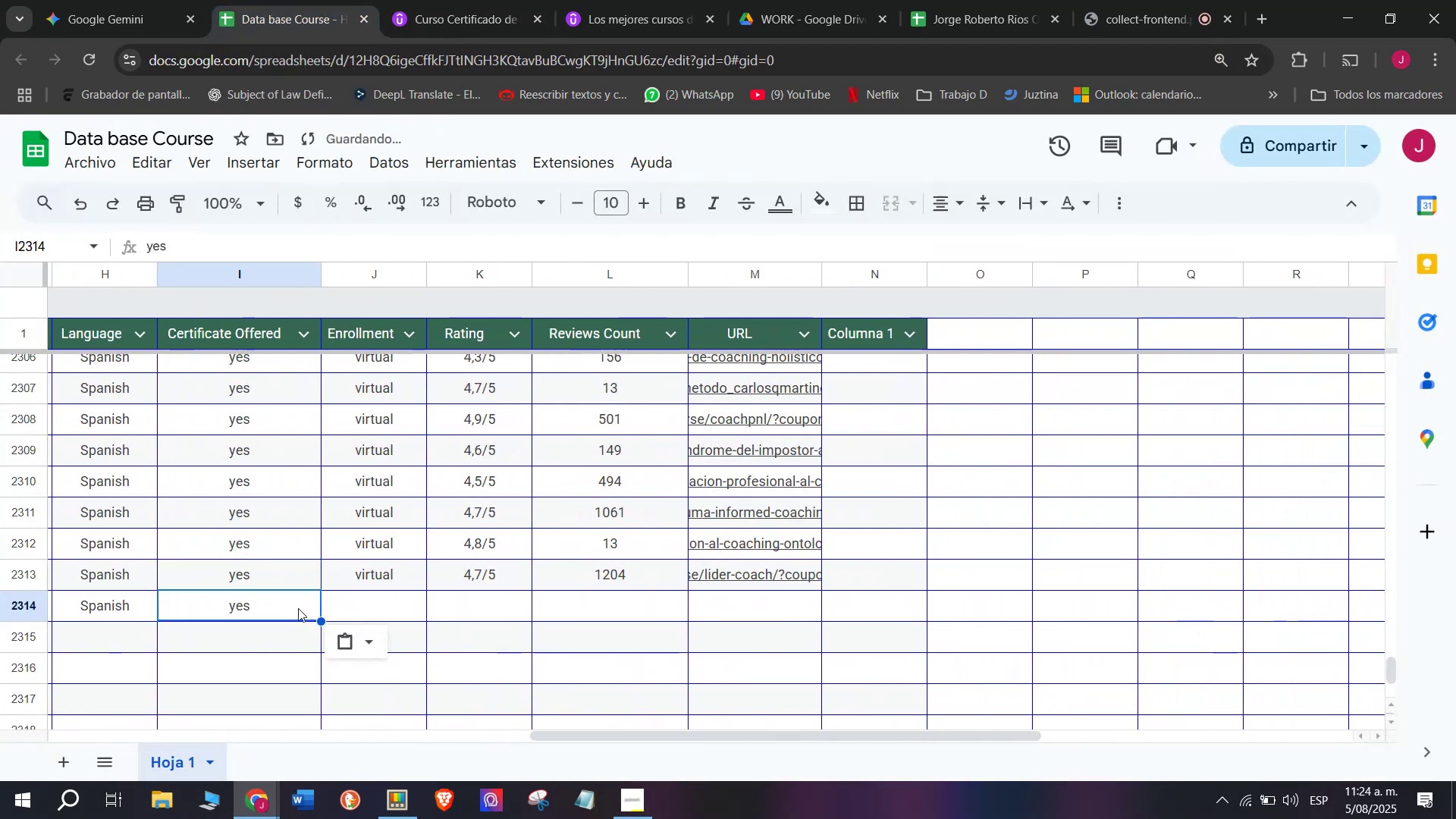 
key(Control+C)
 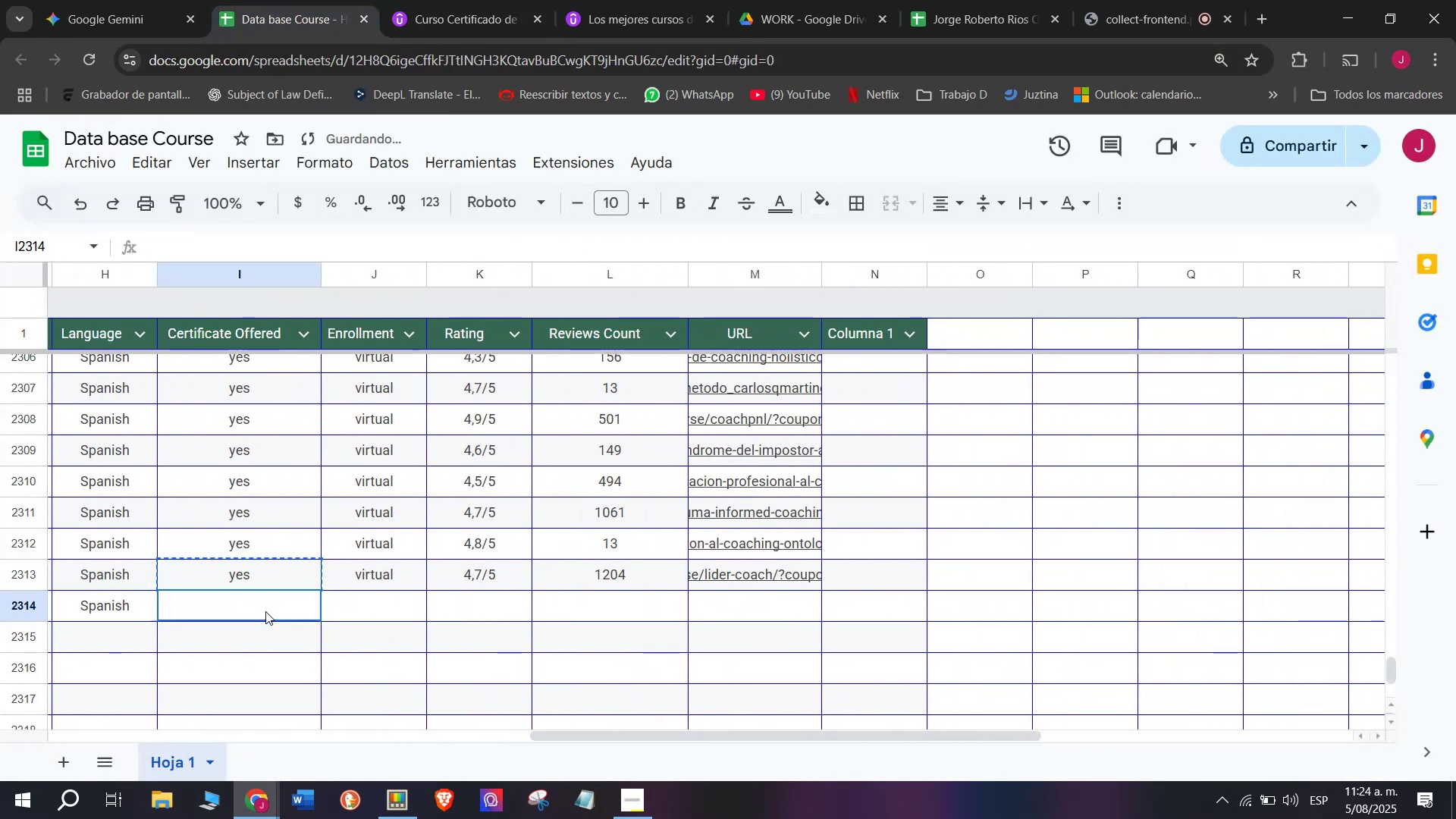 
key(Control+ControlLeft)
 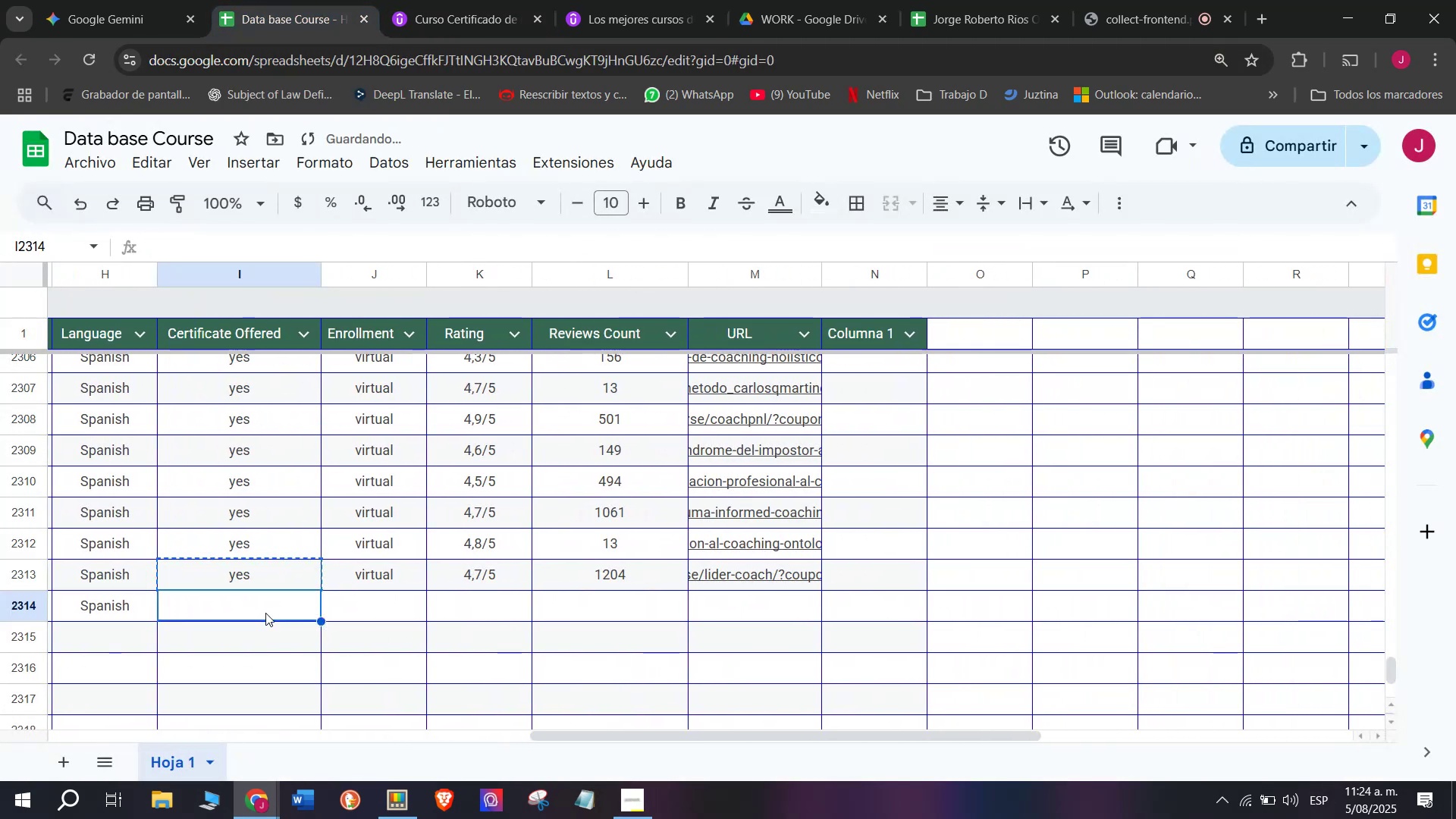 
key(Z)
 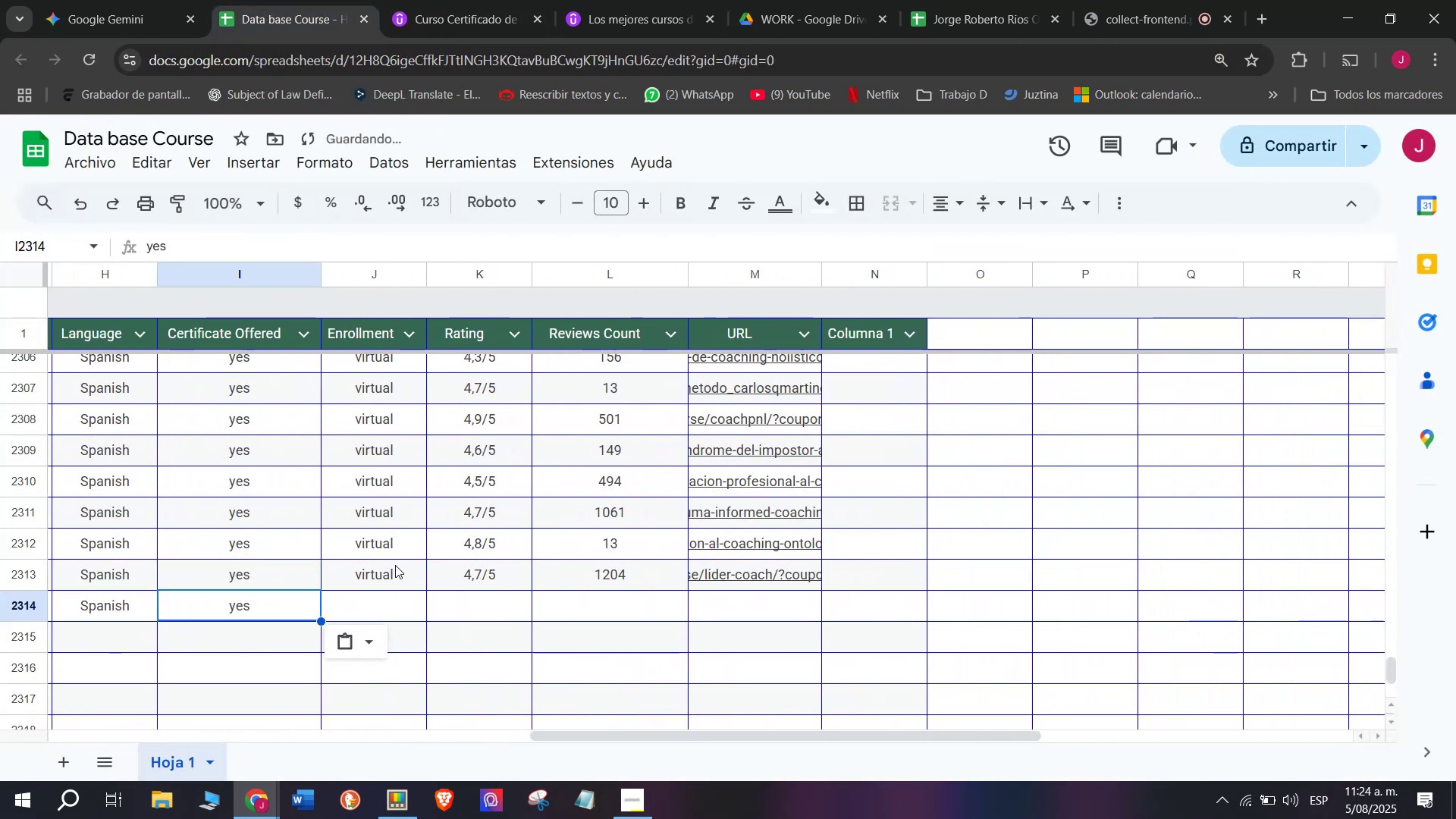 
key(Control+V)
 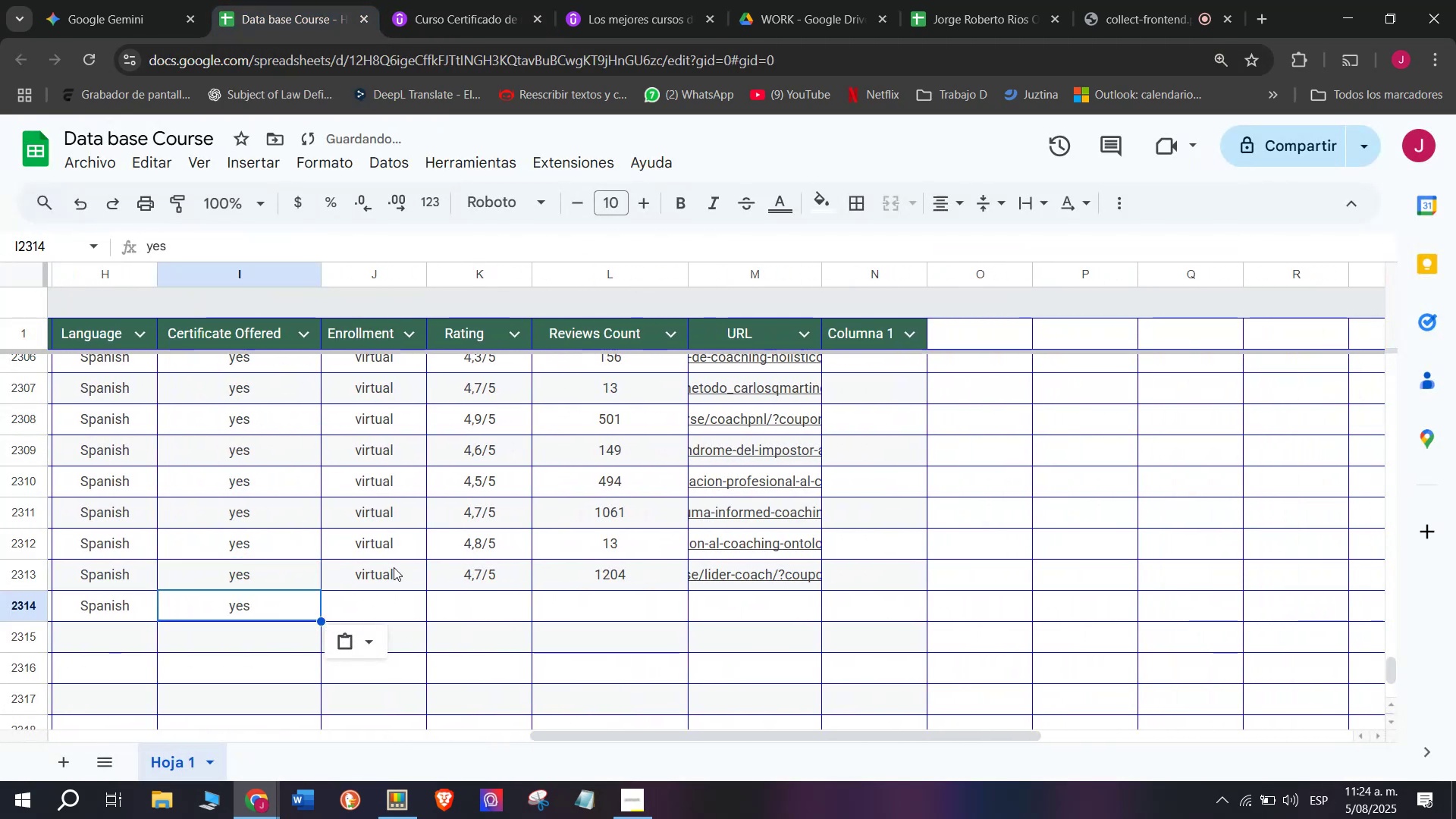 
key(Break)
 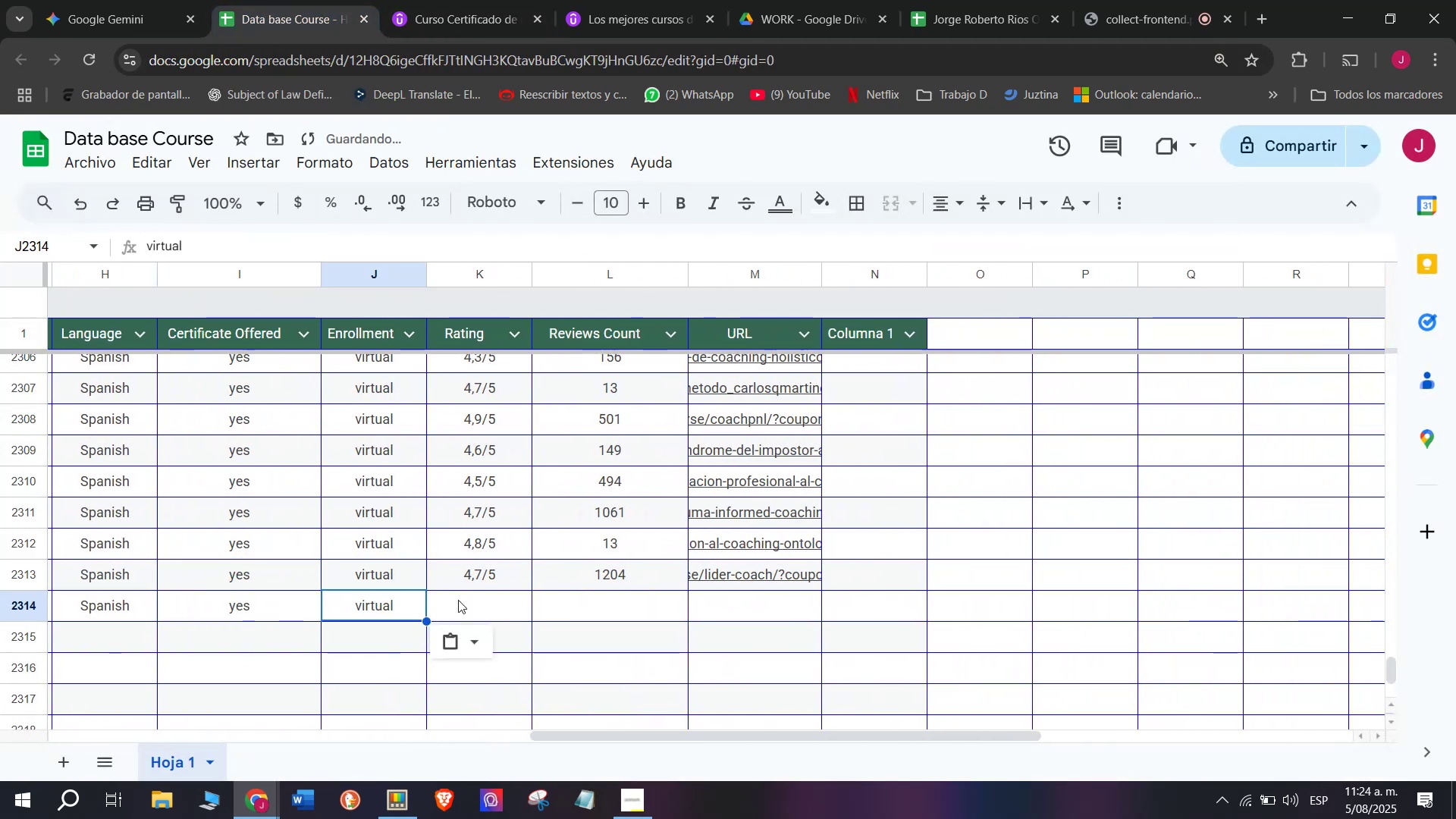 
key(Control+ControlLeft)
 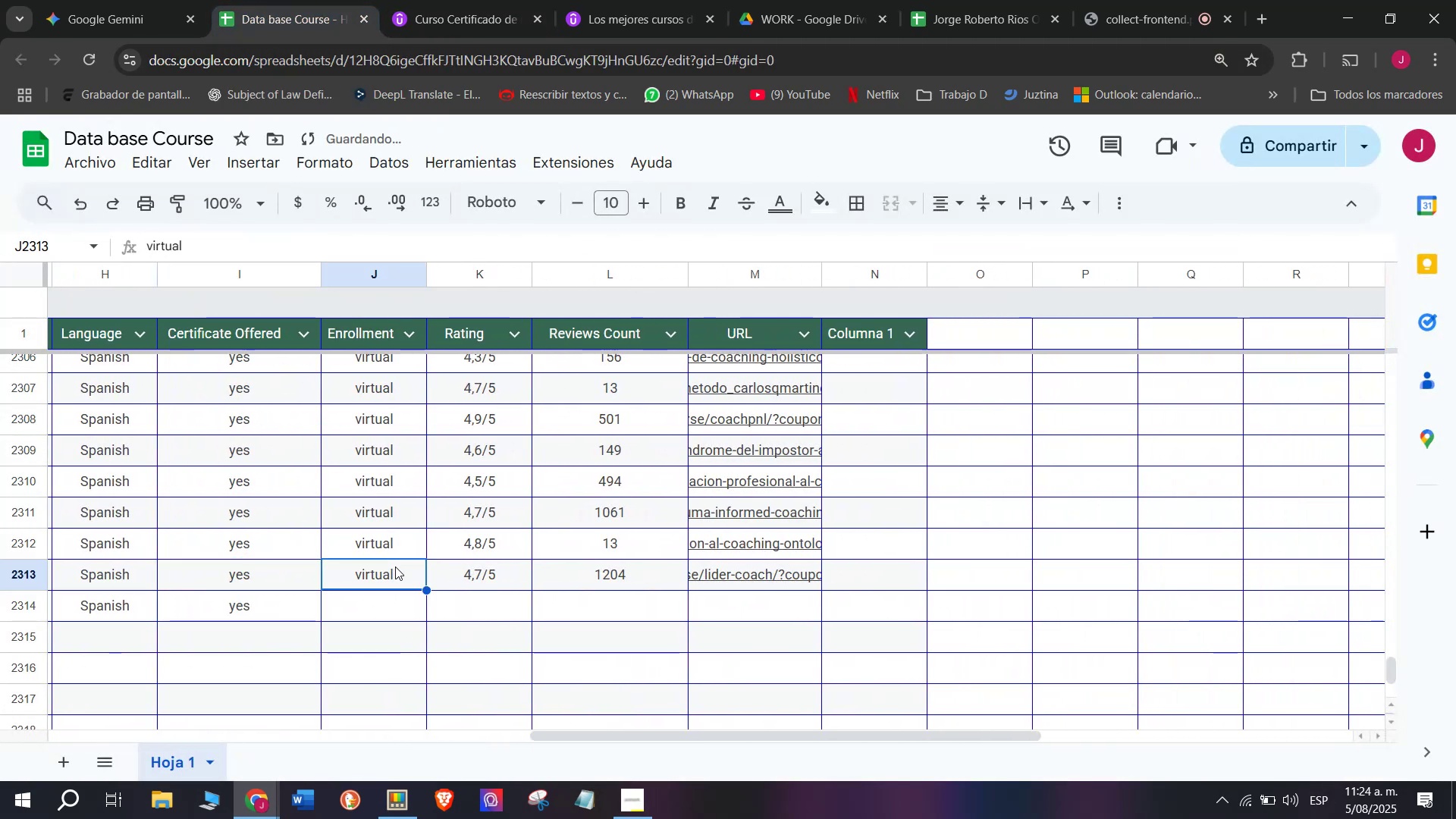 
key(Control+C)
 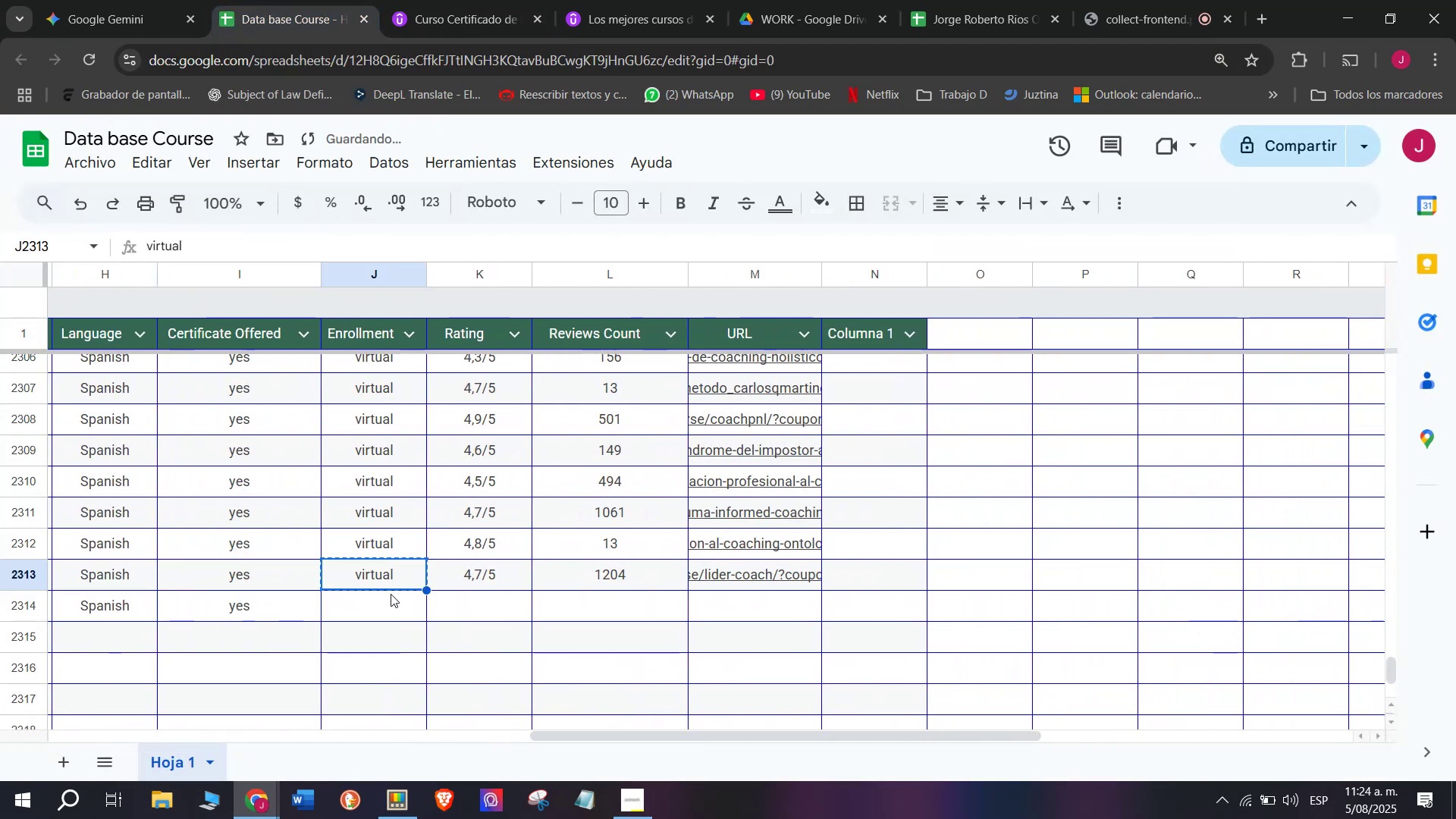 
key(Z)
 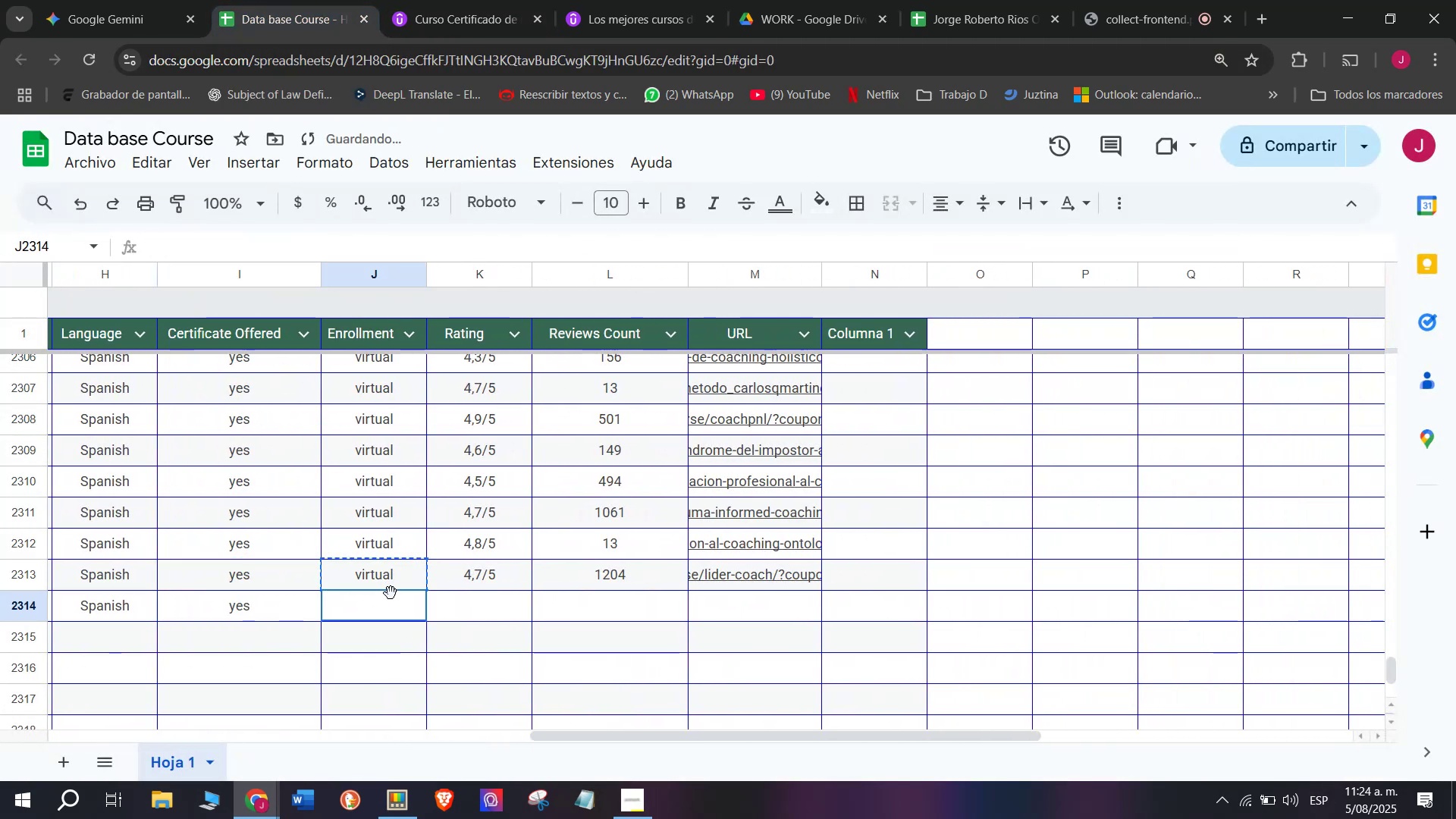 
key(Control+ControlLeft)
 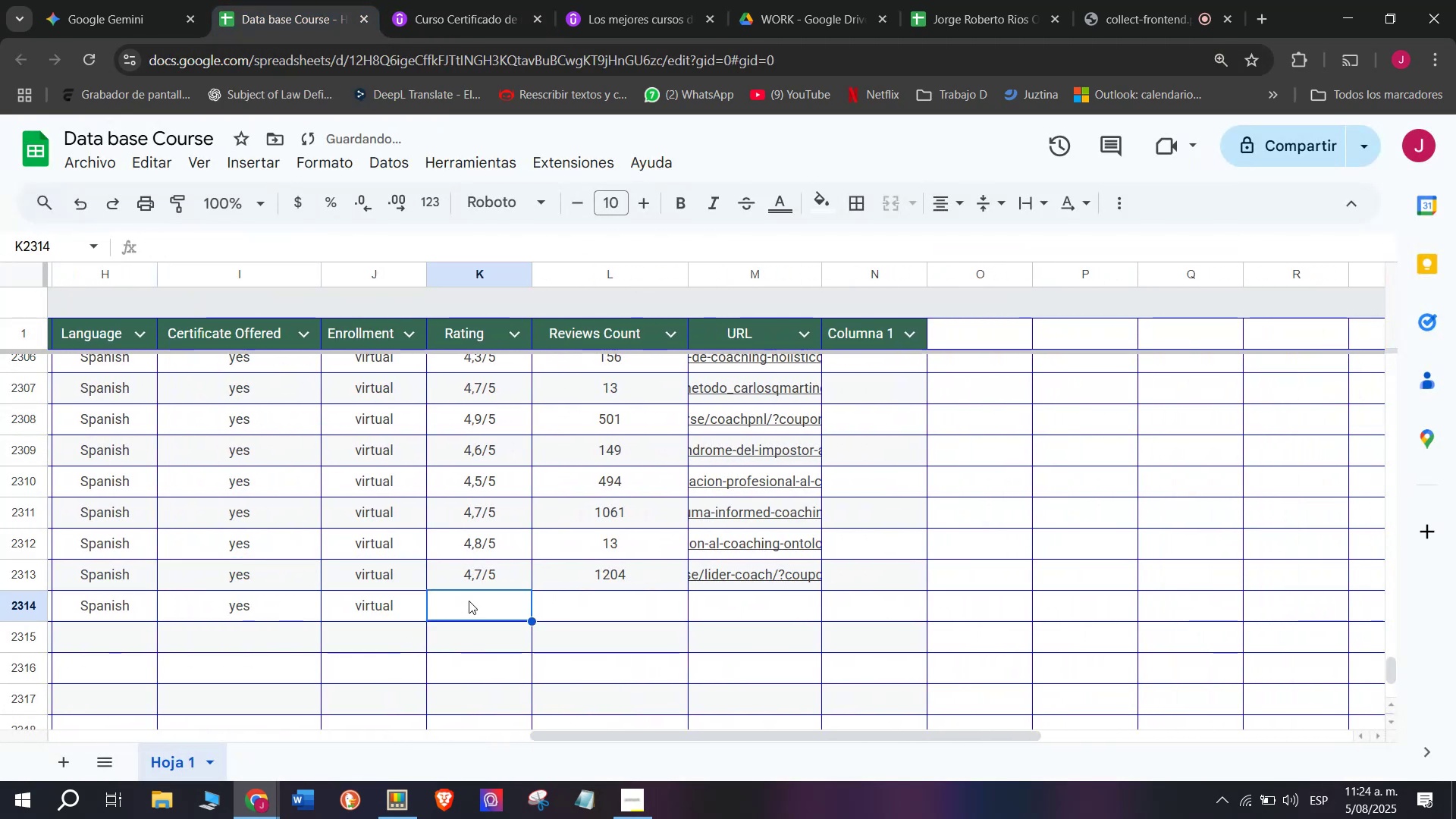 
key(Control+V)
 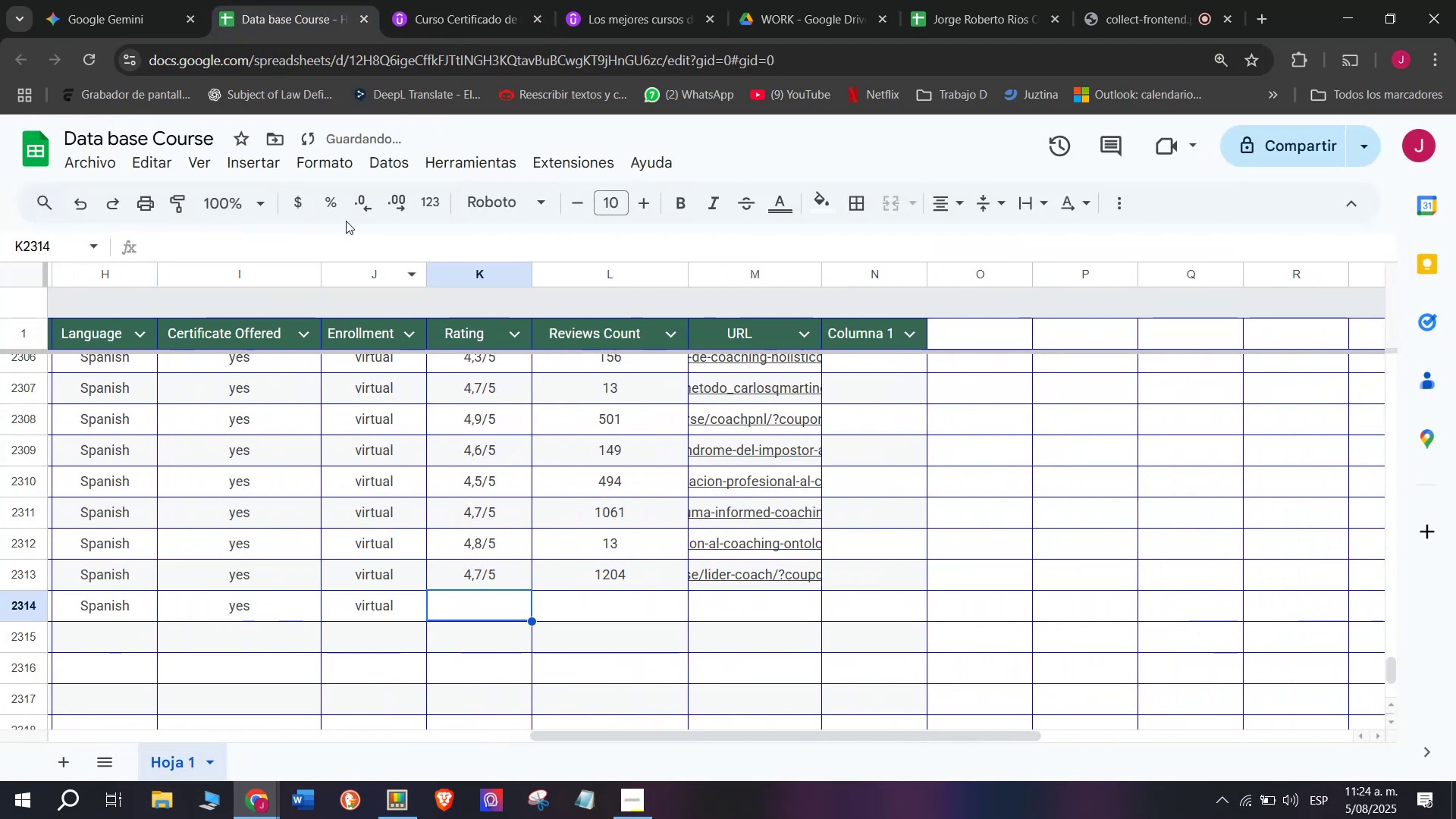 
left_click([410, 0])
 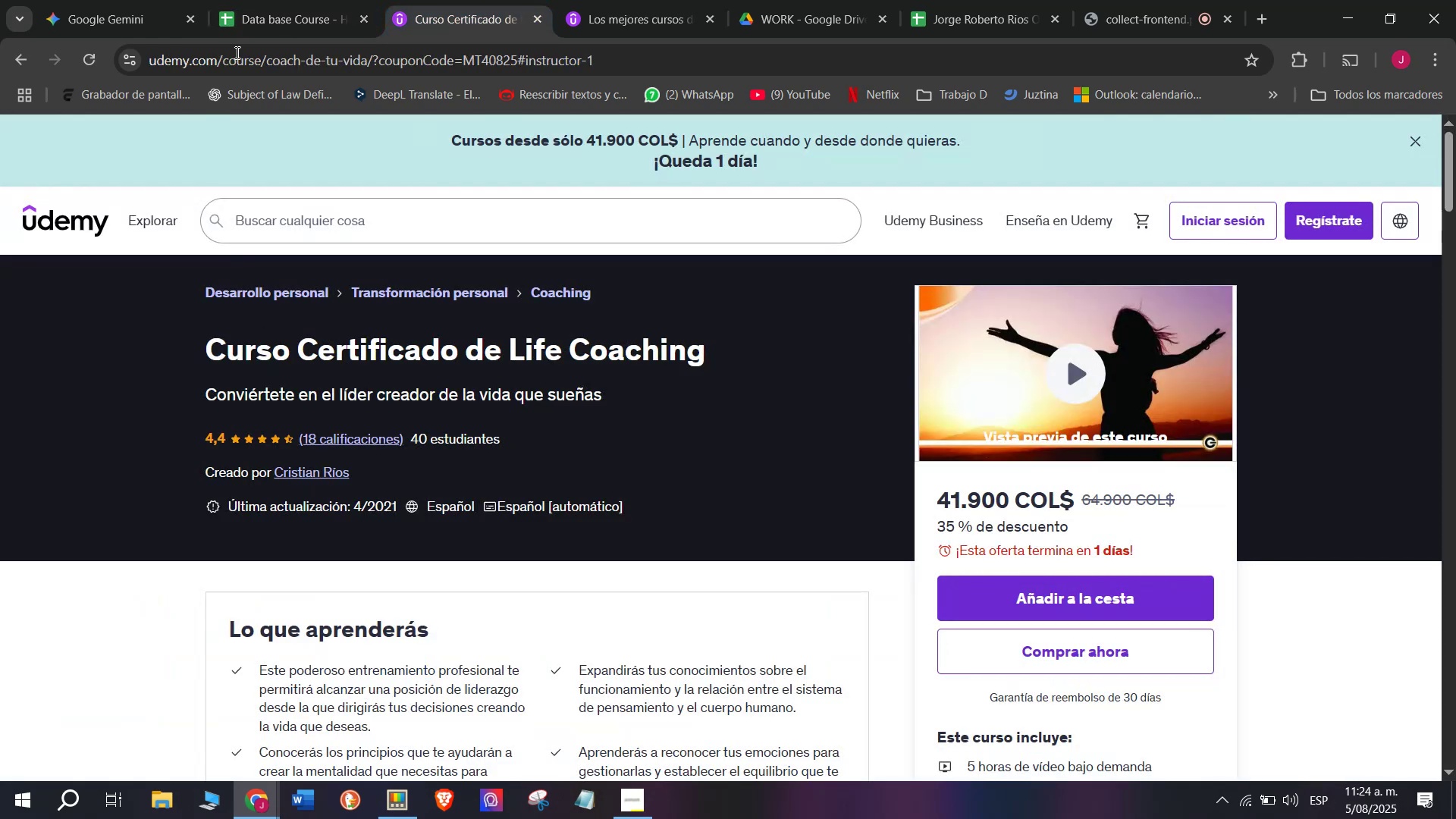 
left_click([246, 0])
 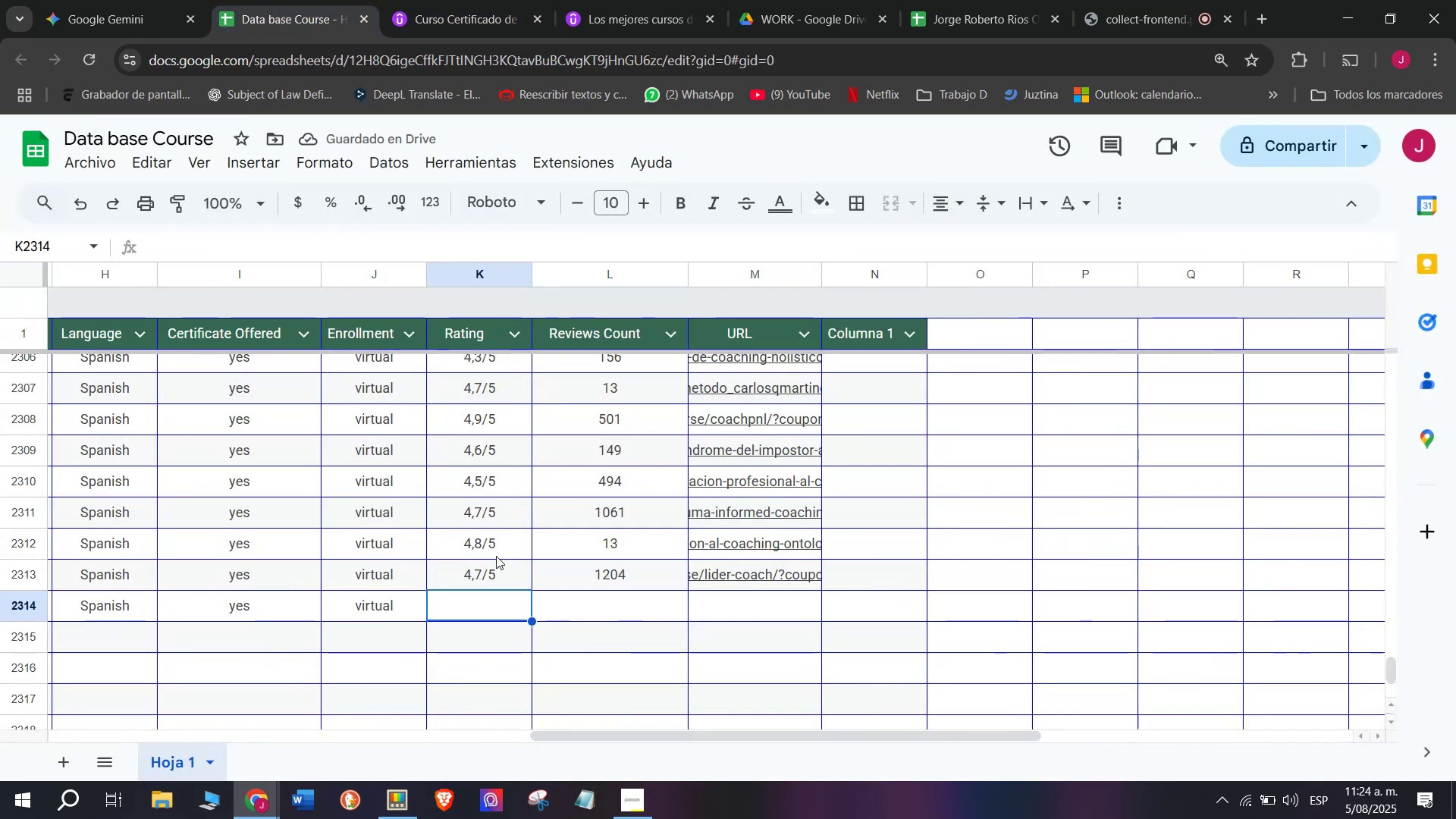 
left_click([501, 586])
 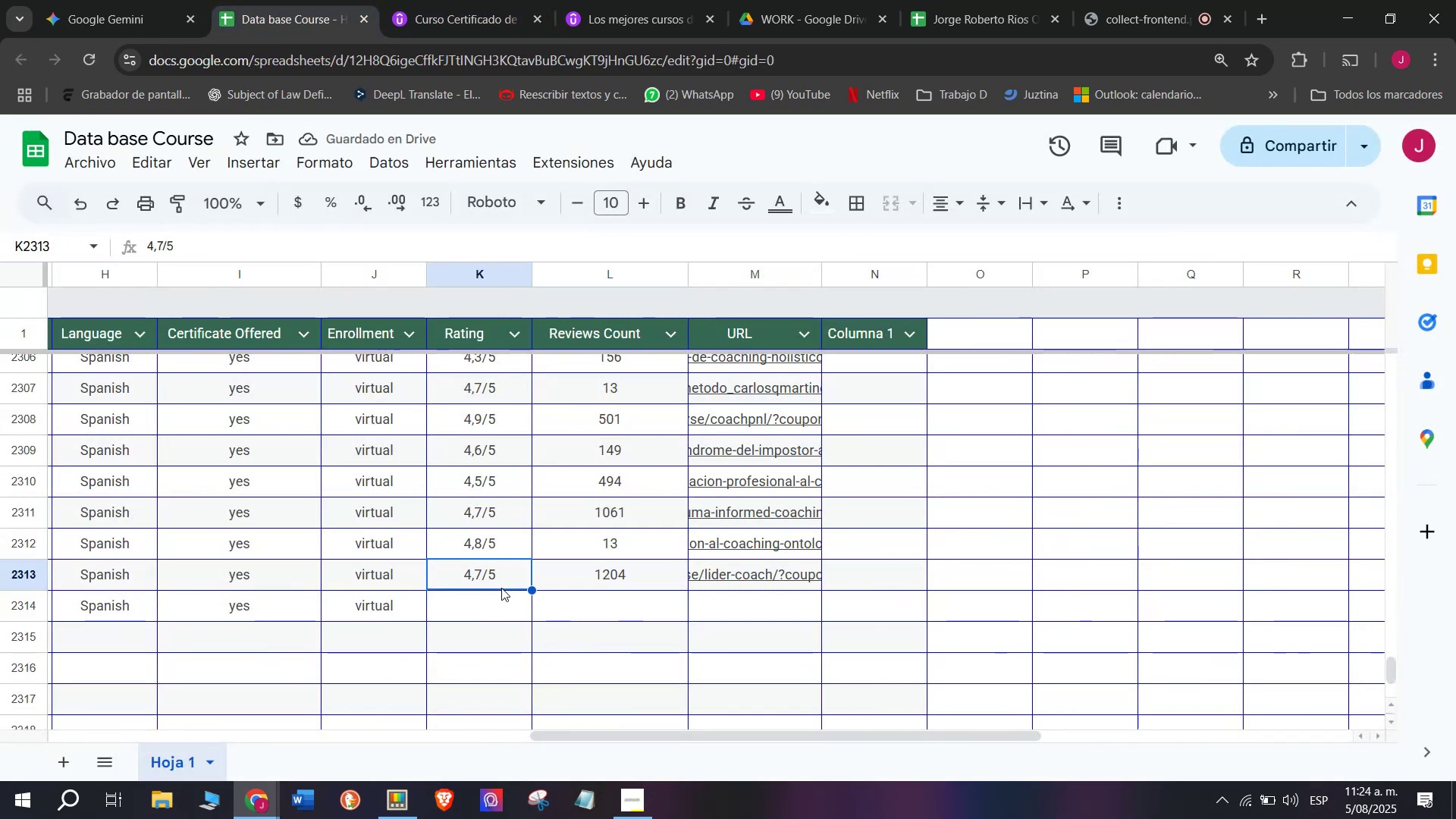 
key(Control+ControlLeft)
 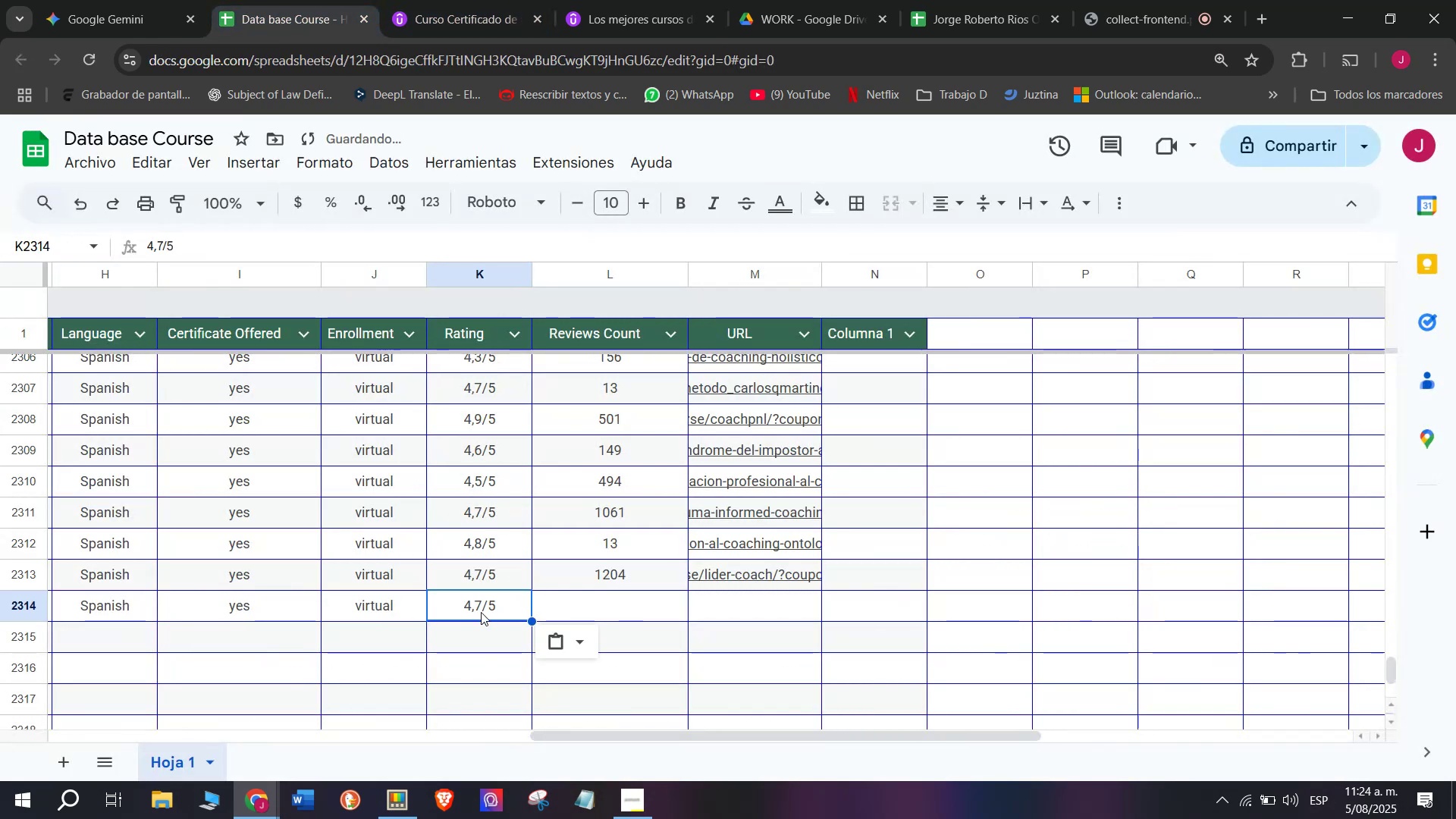 
key(Break)
 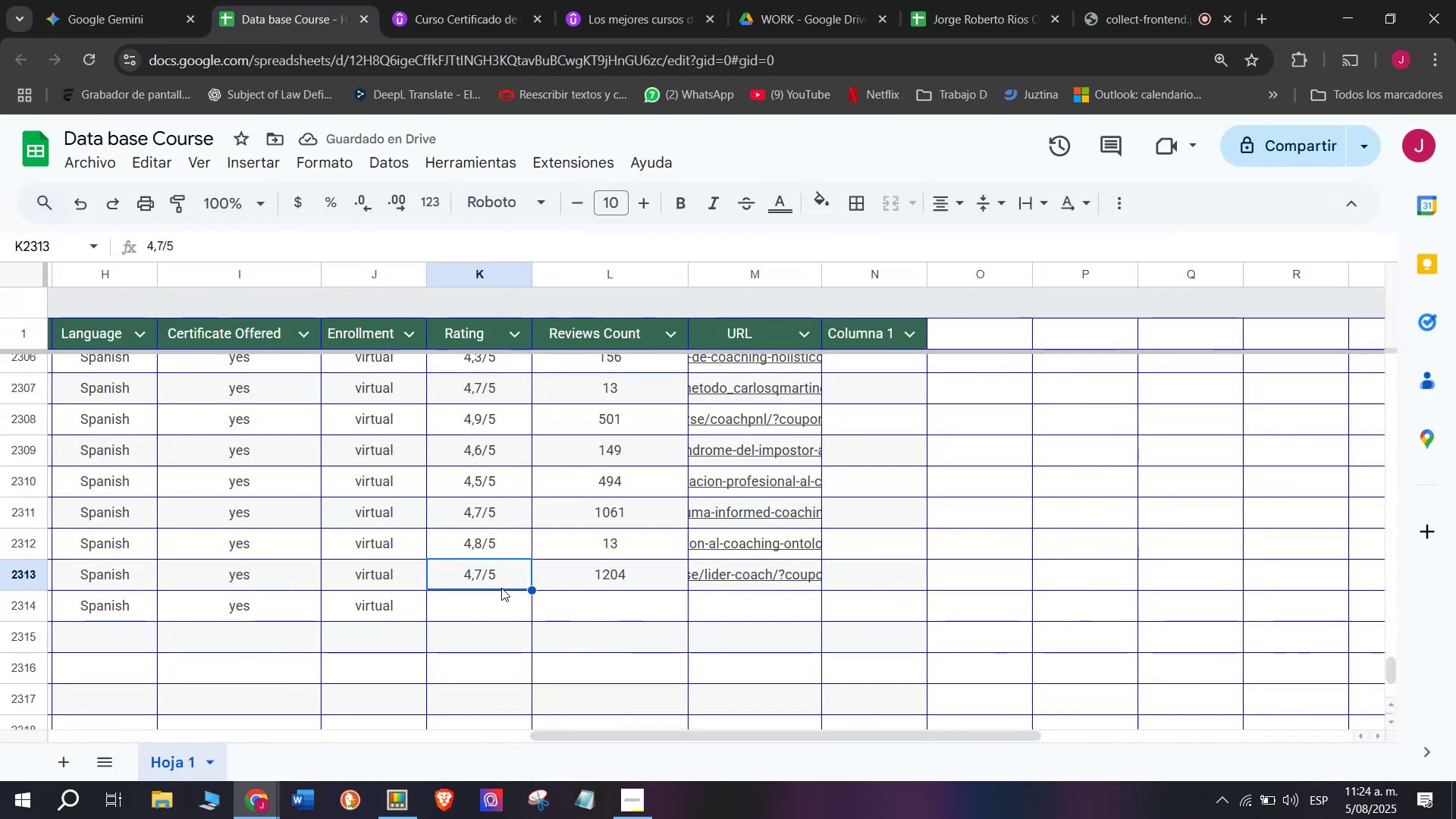 
key(Control+C)
 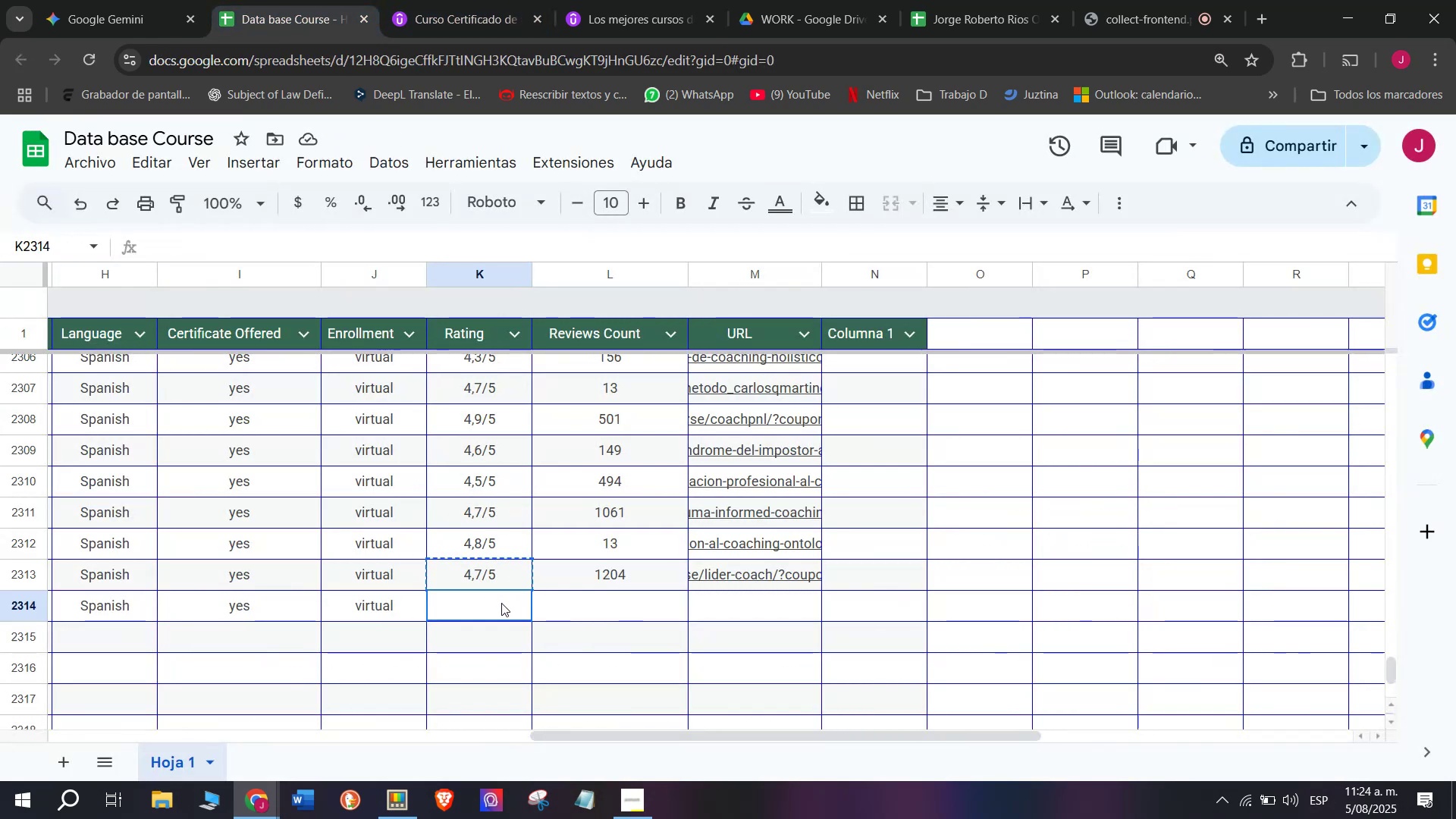 
left_click([501, 603])
 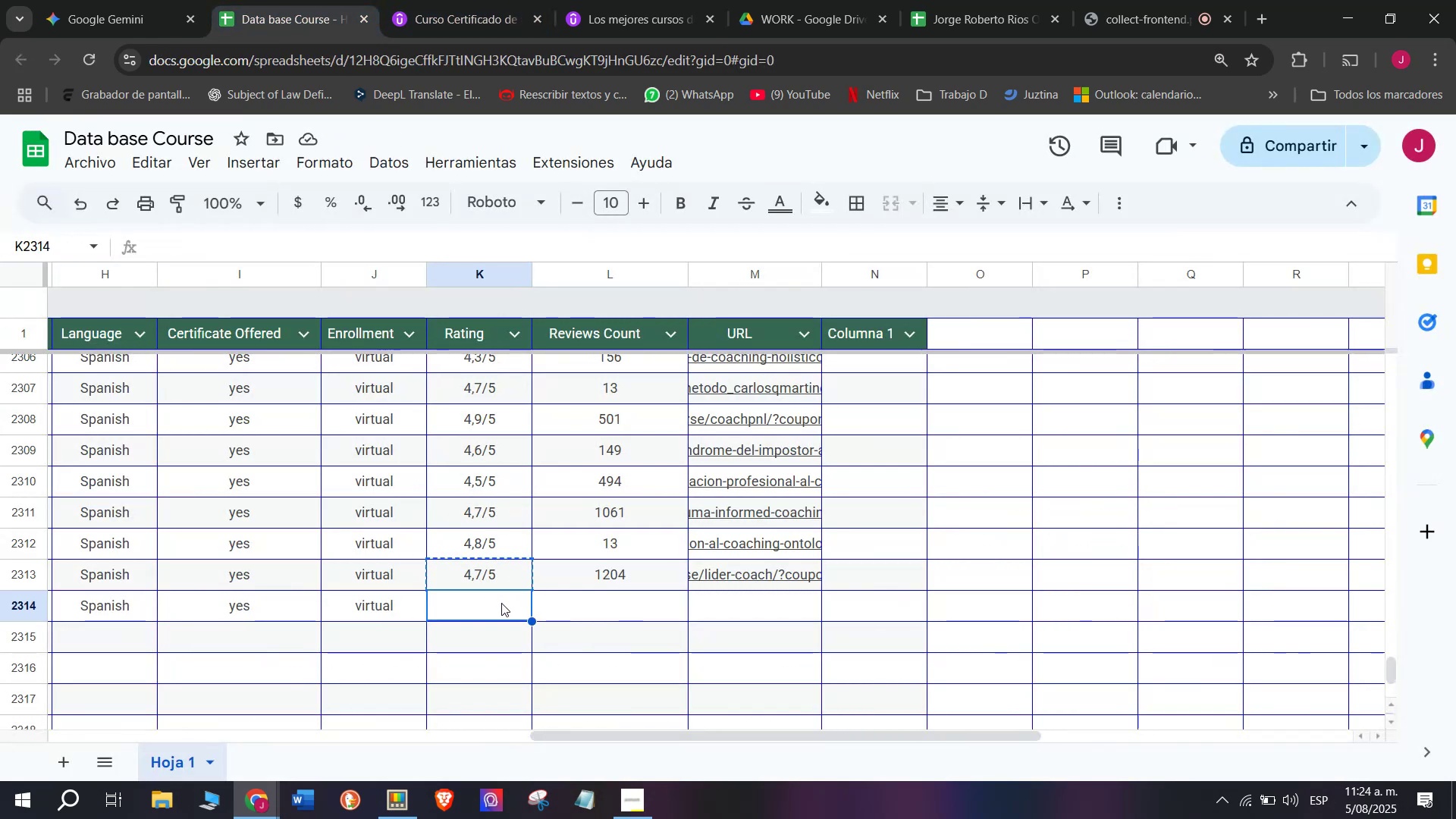 
key(Control+ControlLeft)
 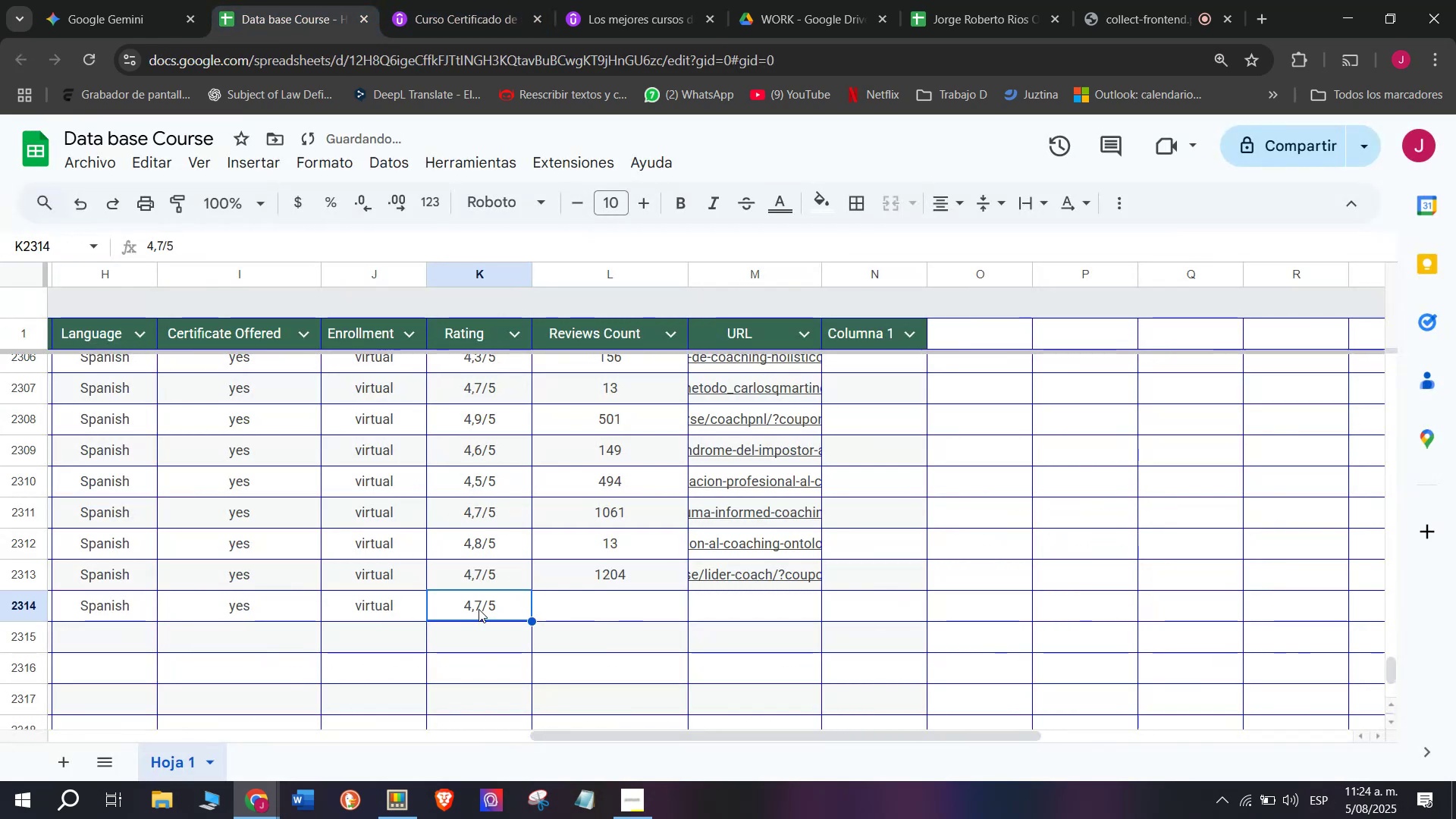 
key(Z)
 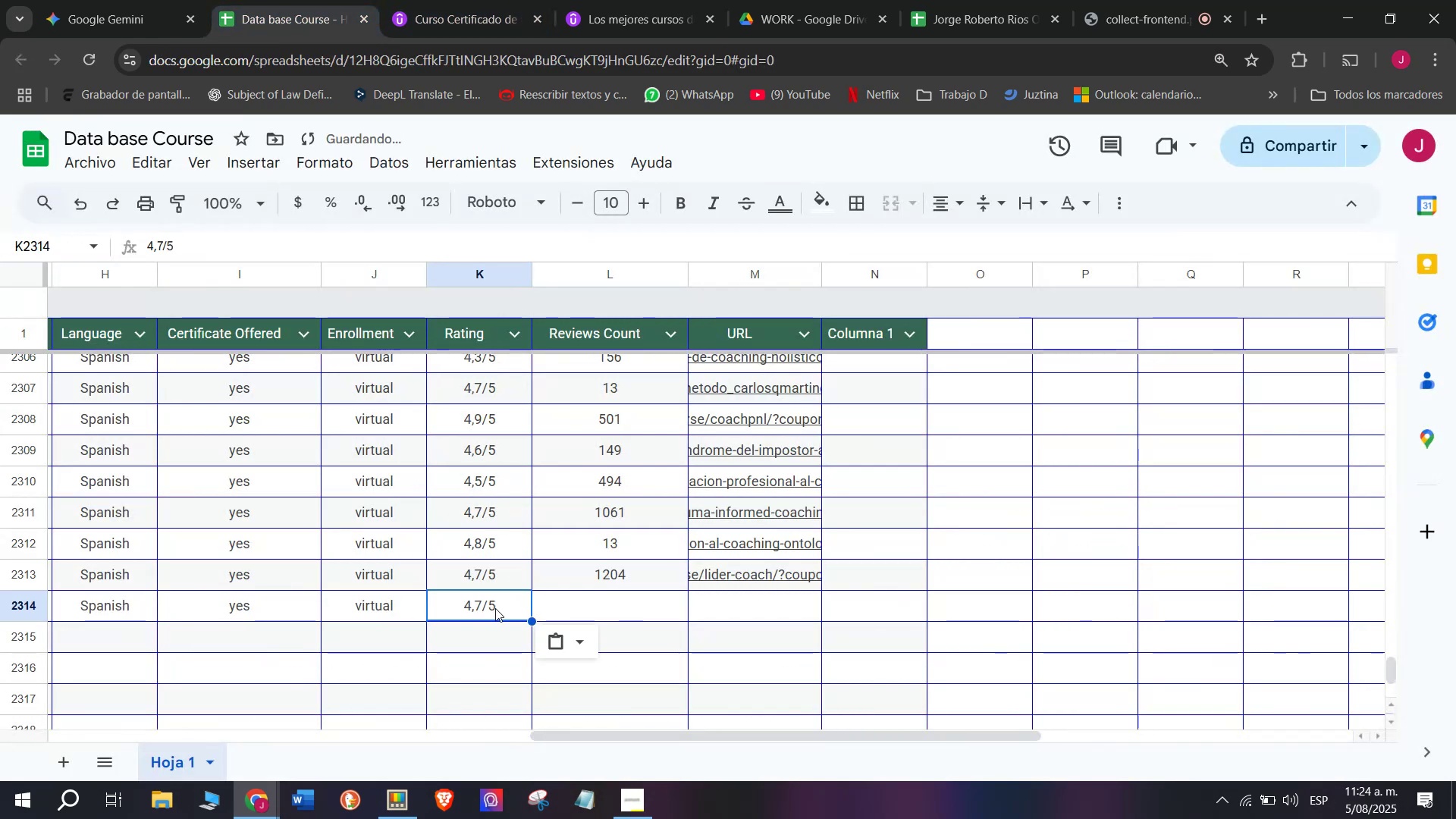 
key(Control+V)
 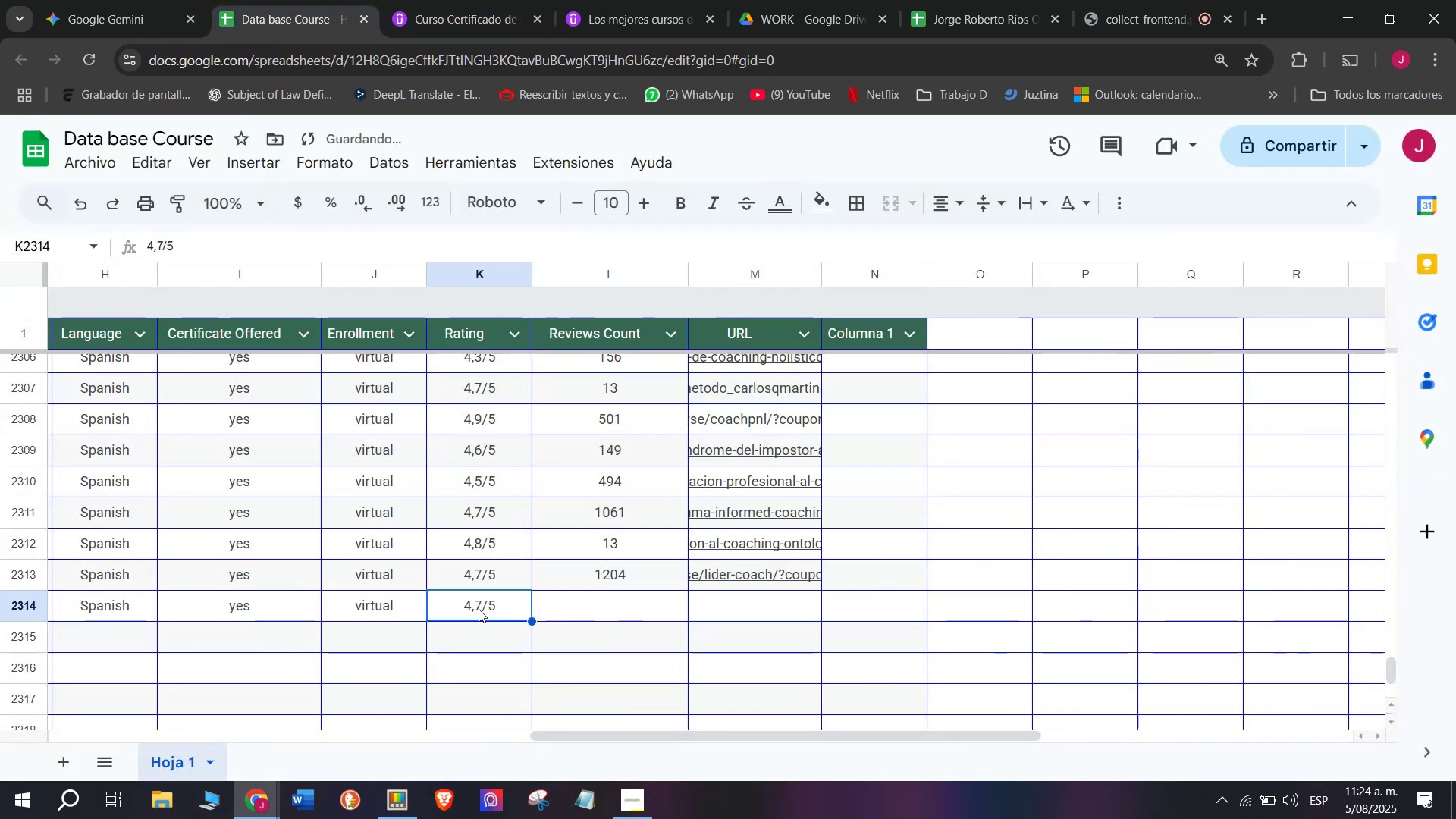 
triple_click([479, 609])
 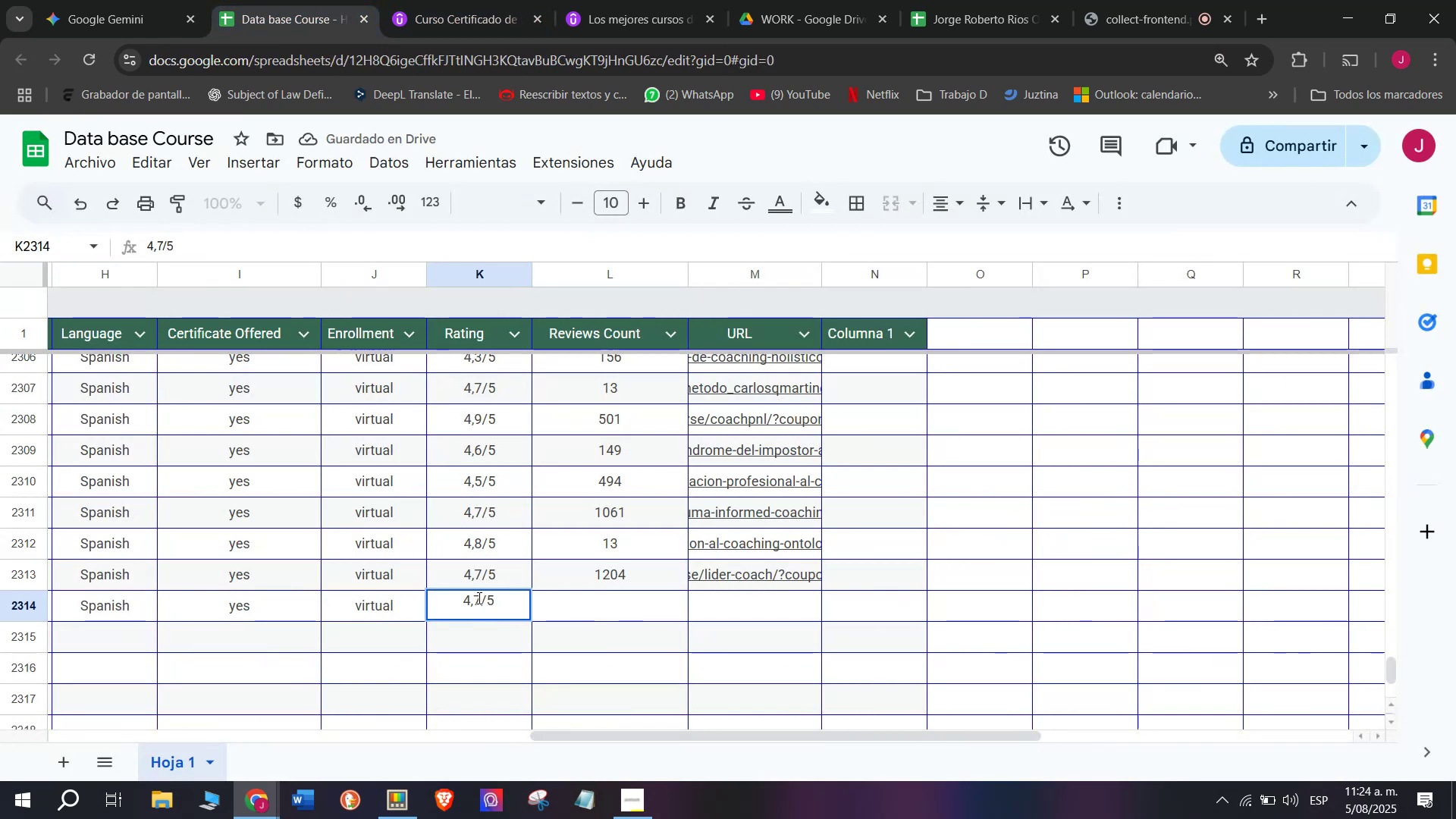 
key(Q)
 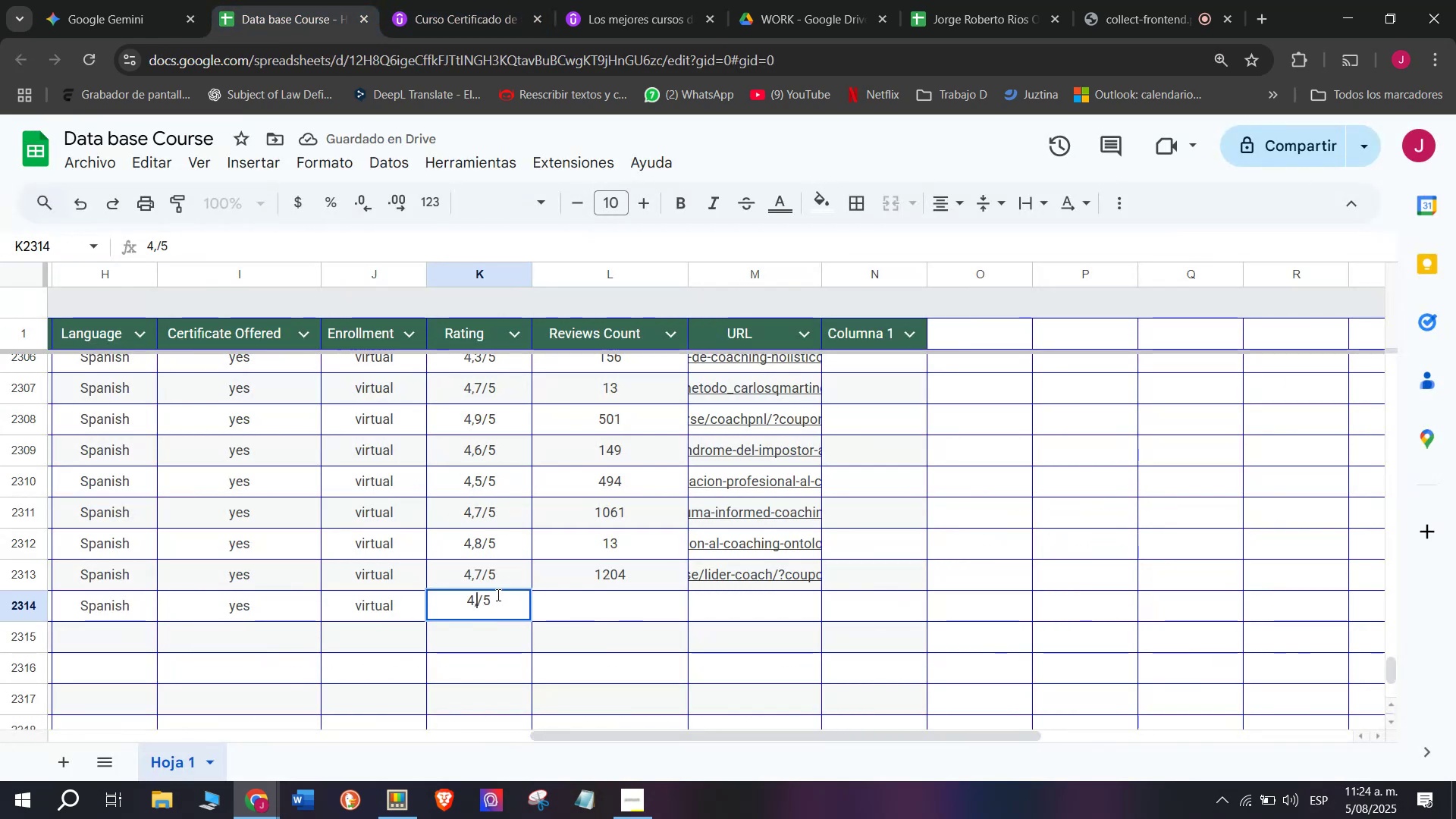 
key(Backspace)
 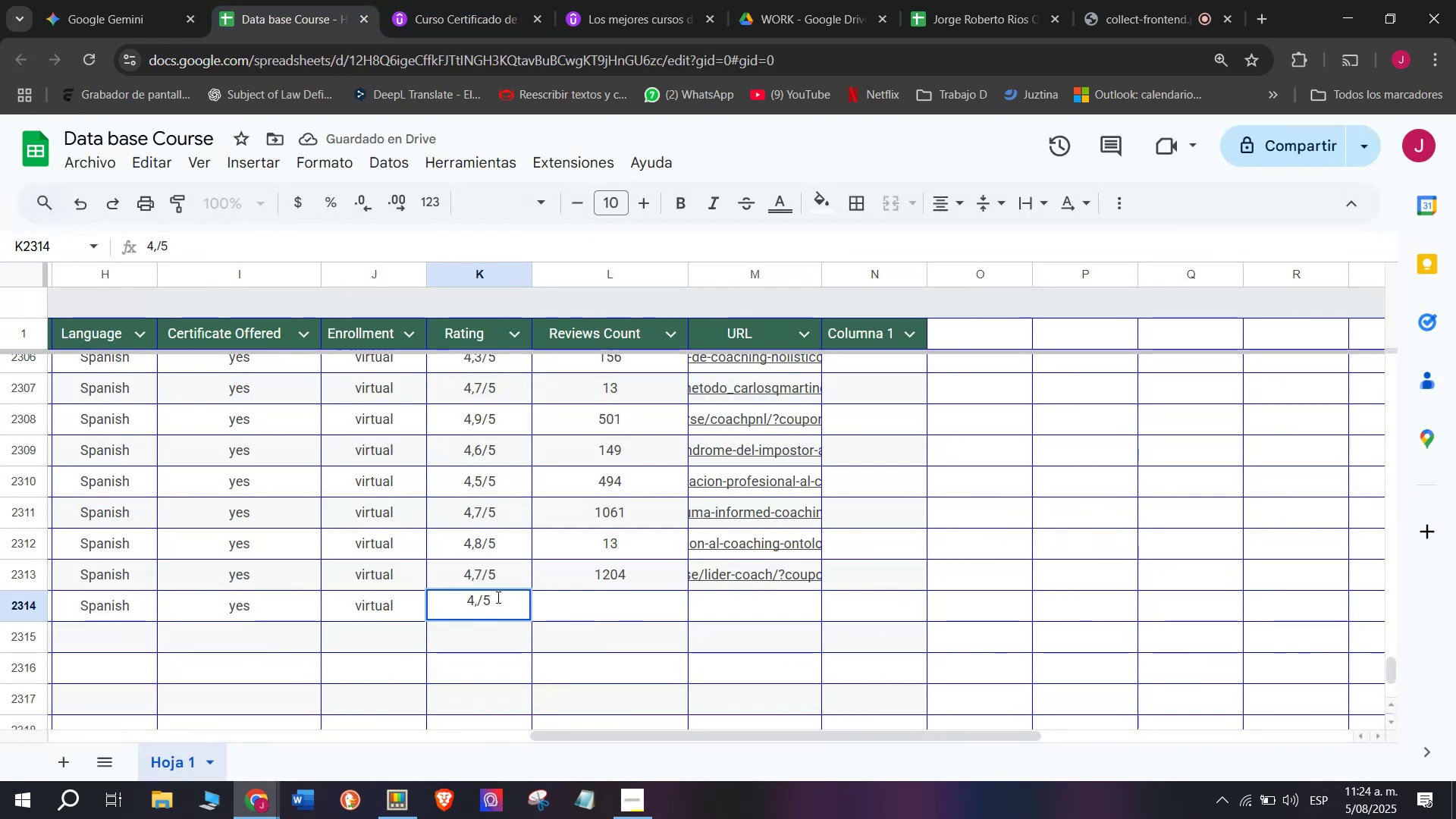 
key(4)
 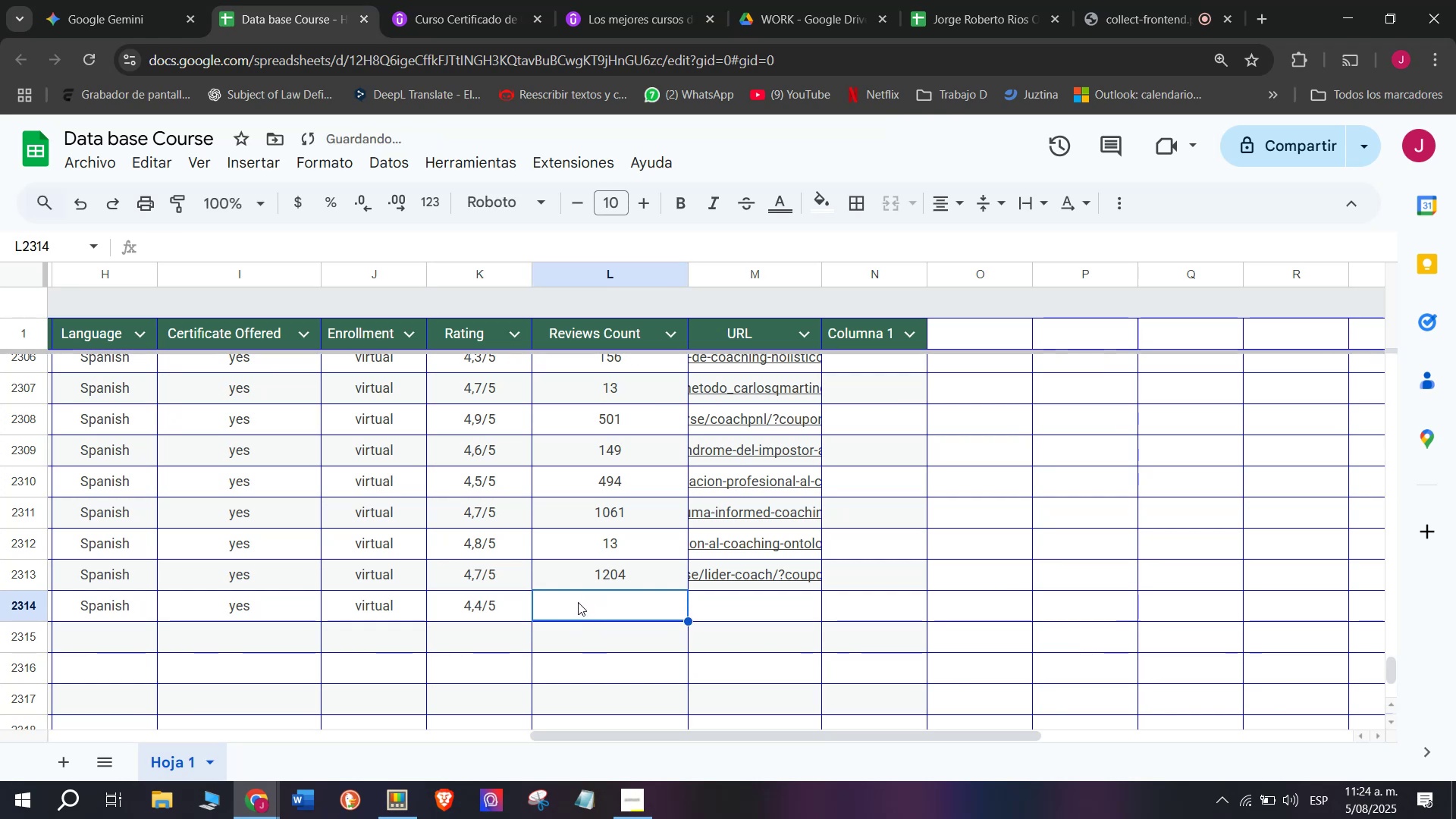 
wait(5.37)
 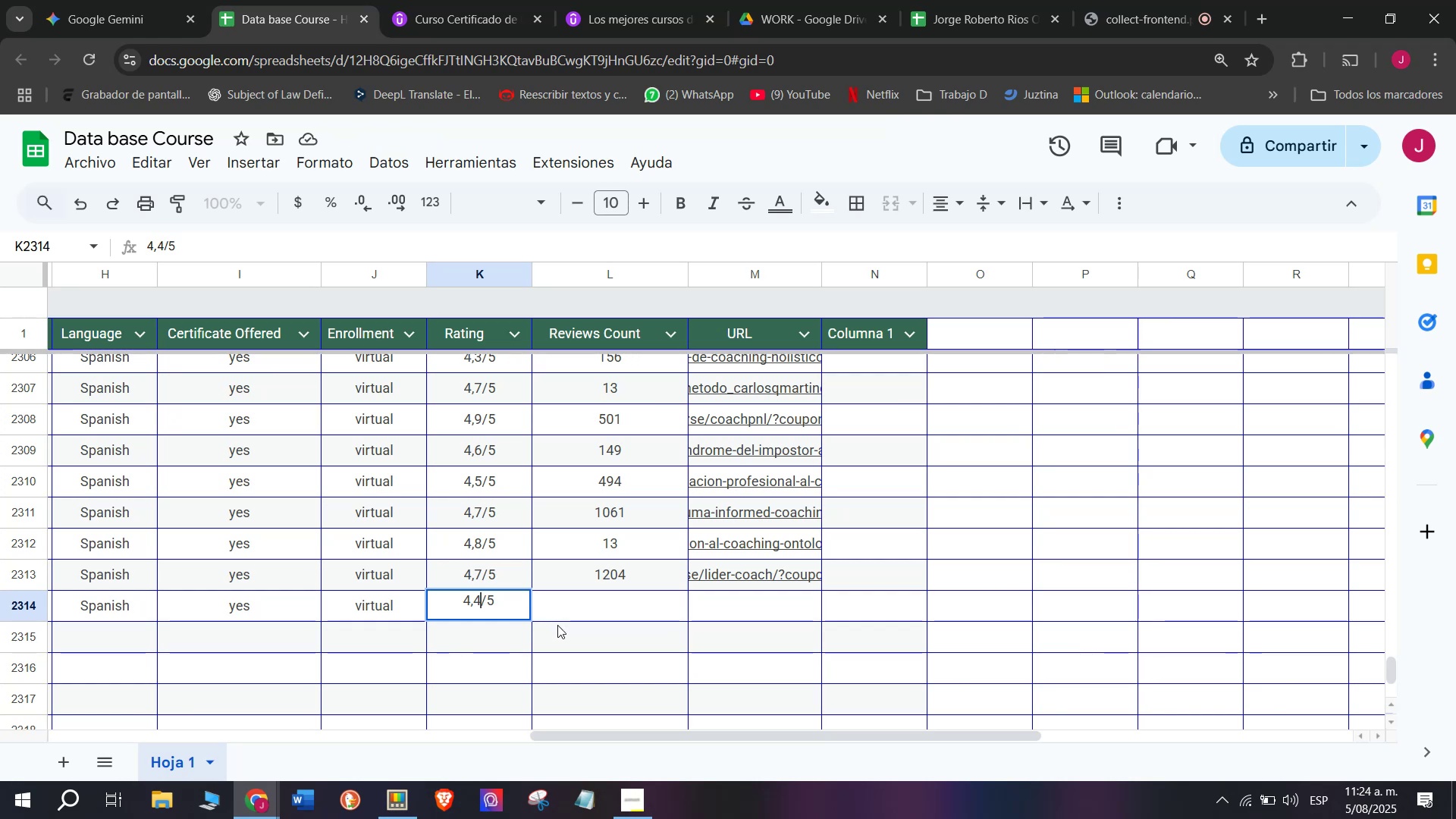 
left_click([413, 0])
 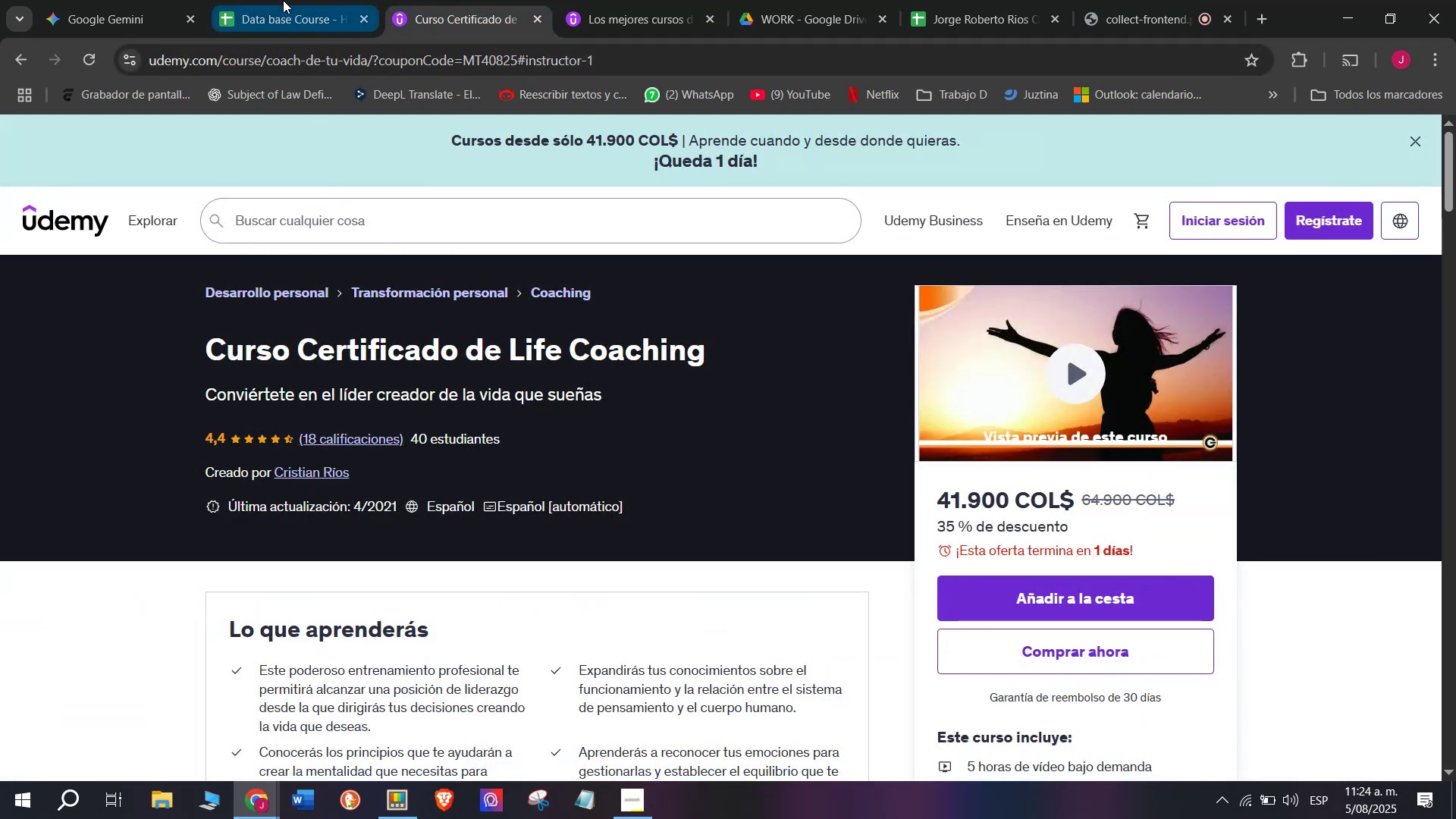 
left_click([282, 0])
 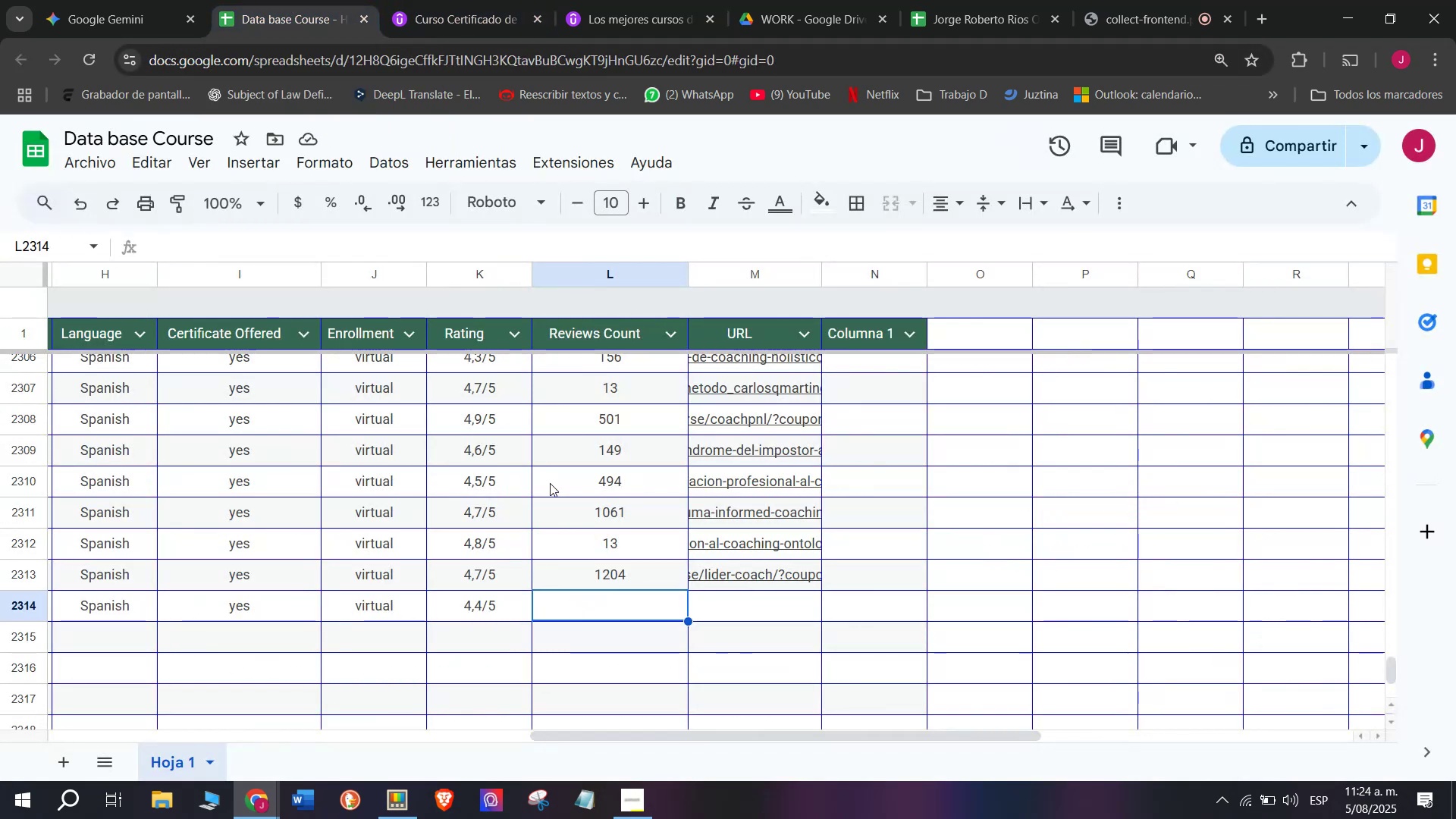 
type(18)
 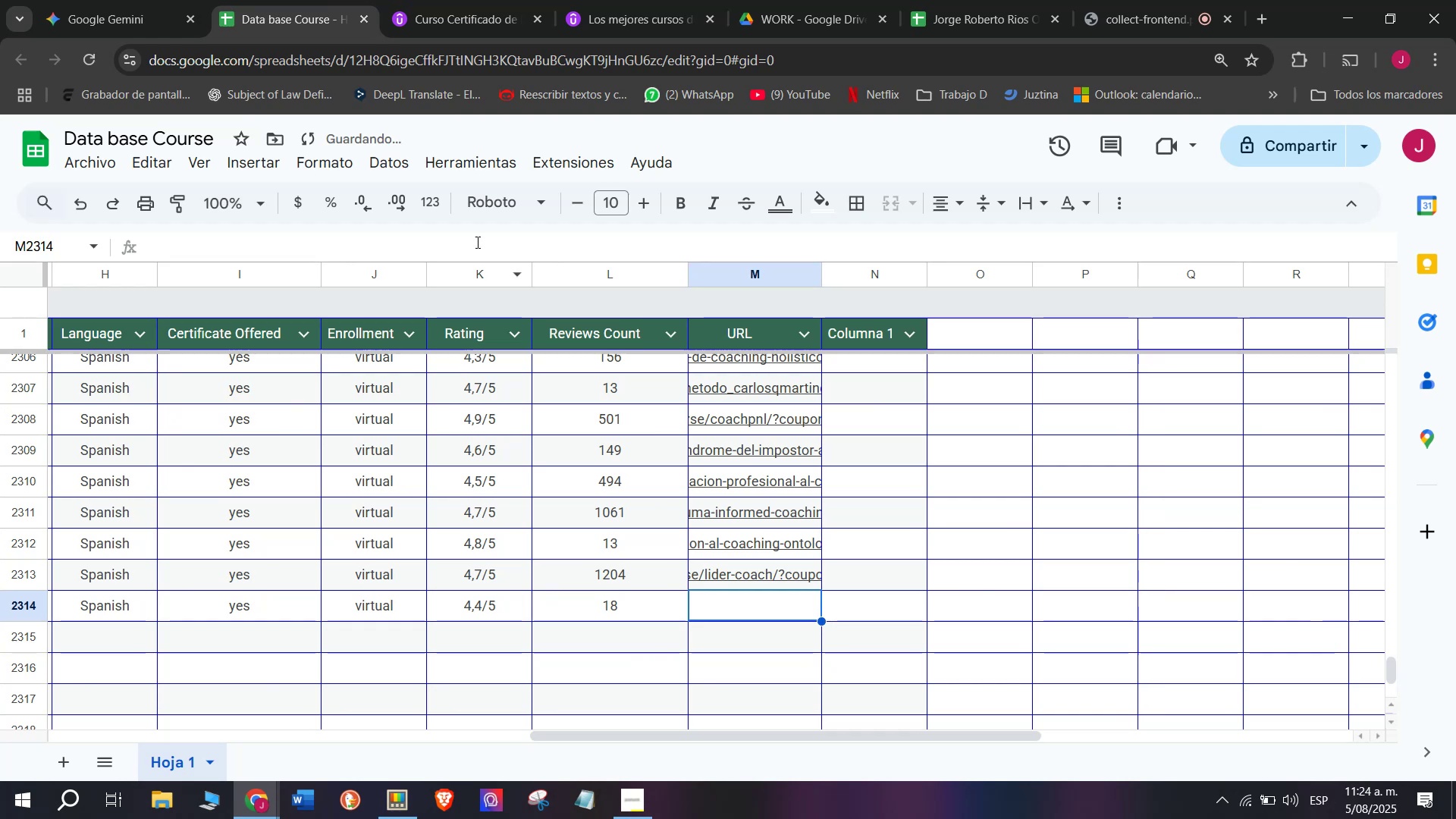 
left_click([406, 0])
 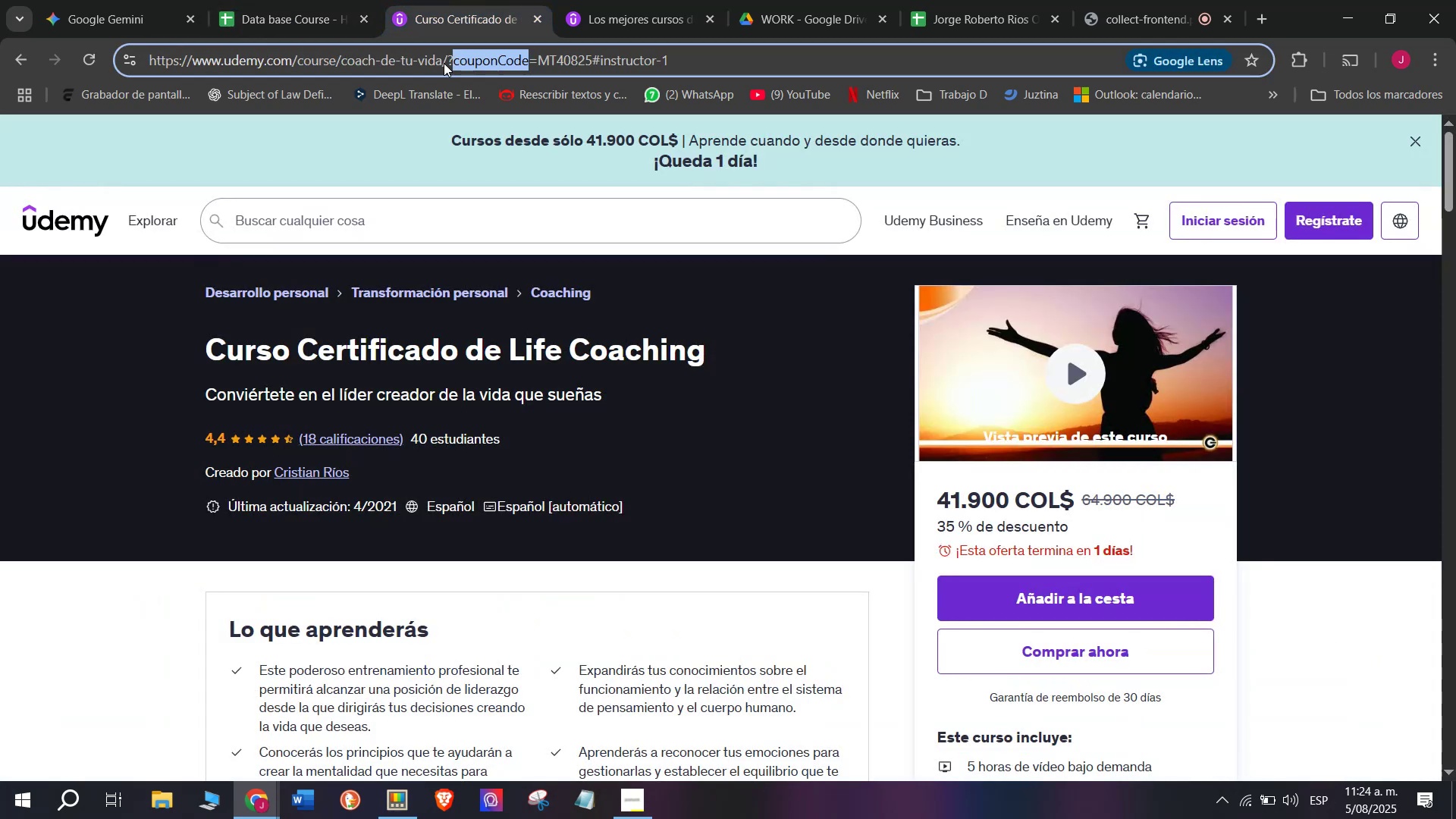 
triple_click([444, 63])
 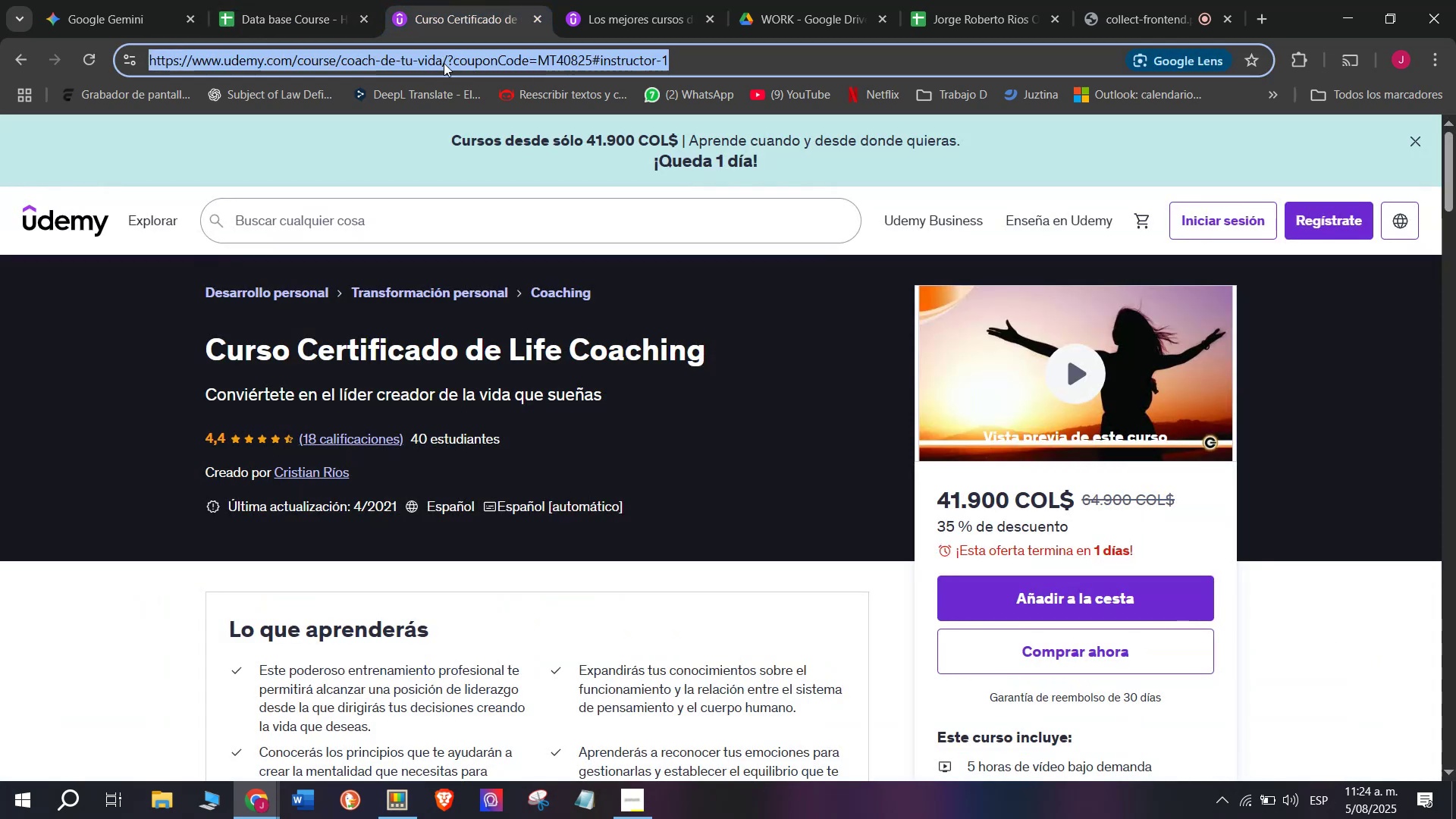 
key(Break)
 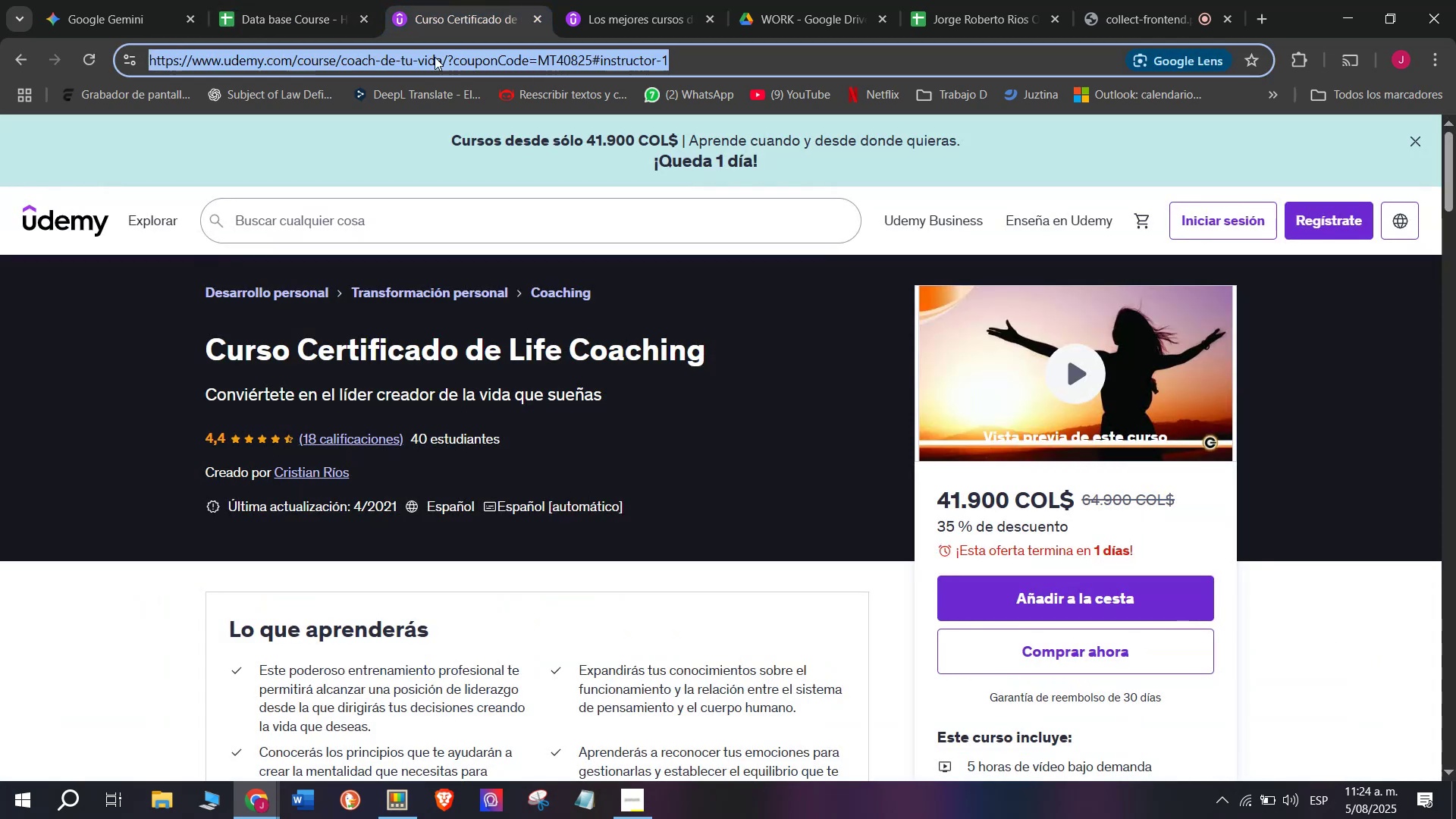 
key(Control+ControlLeft)
 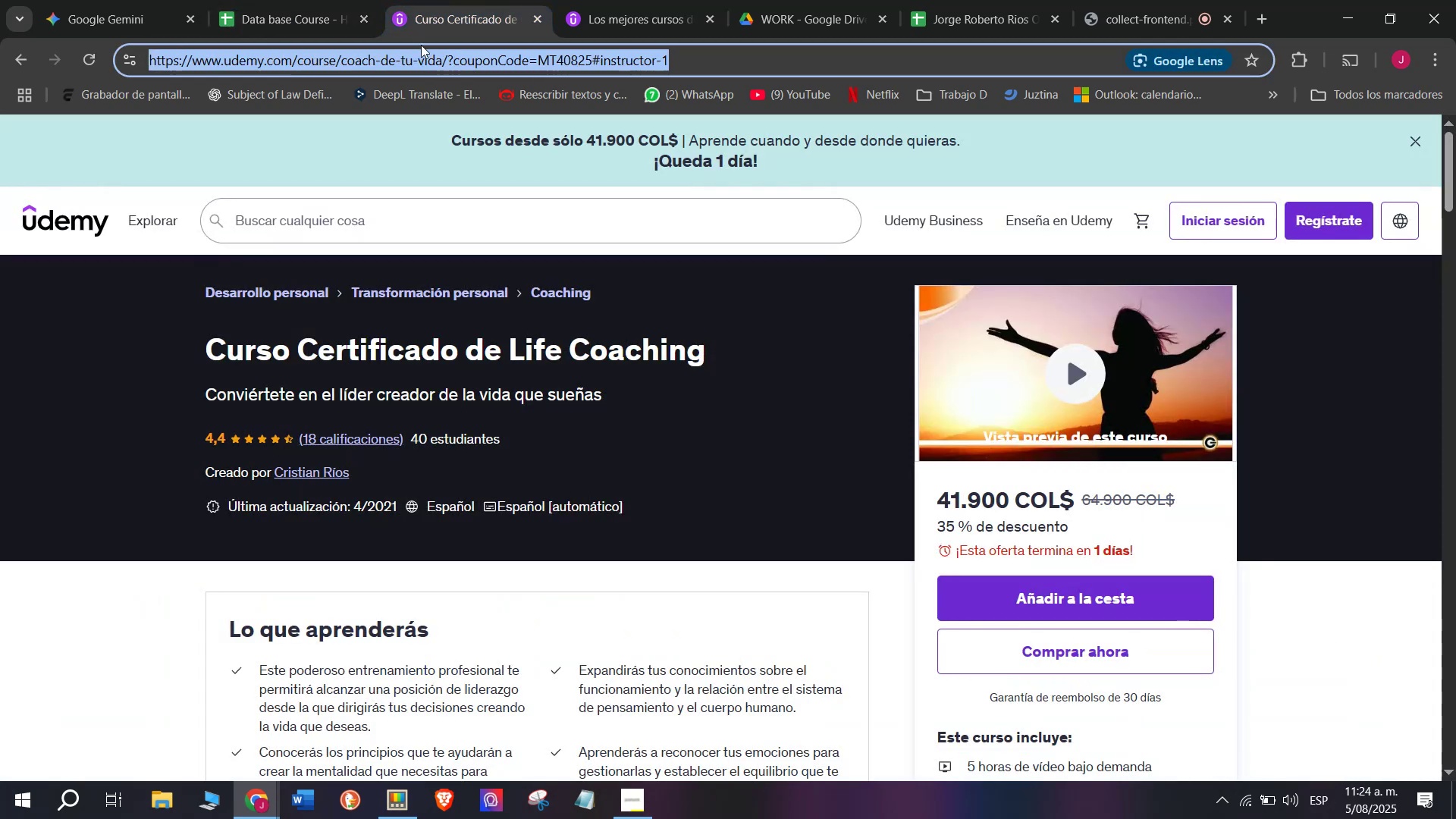 
key(Control+C)
 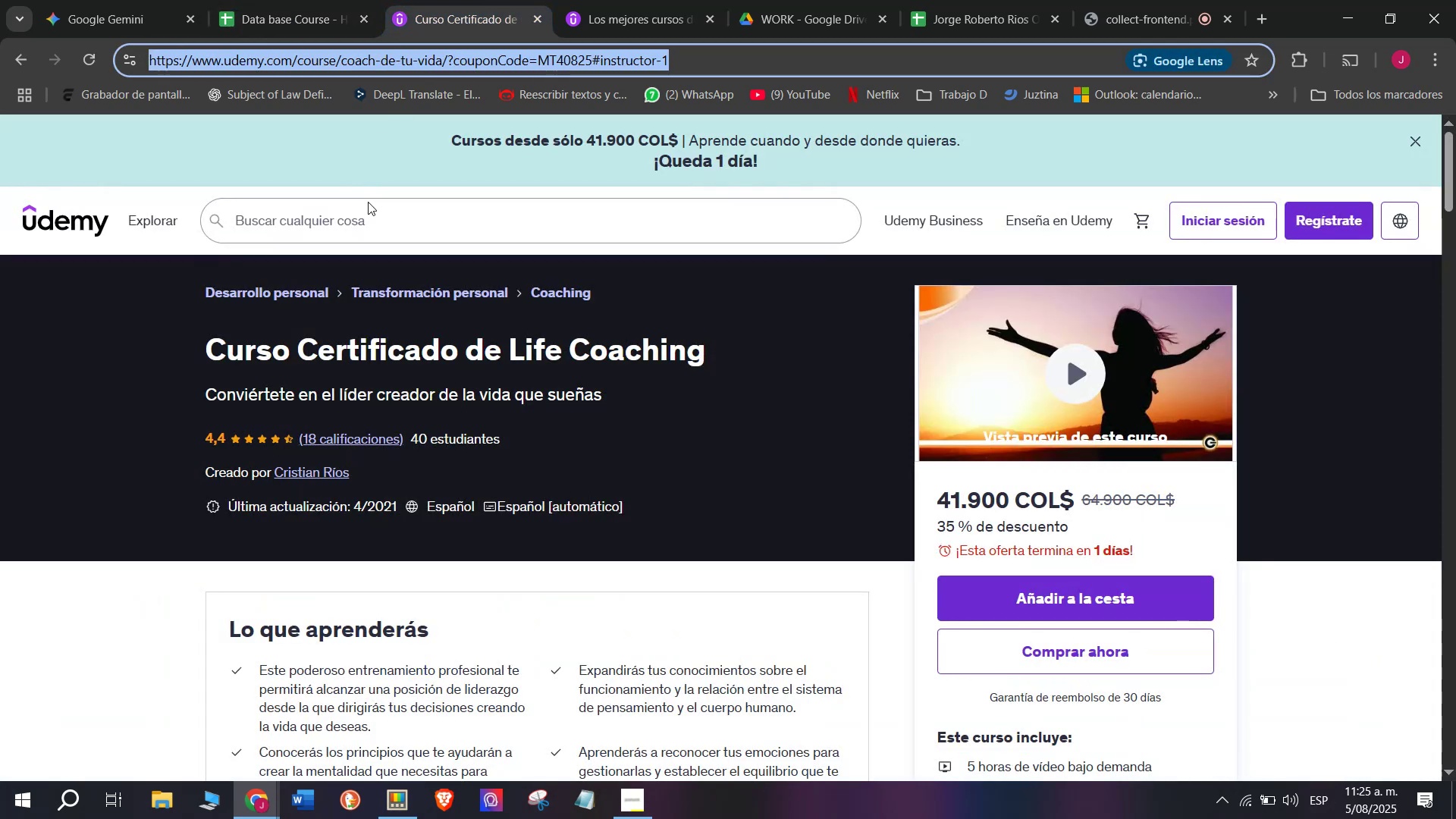 
key(Control+ControlLeft)
 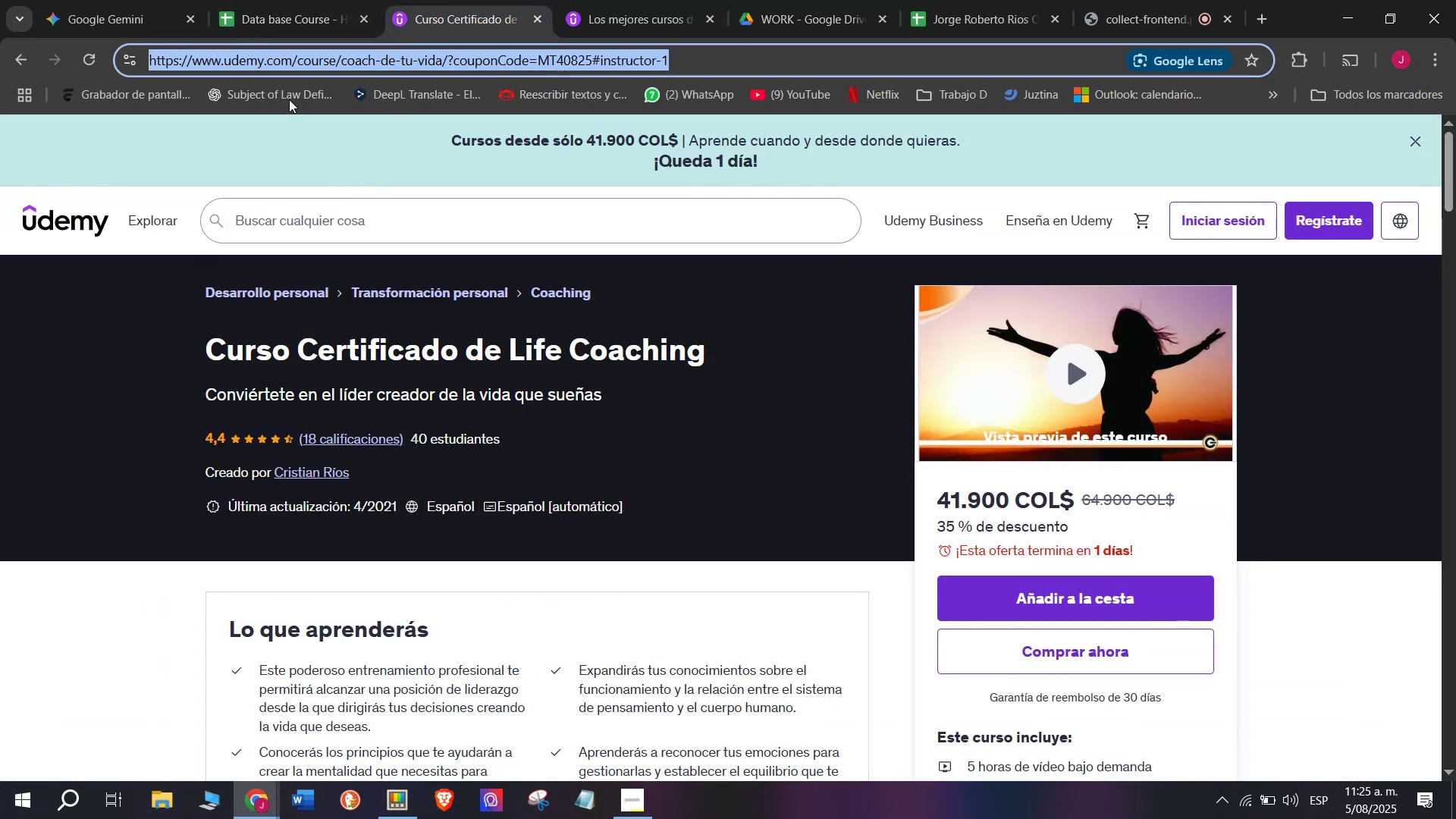 
key(Break)
 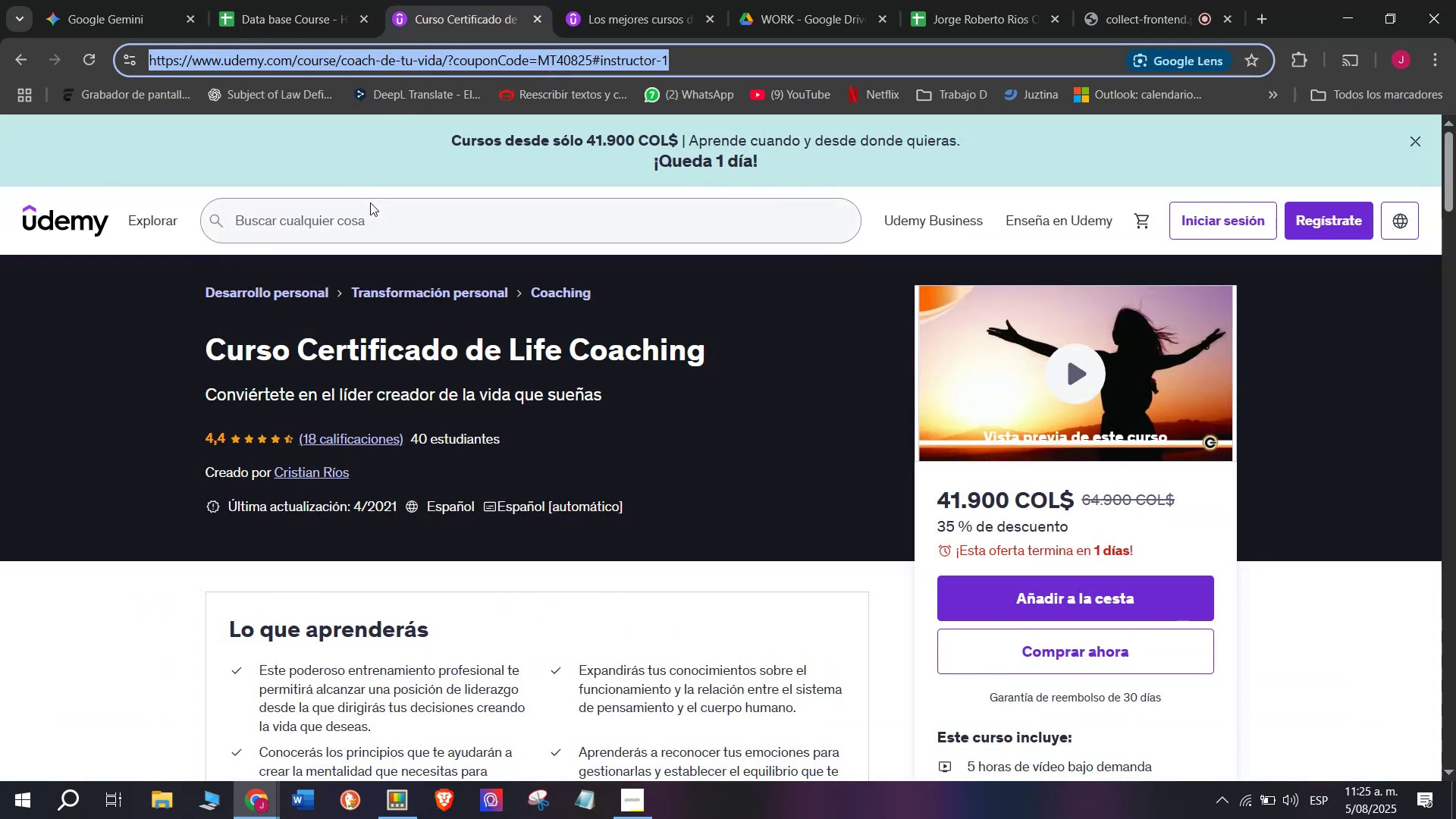 
key(Control+C)
 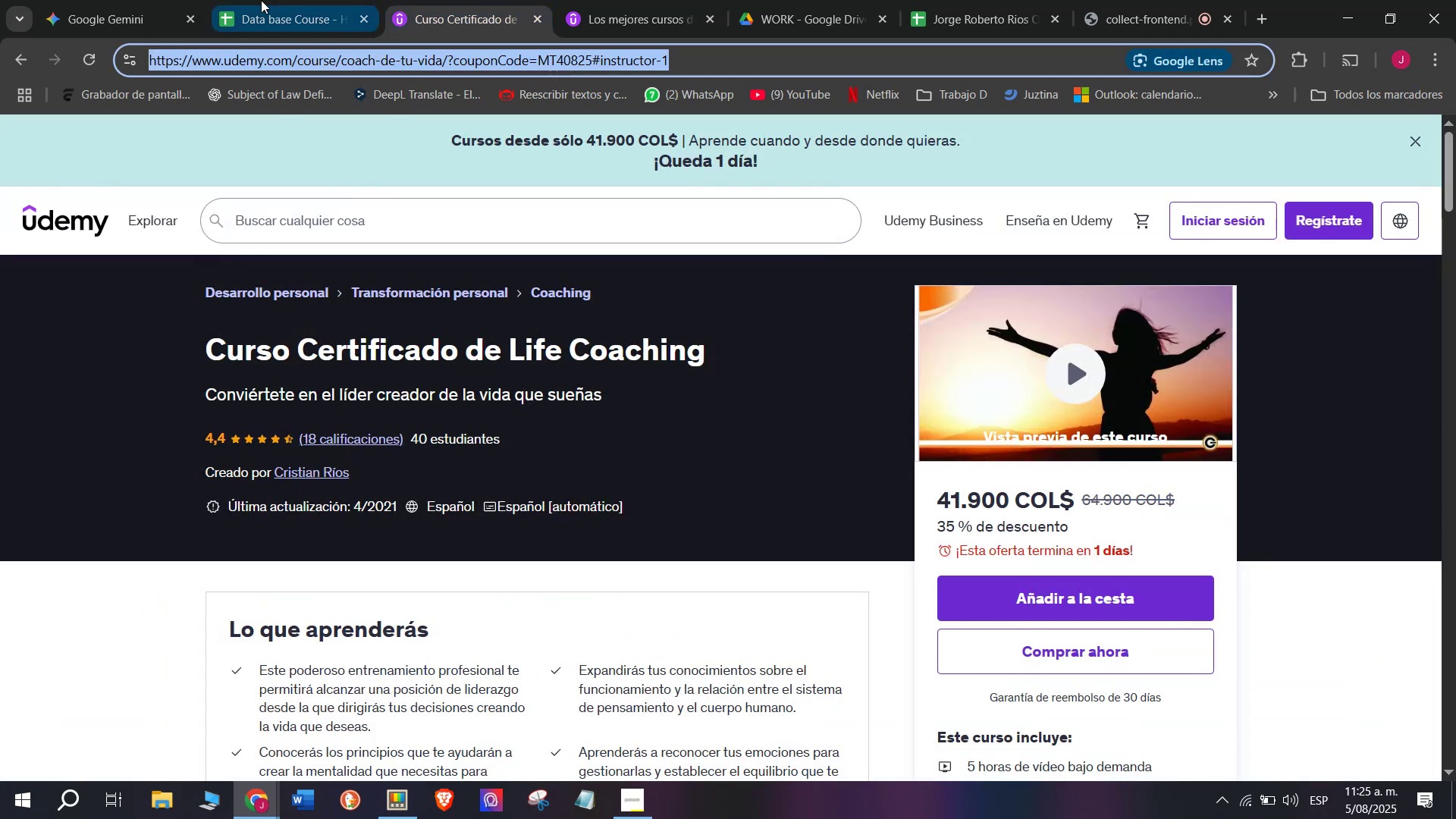 
left_click([261, 0])
 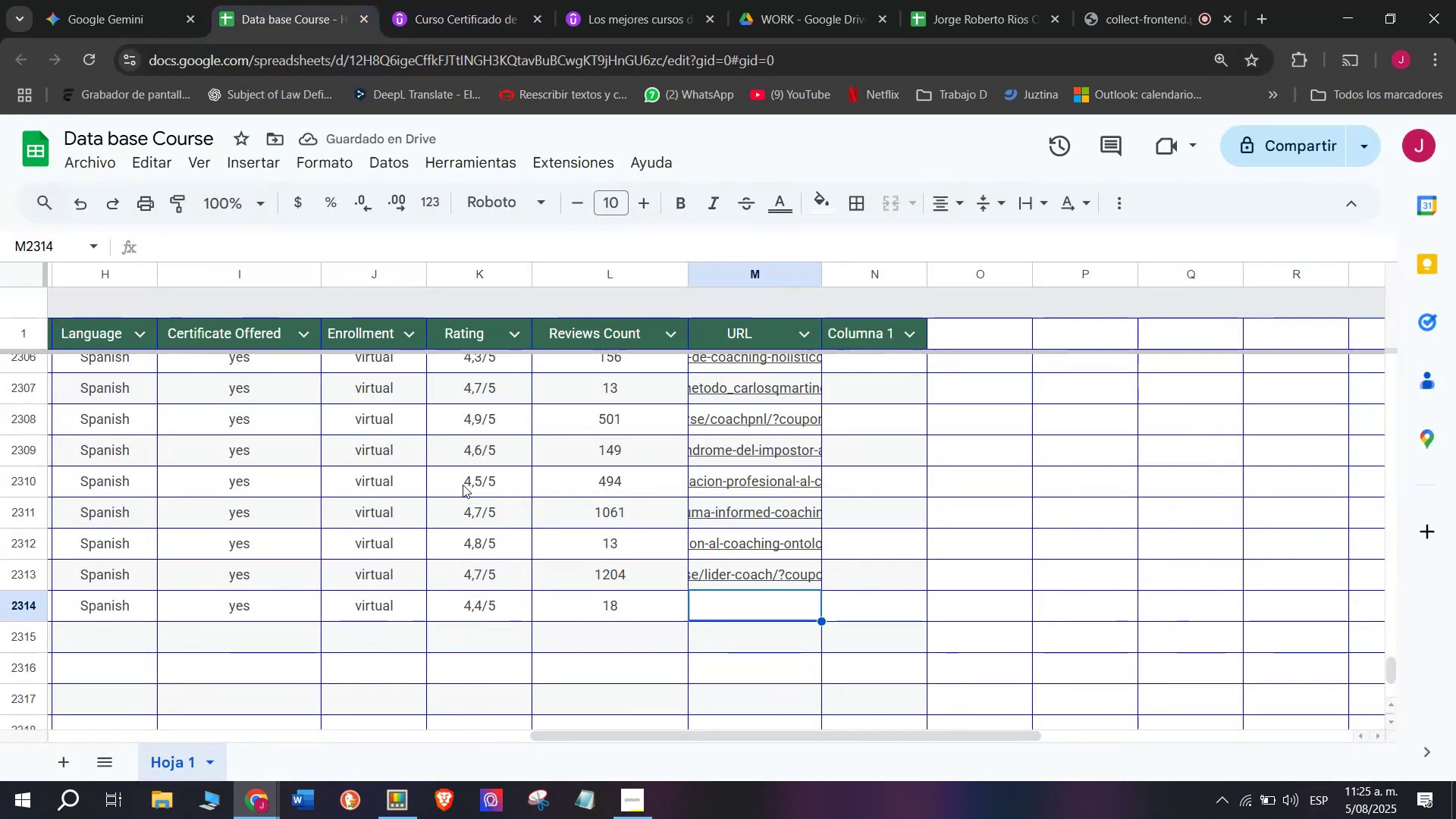 
key(Control+ControlLeft)
 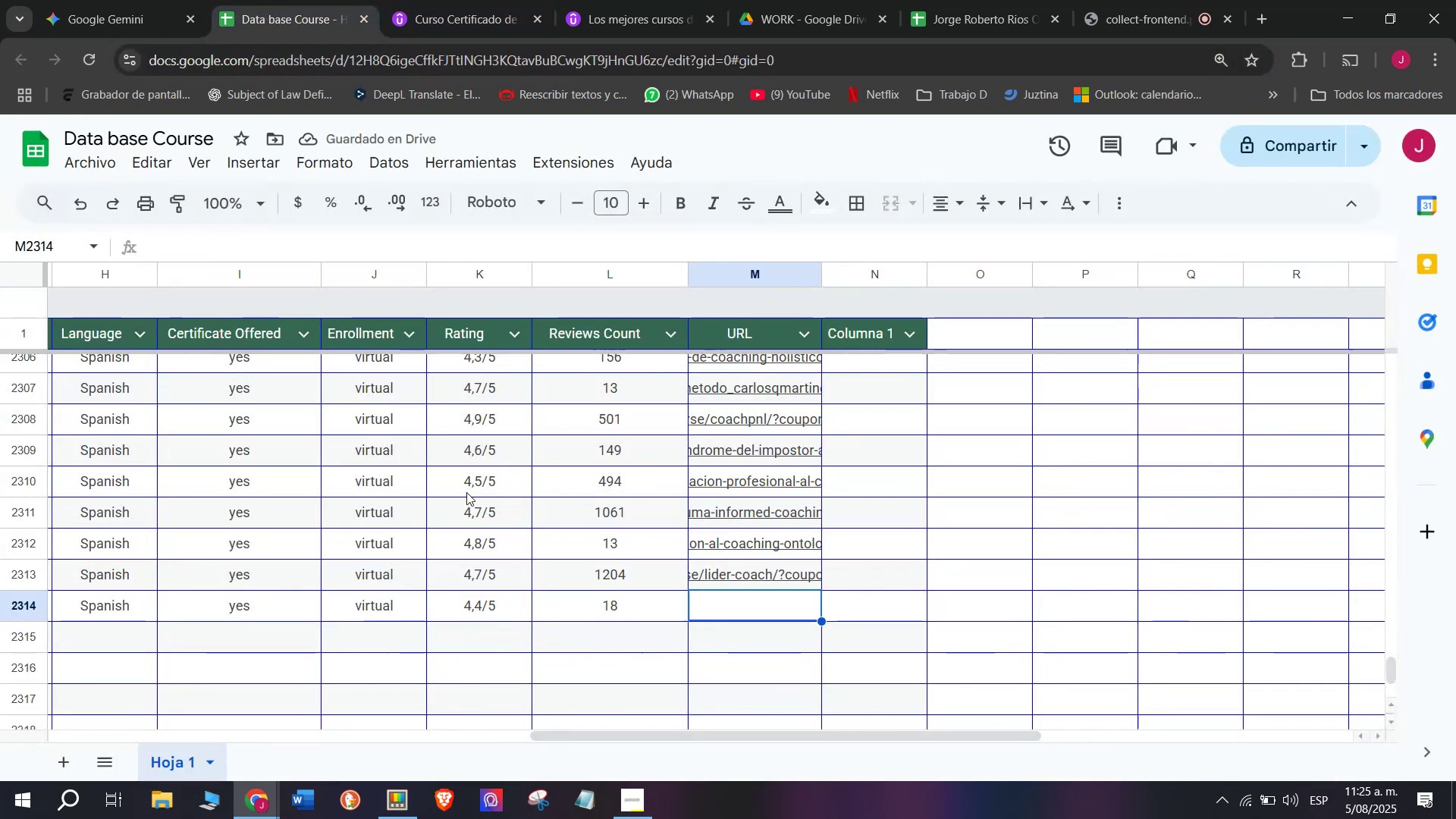 
key(Z)
 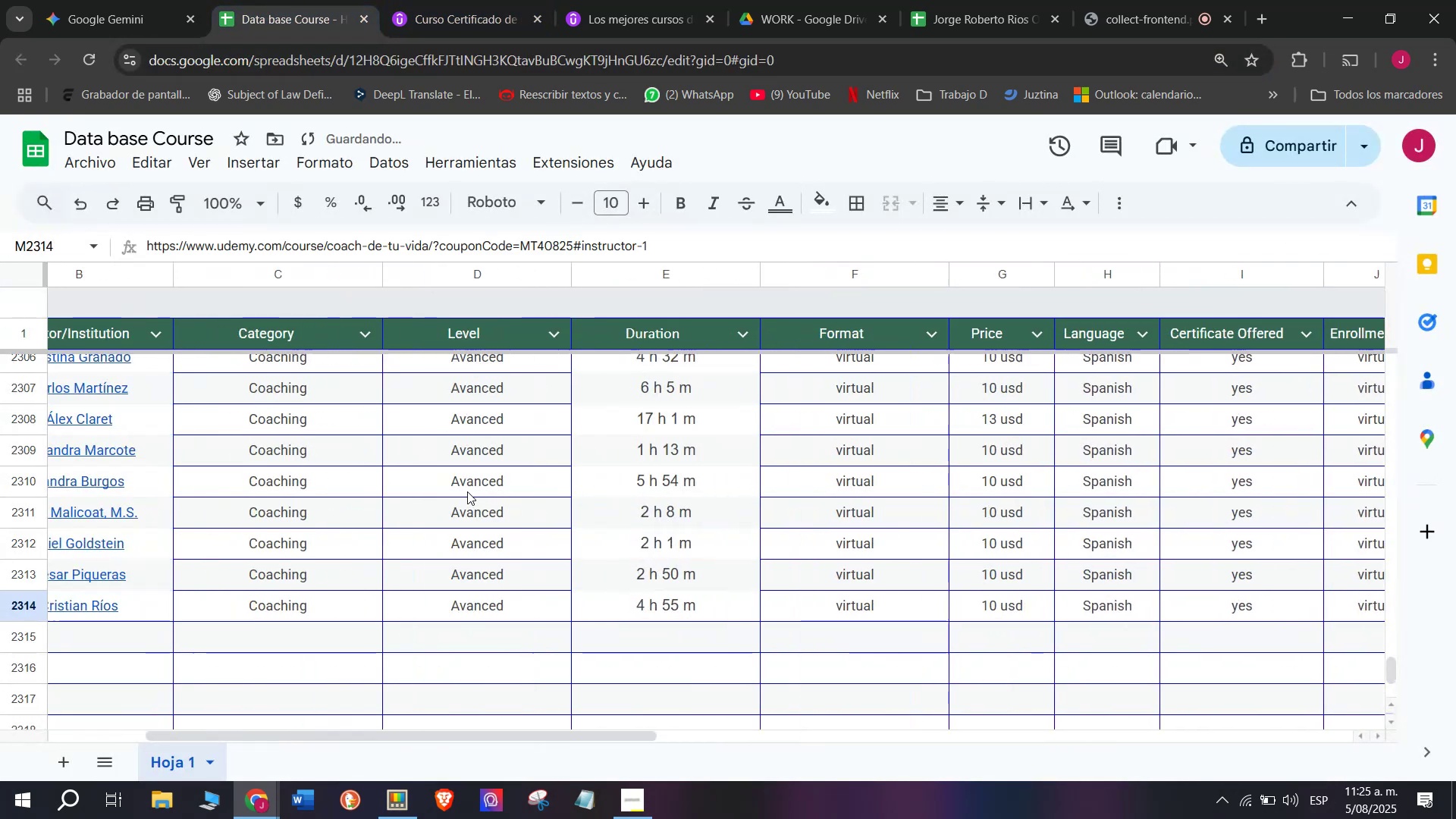 
key(Control+V)
 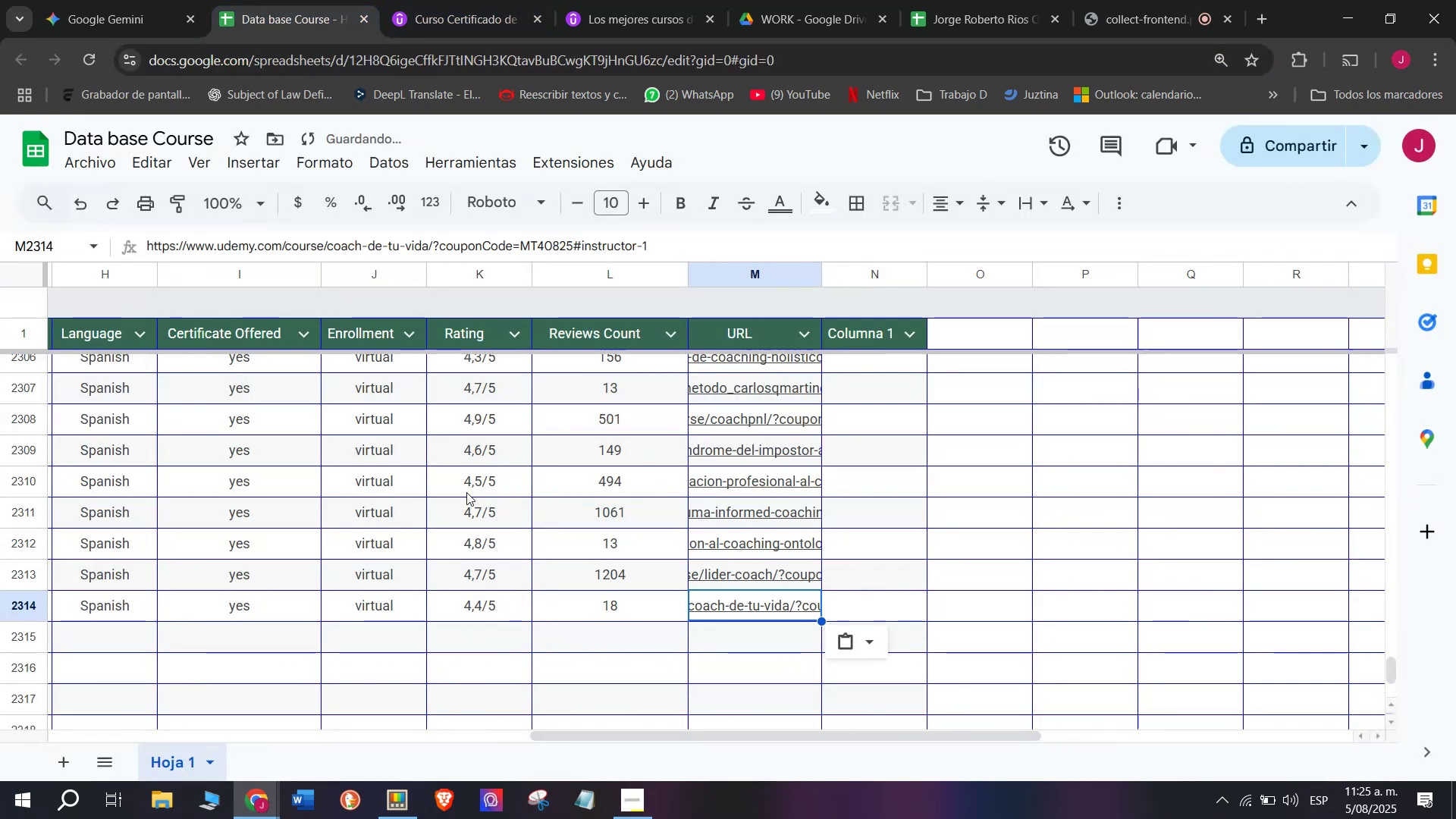 
scroll: coordinate [282, 598], scroll_direction: up, amount: 3.0
 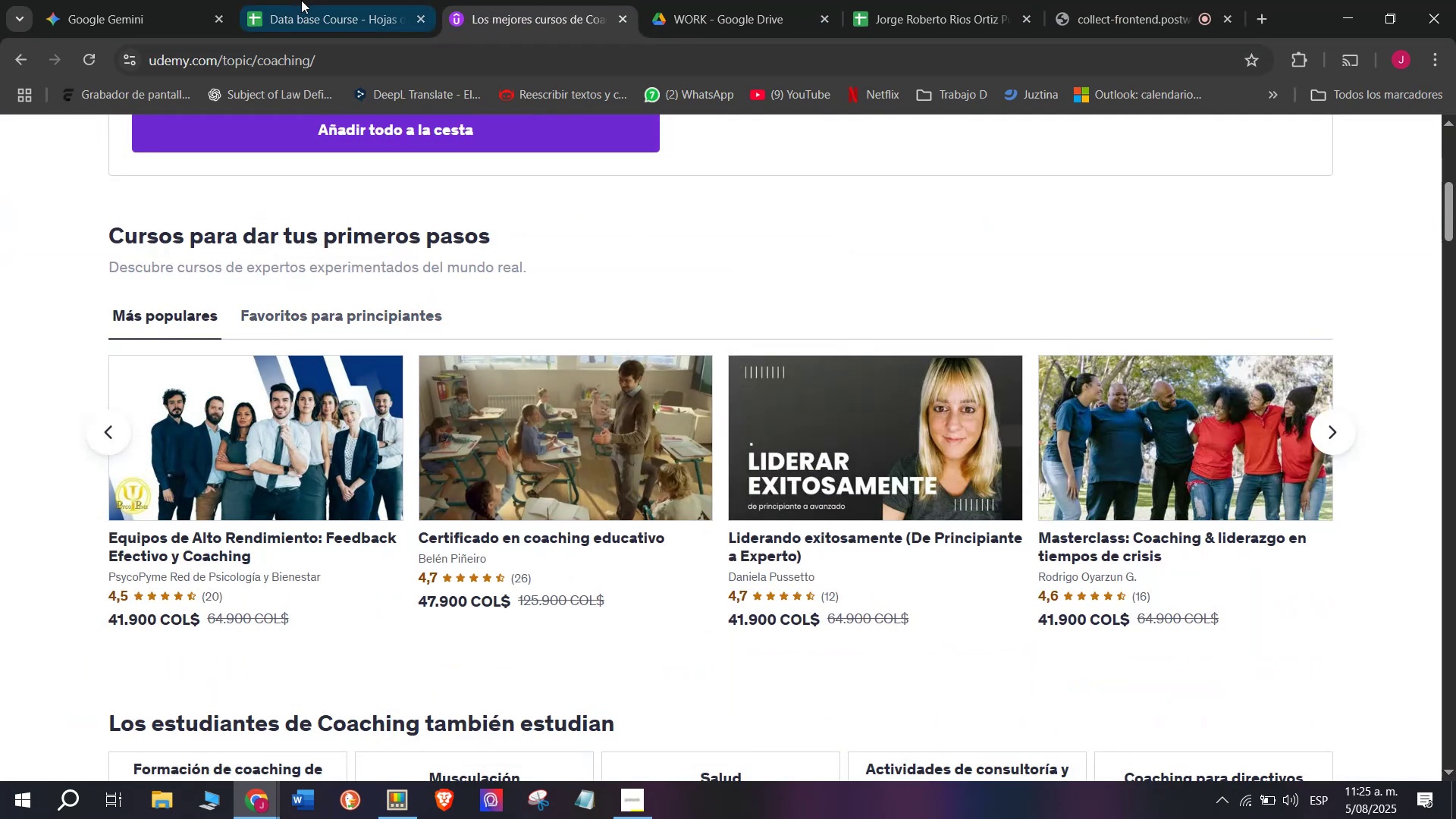 
wait(6.69)
 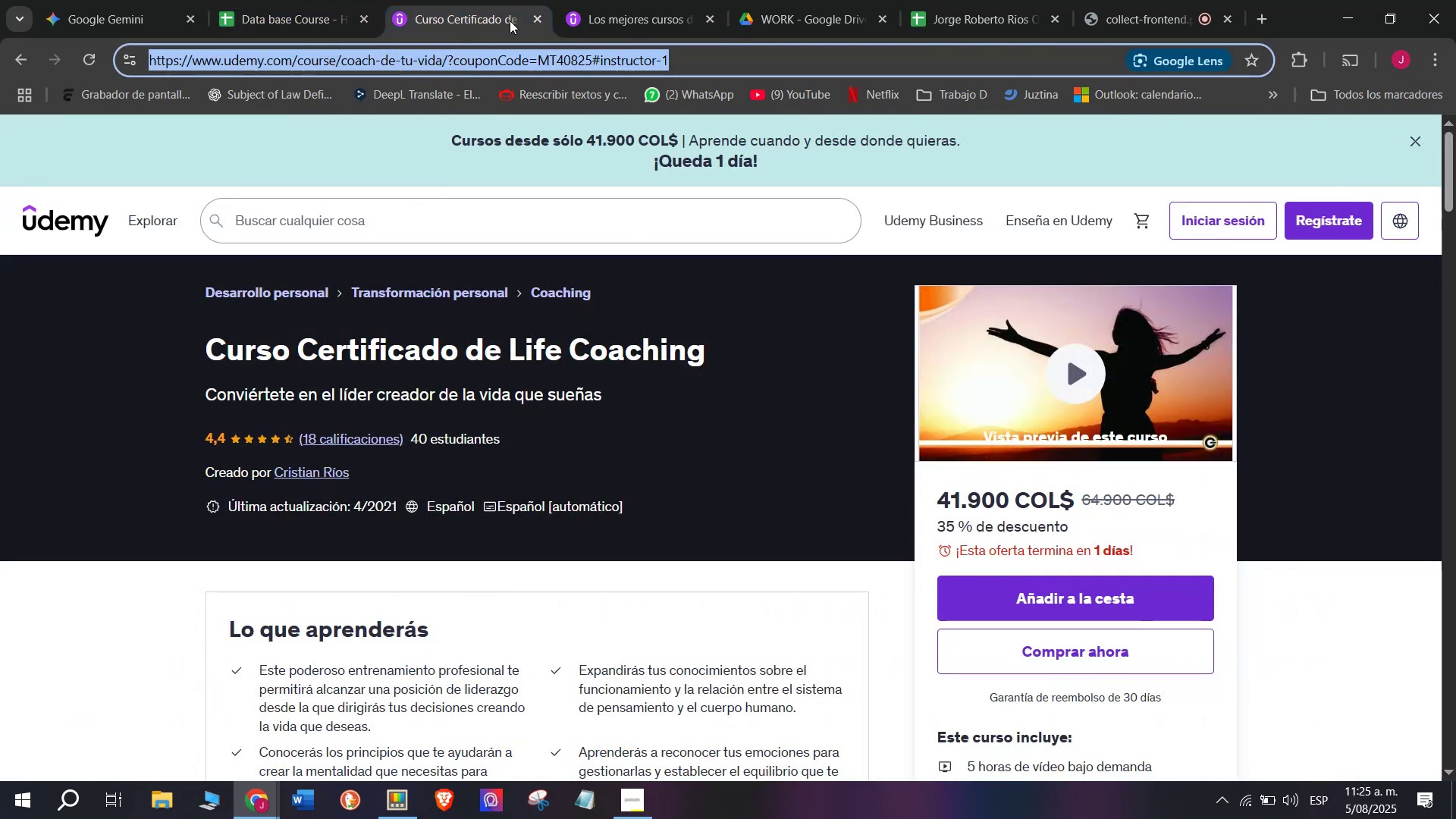 
left_click([1345, 434])
 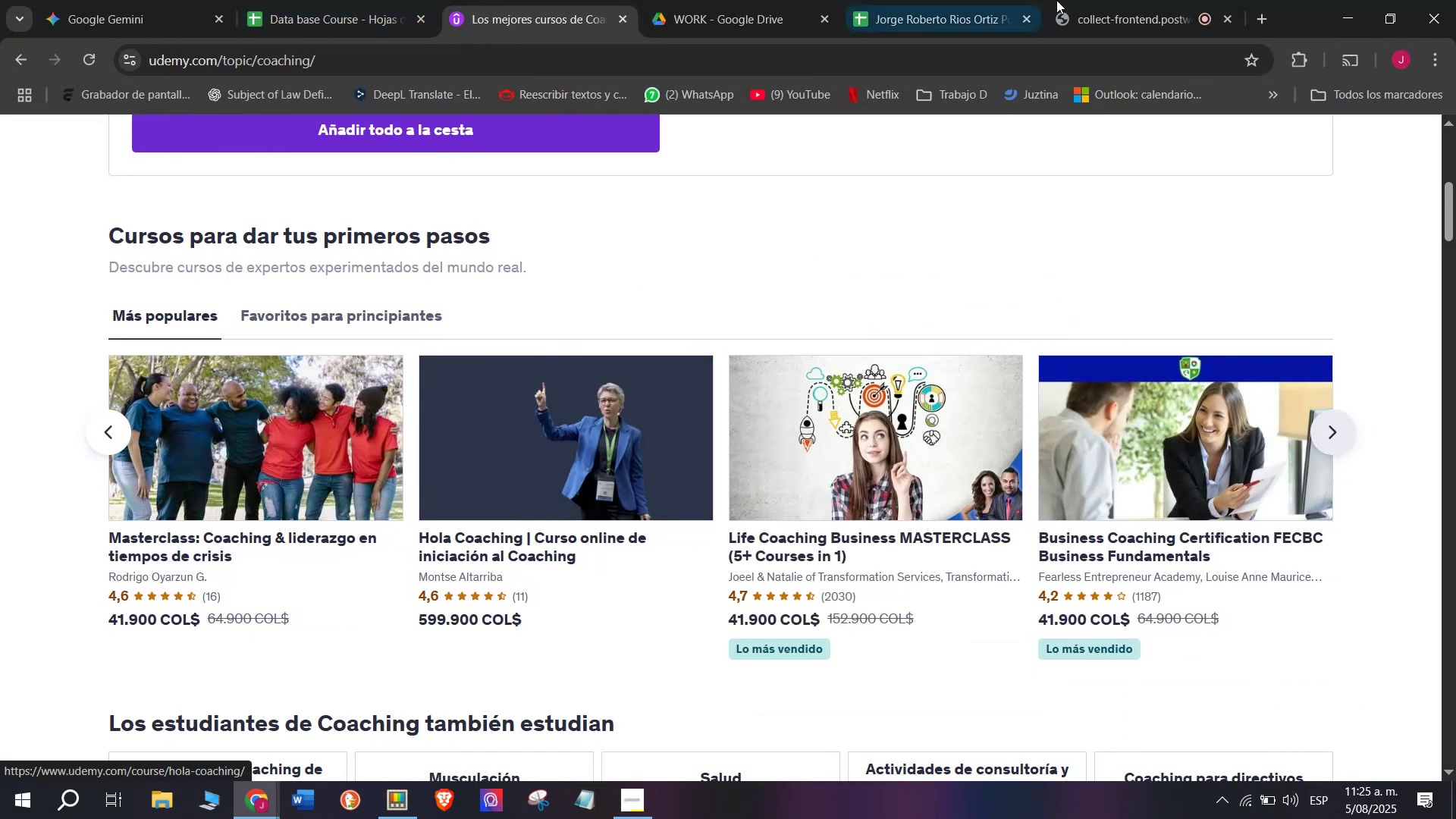 
left_click([1086, 0])
 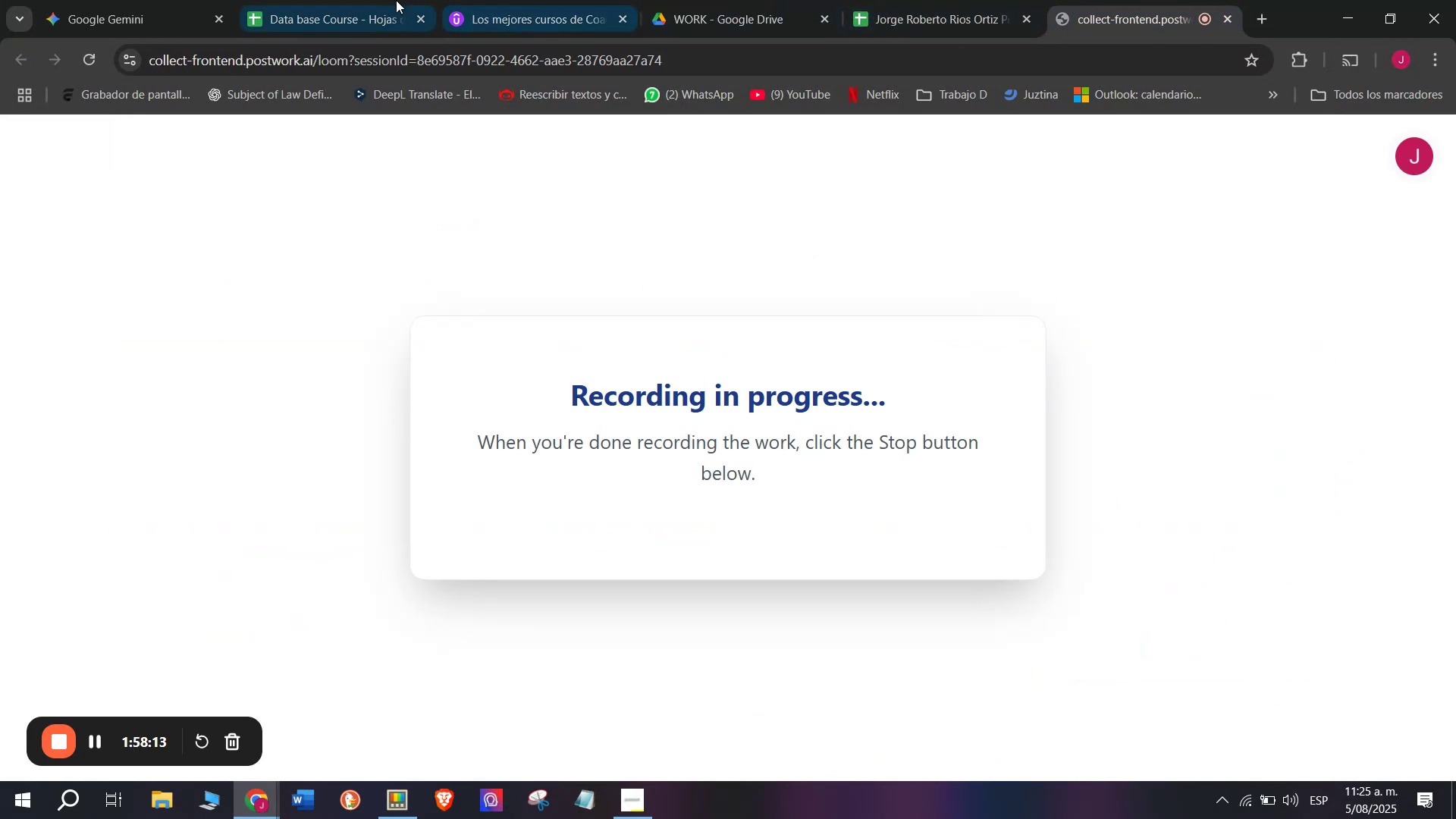 
left_click([372, 0])
 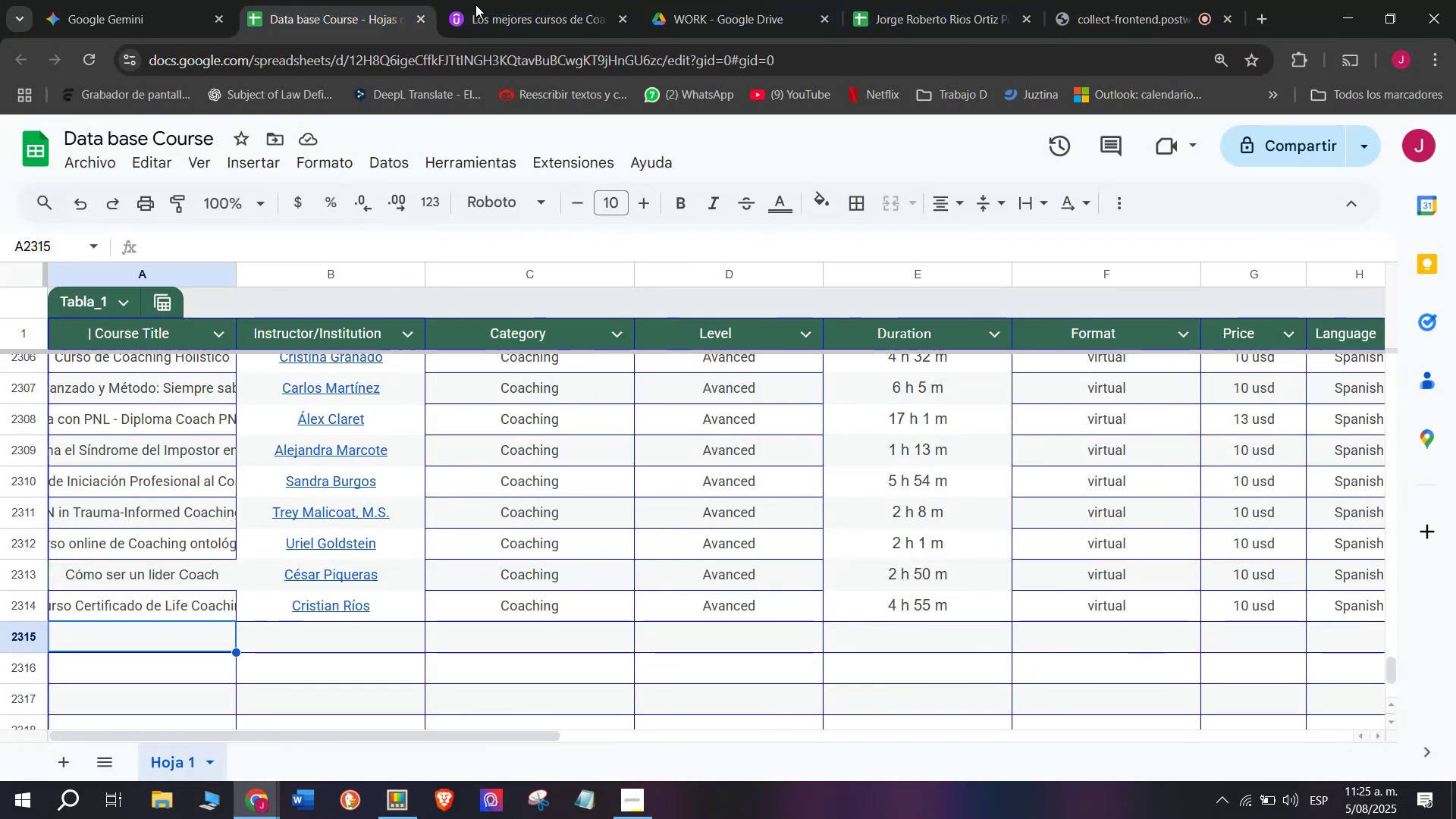 
left_click([500, 0])
 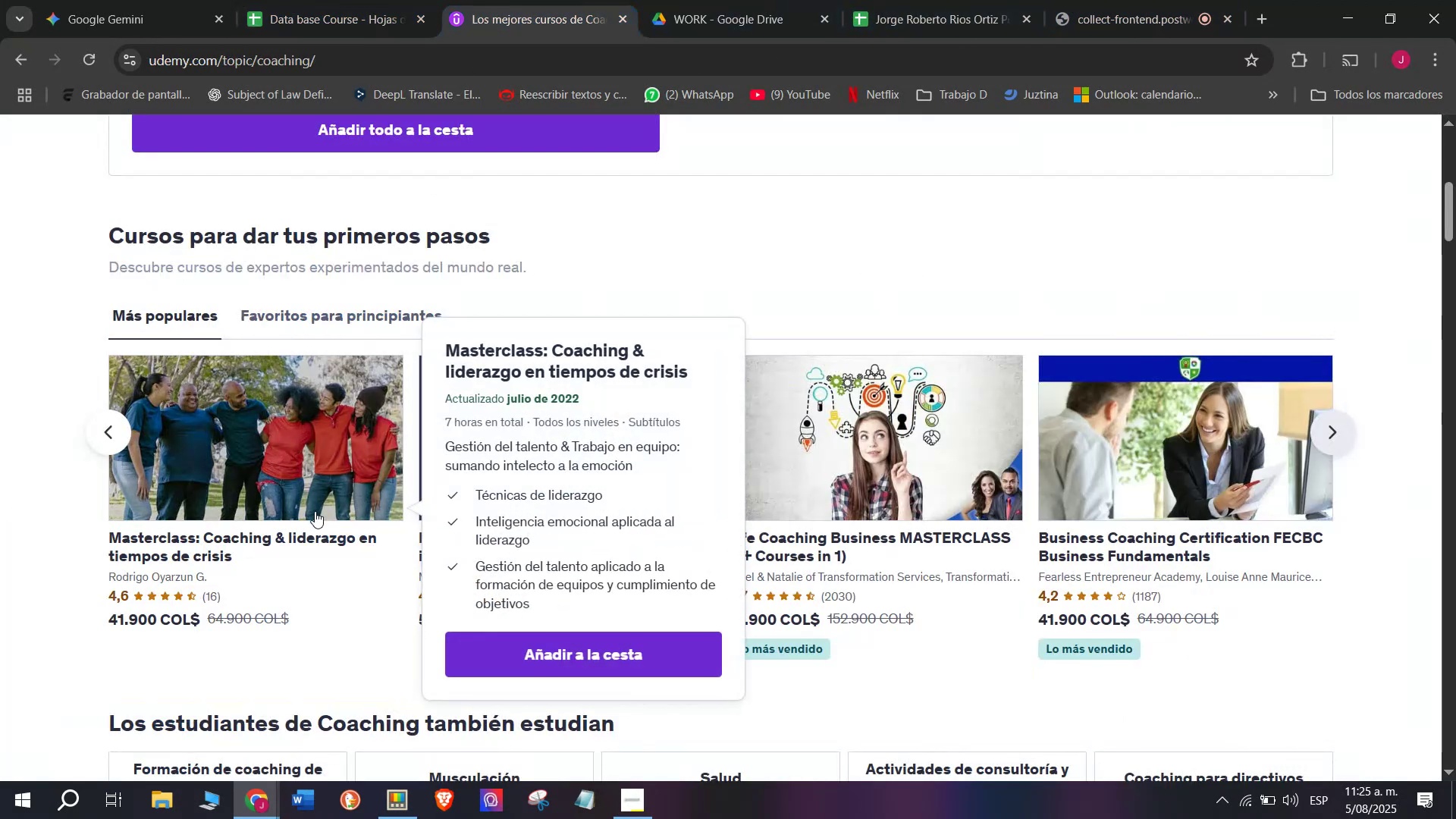 
hold_key(key=ControlLeft, duration=0.62)
 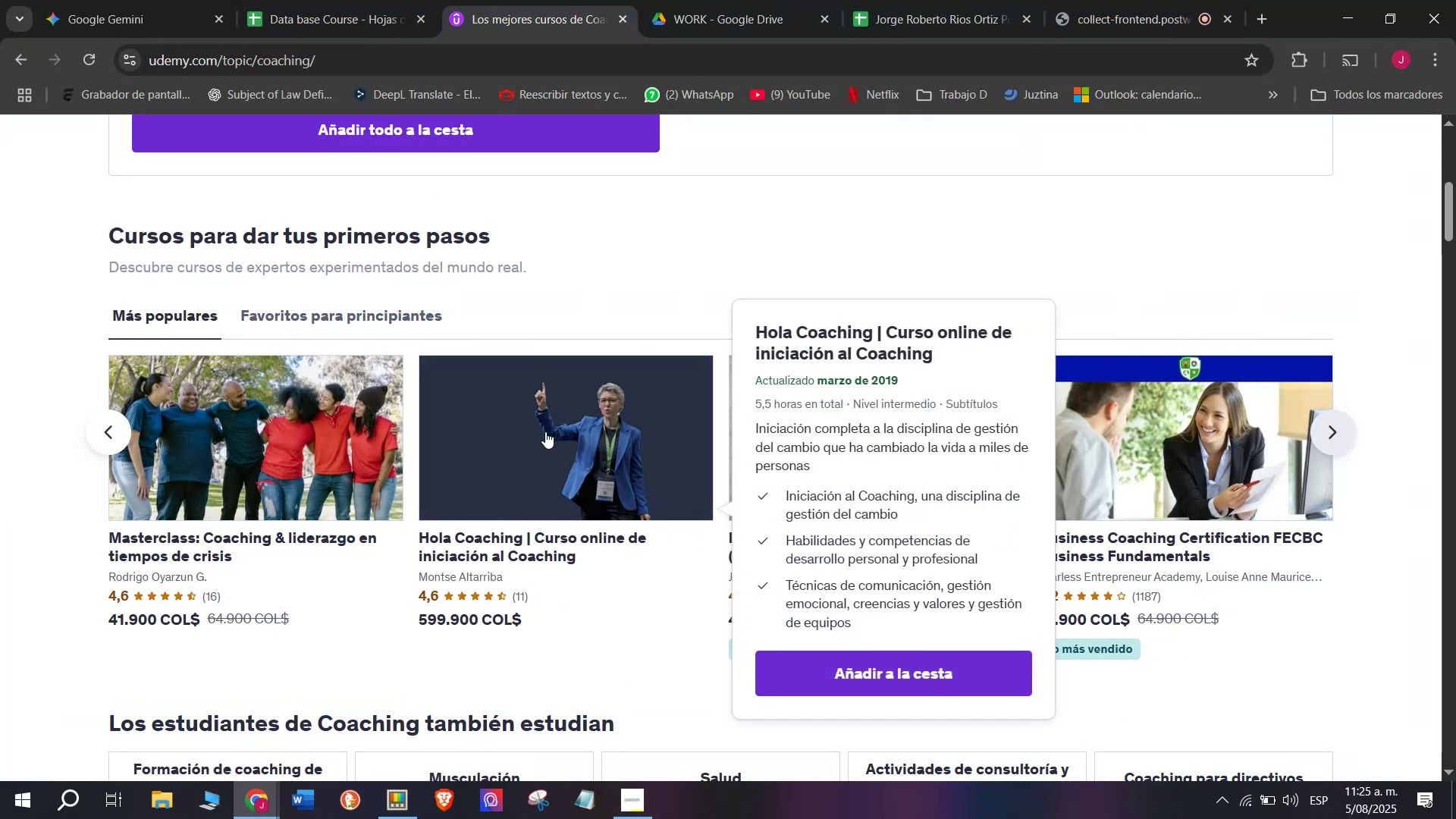 
hold_key(key=ControlLeft, duration=1.53)
 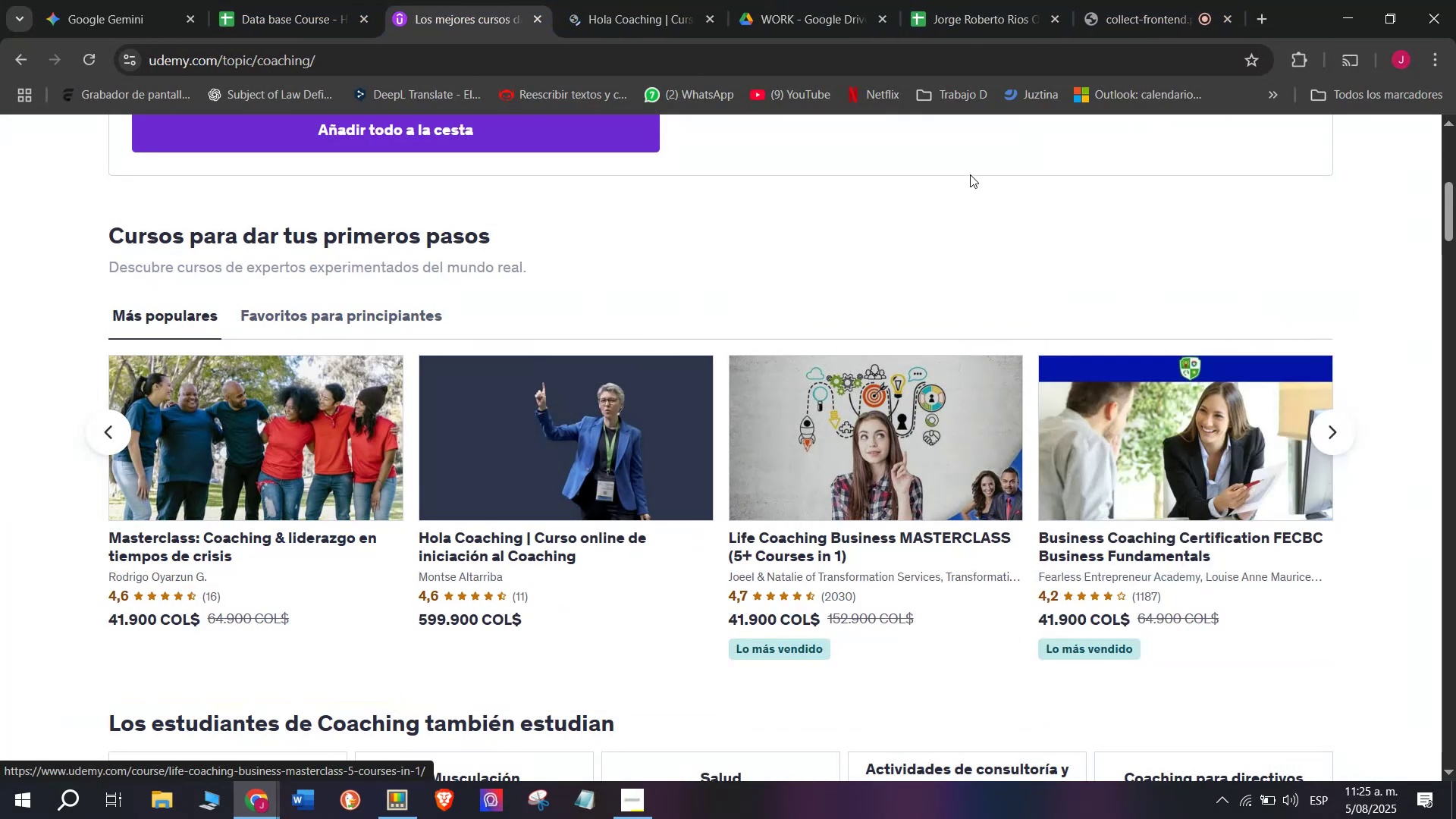 
hold_key(key=ControlLeft, duration=1.16)
left_click([1144, 490])
 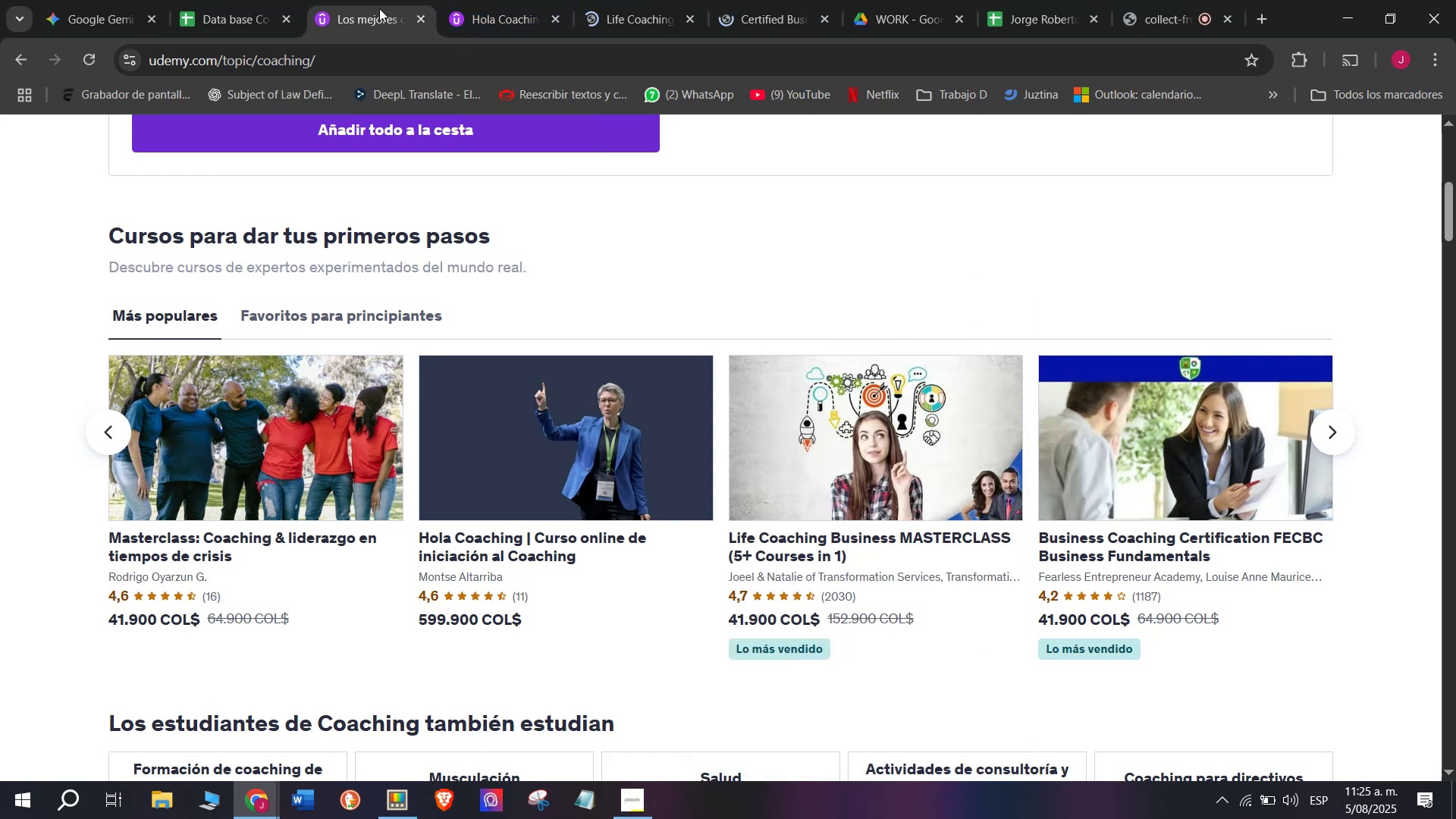 
left_click_drag(start_coordinate=[340, 0], to_coordinate=[716, 0])
 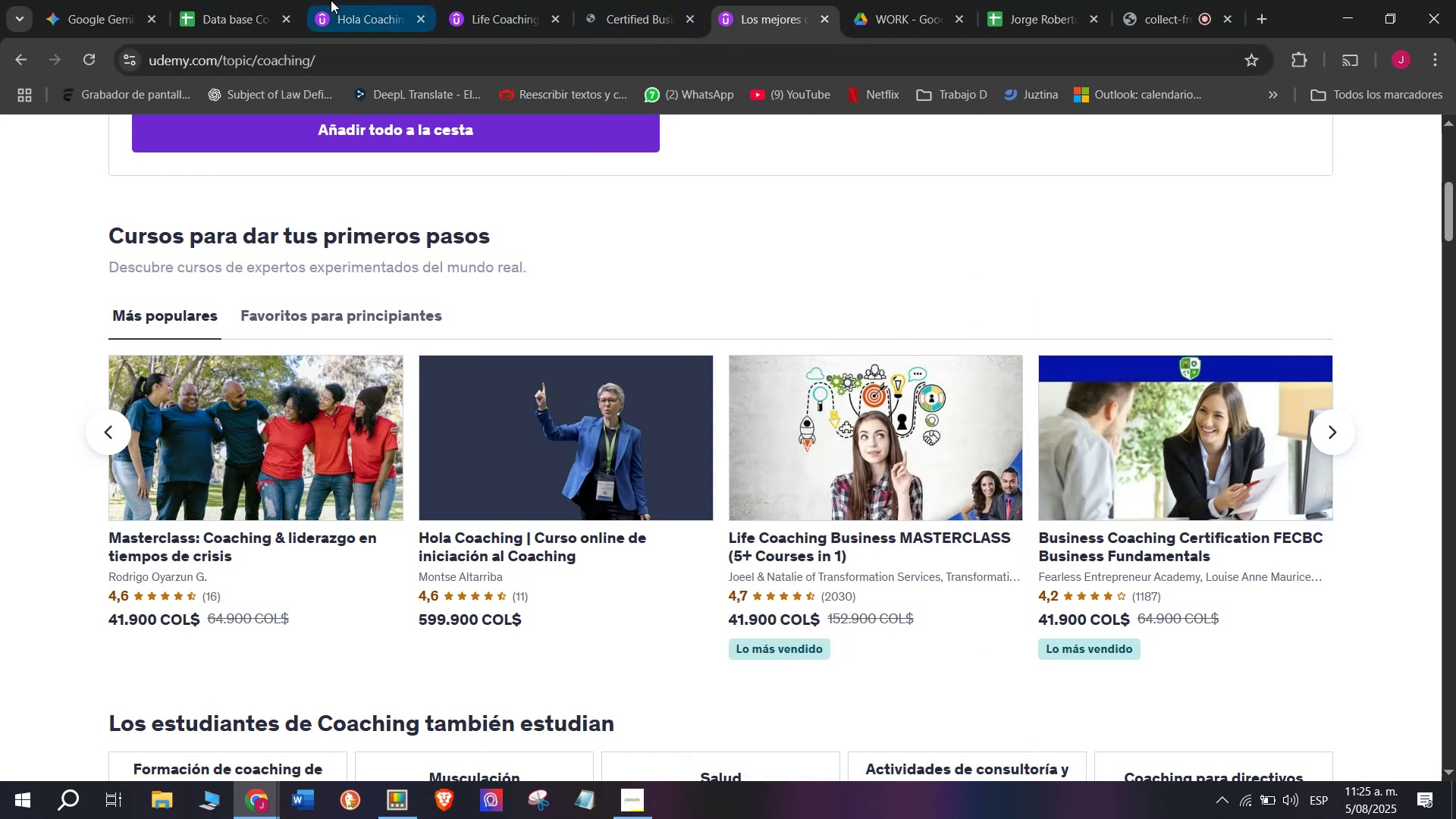 
left_click([331, 0])
 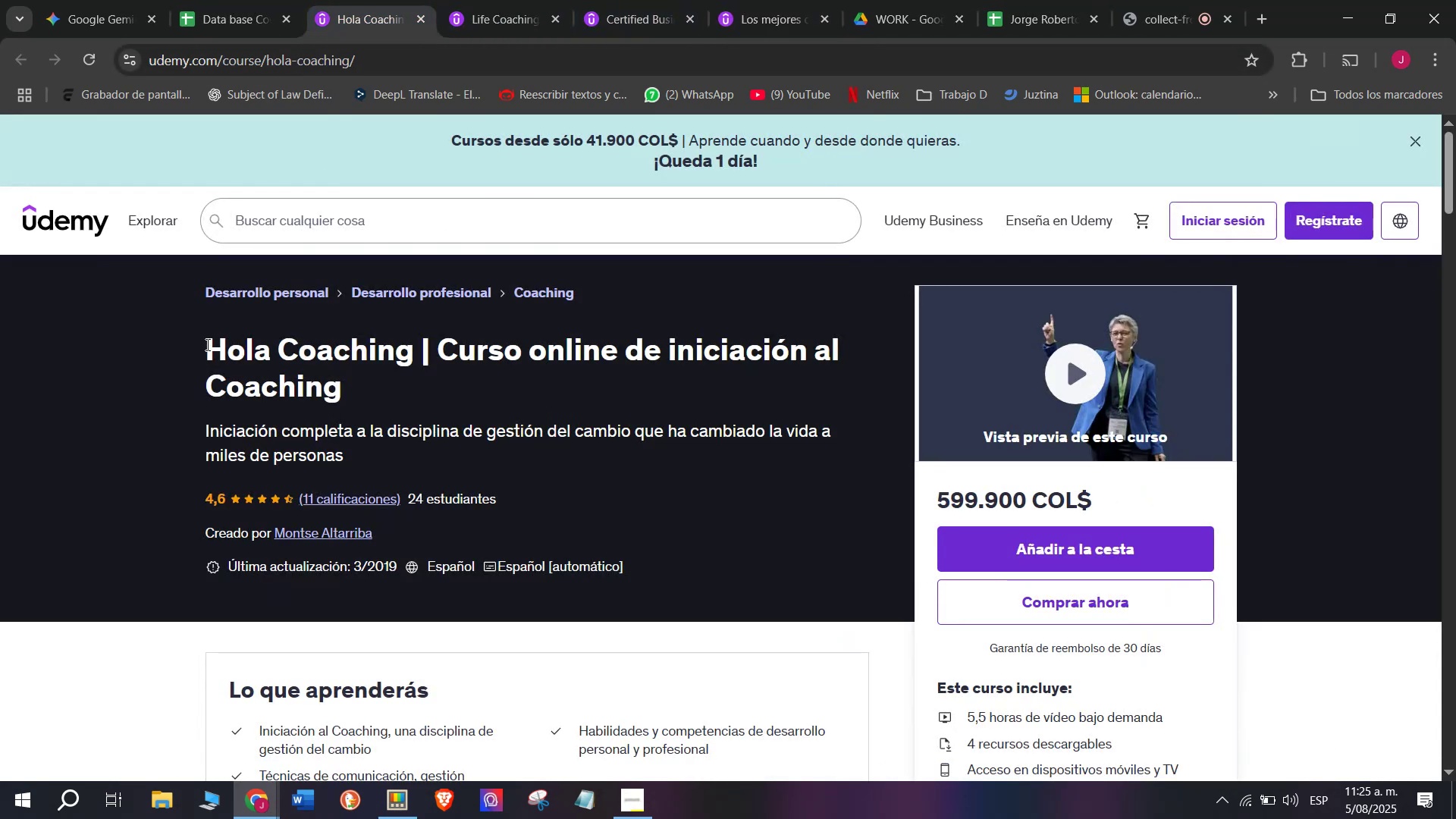 
left_click_drag(start_coordinate=[193, 353], to_coordinate=[353, 388])
 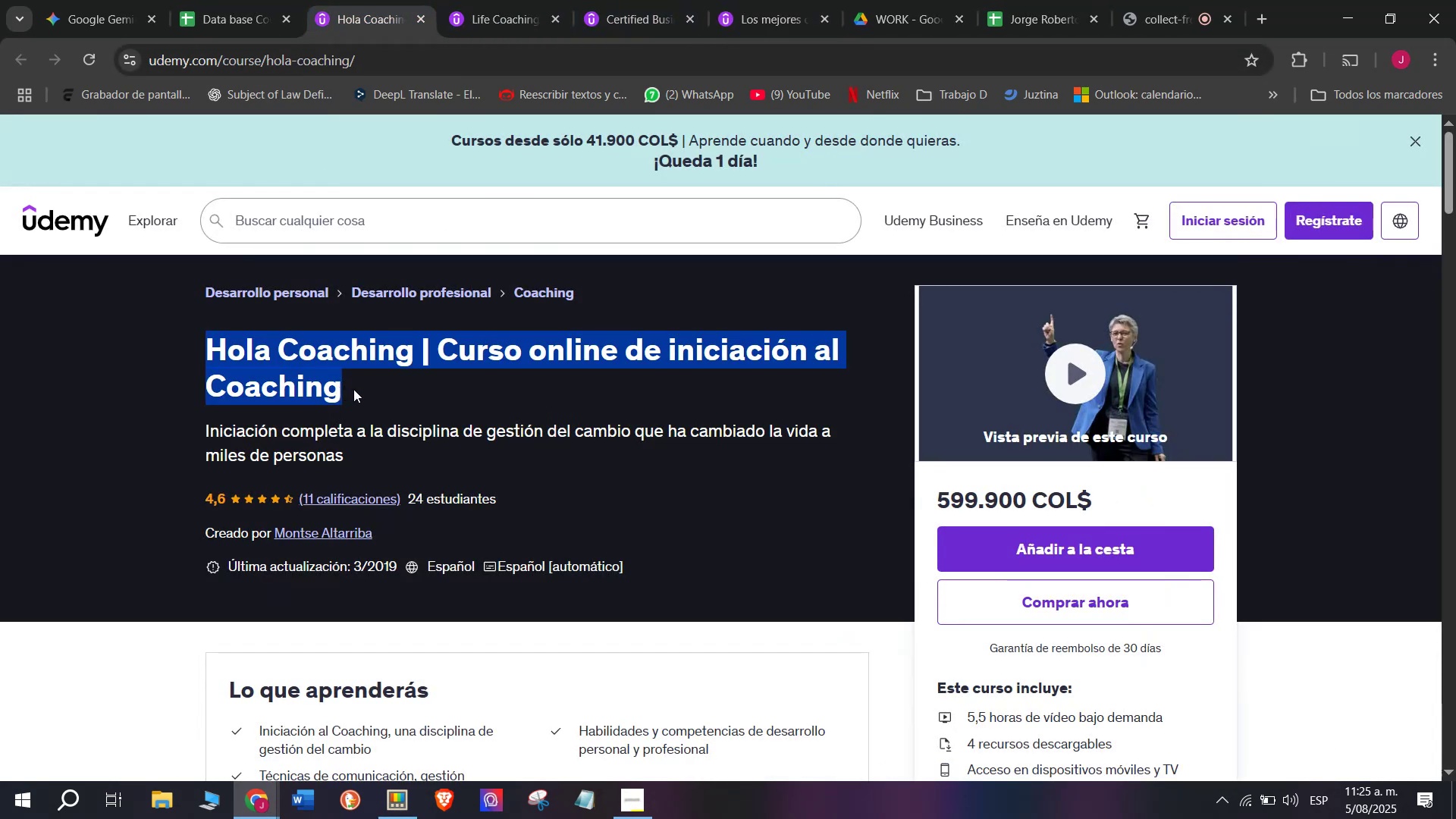 
key(Control+ControlLeft)
 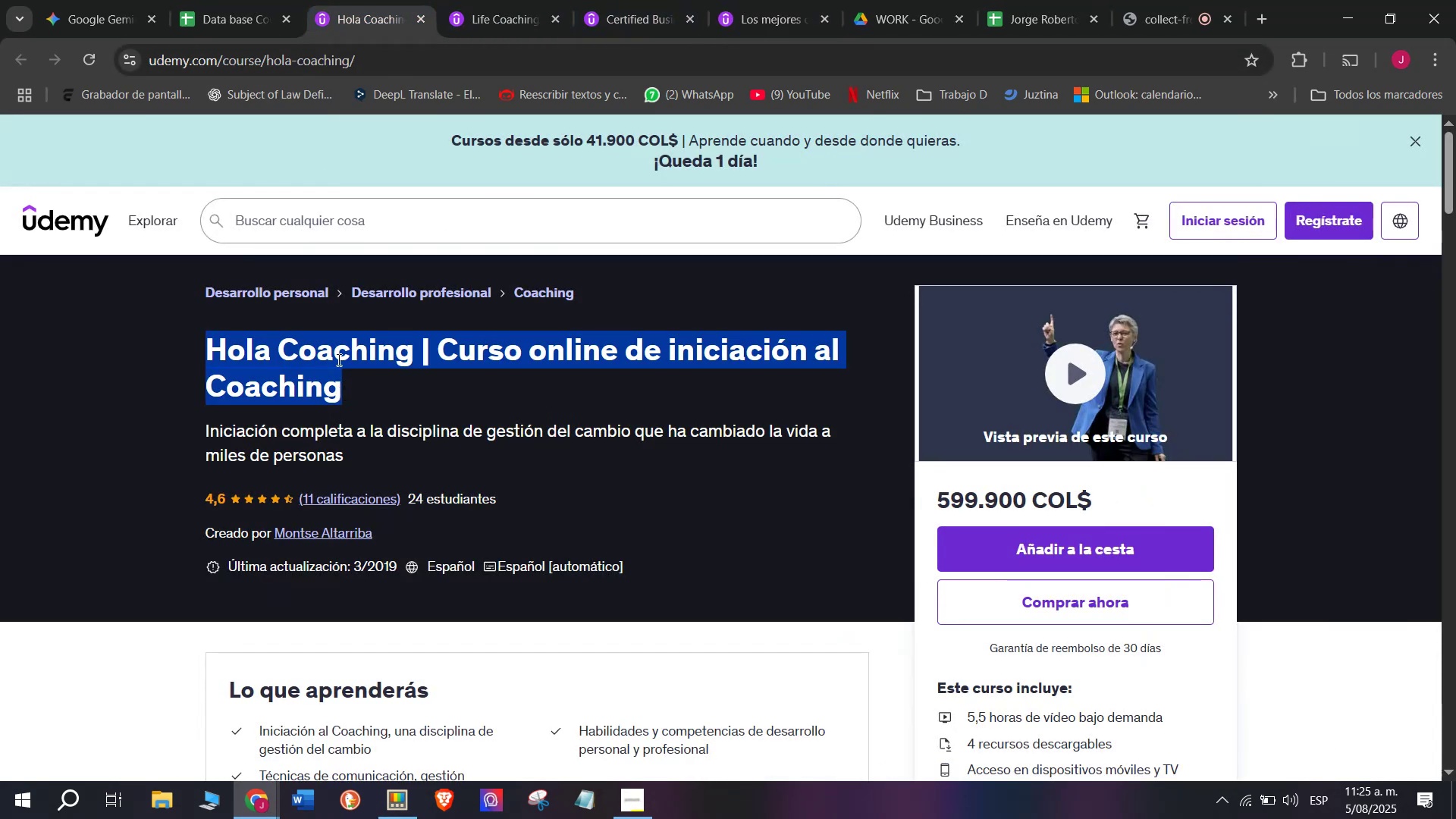 
key(Break)
 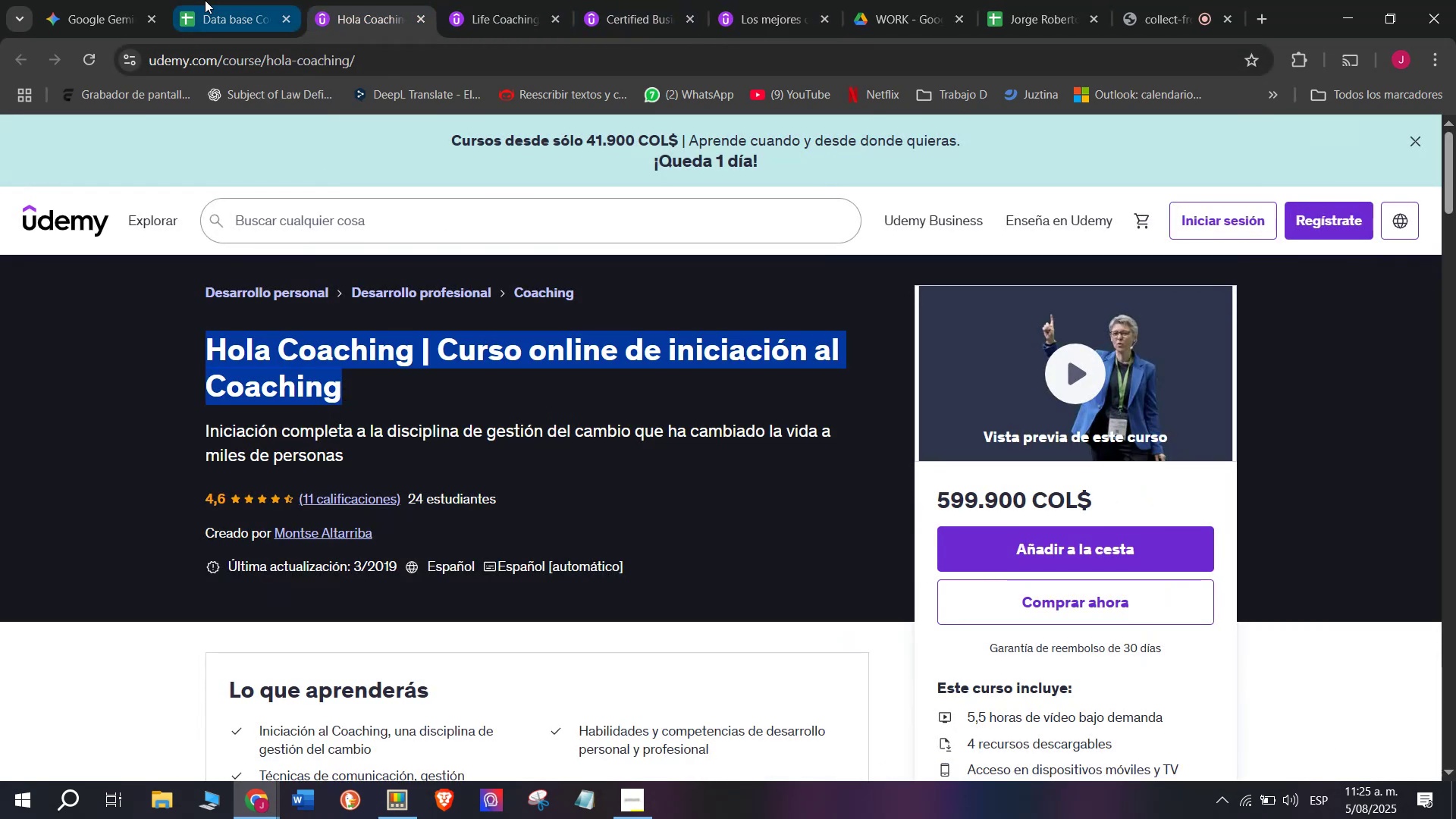 
key(Control+C)
 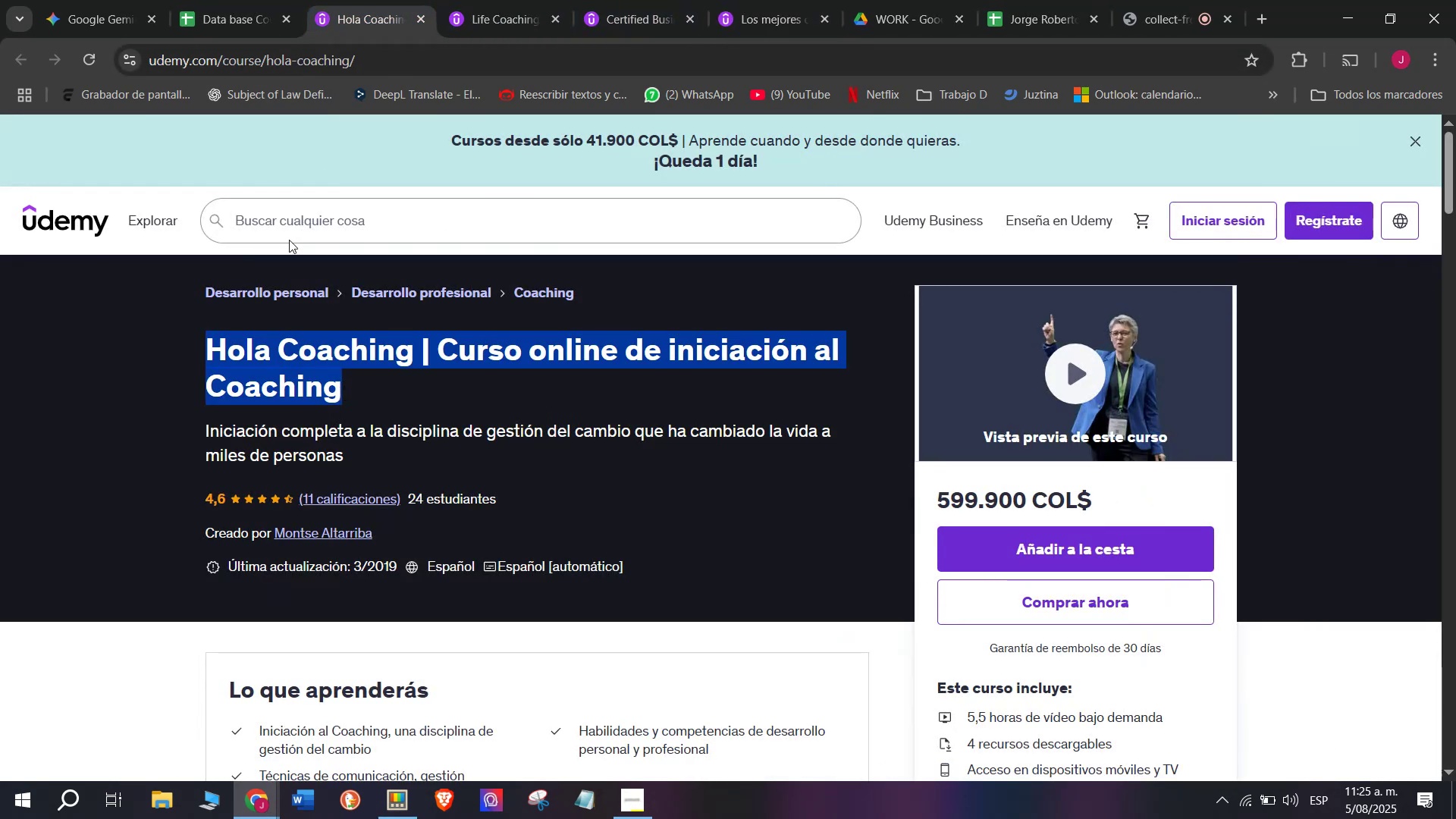 
key(Control+C)
 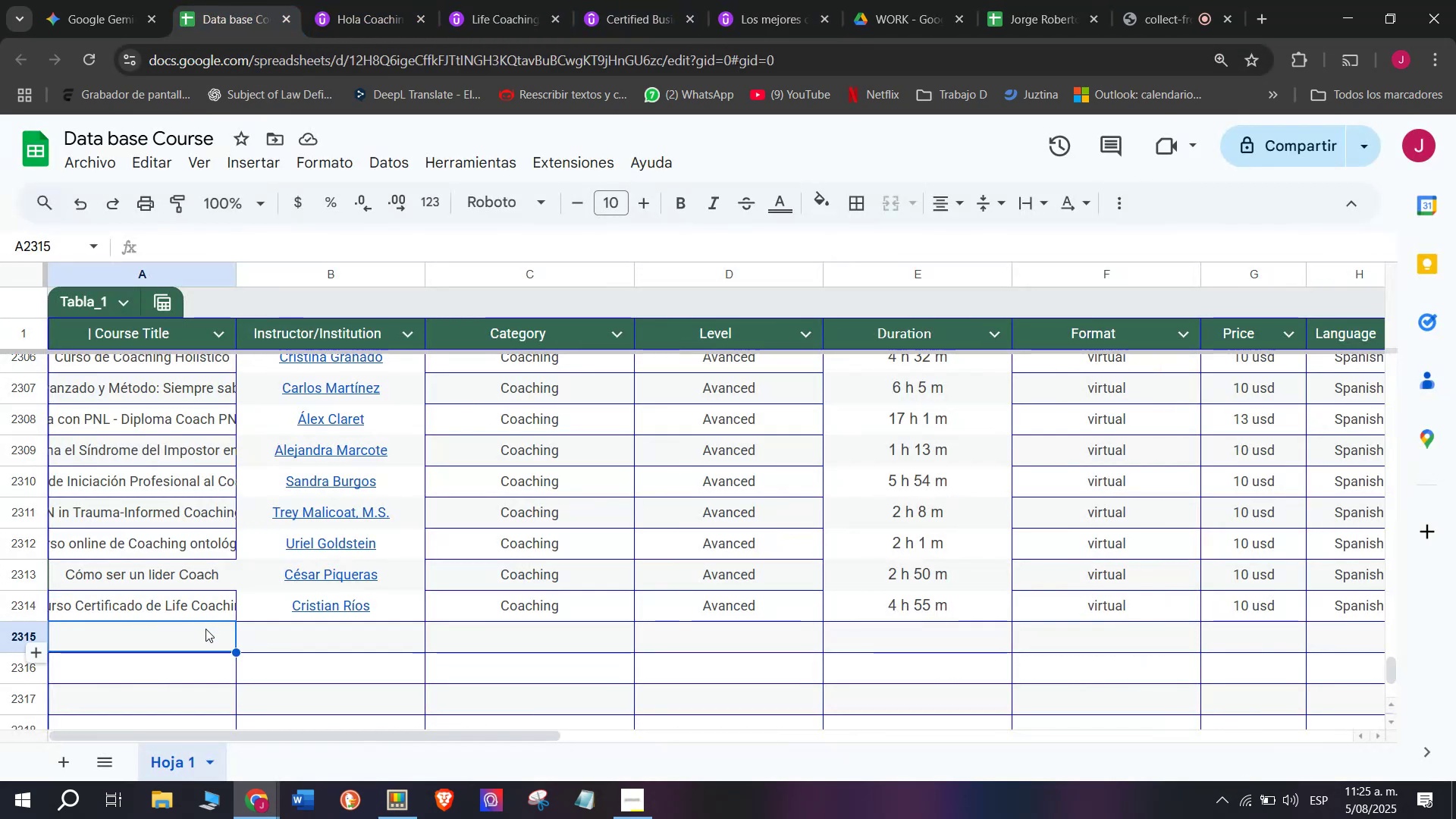 
key(Control+ControlLeft)
 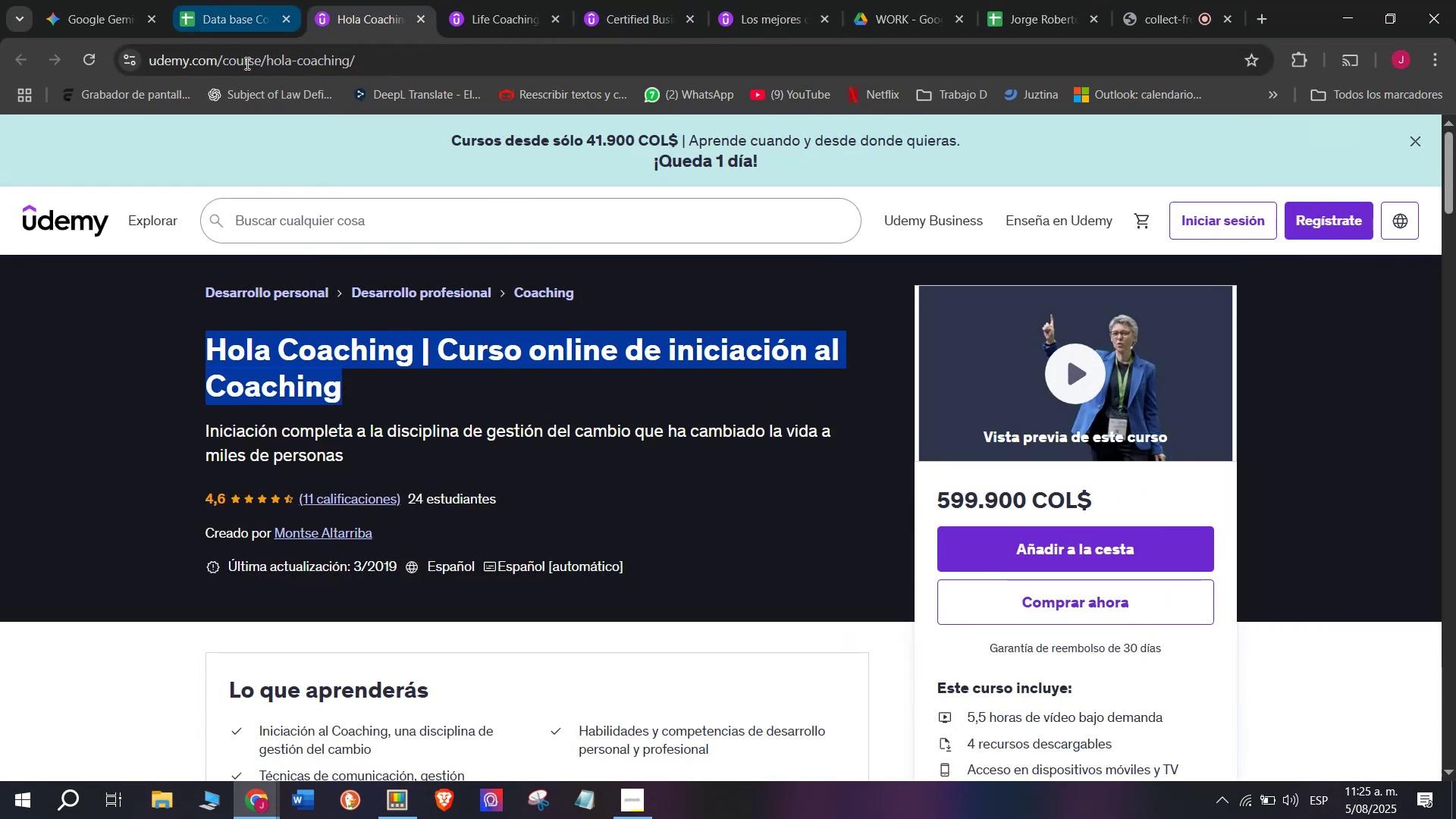 
key(Break)
 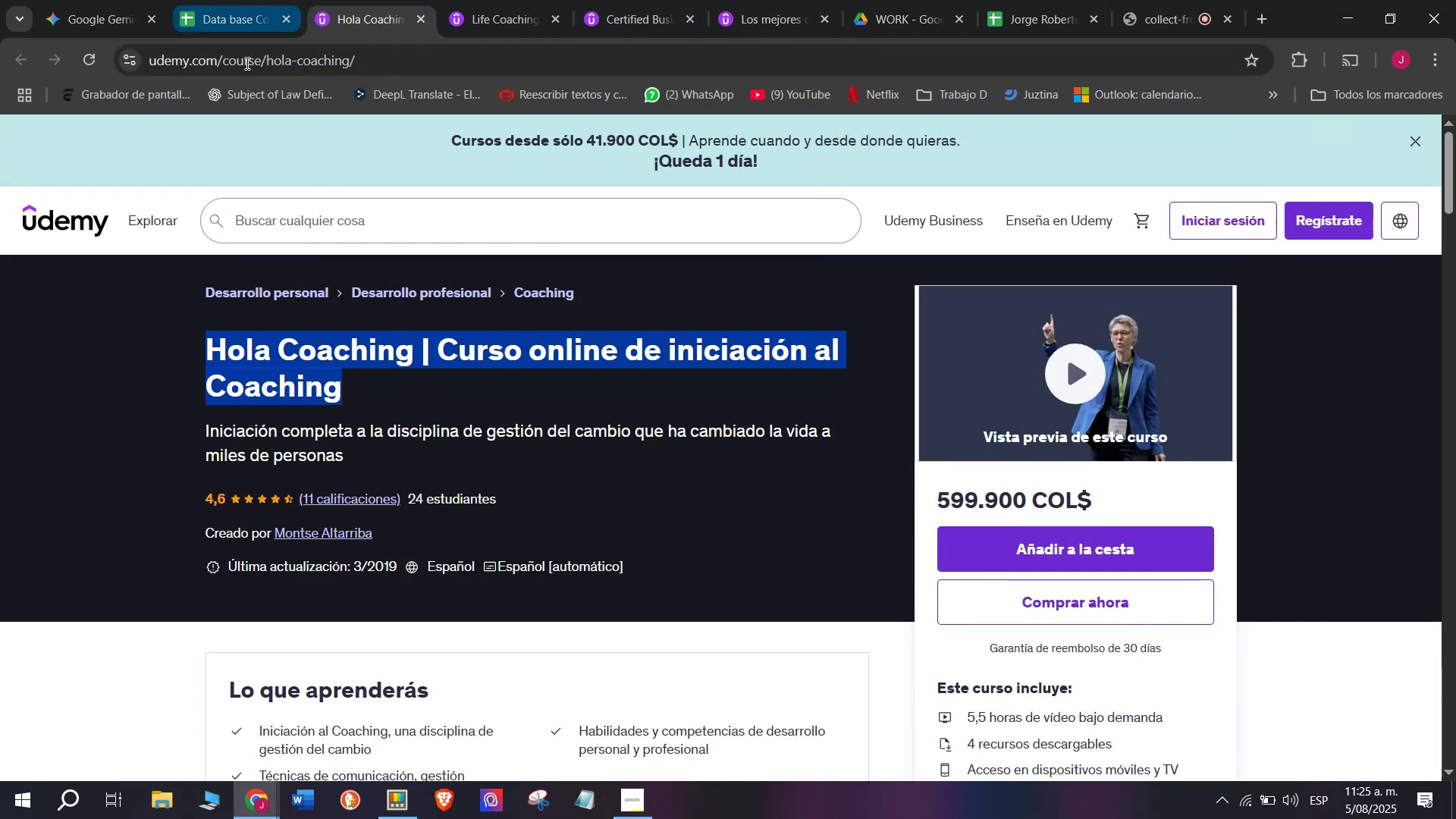 
double_click([206, 635])
 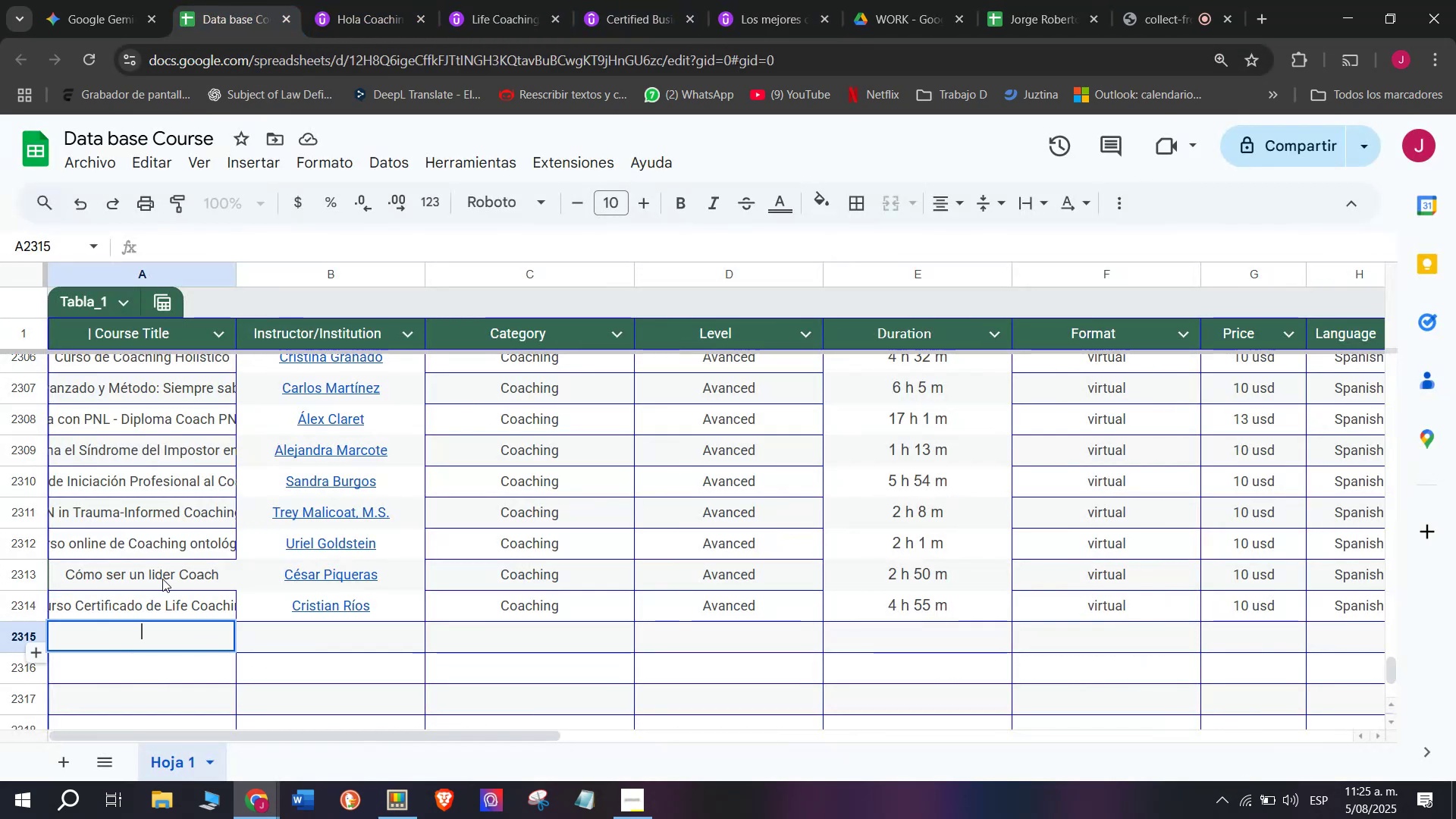 
key(Z)
 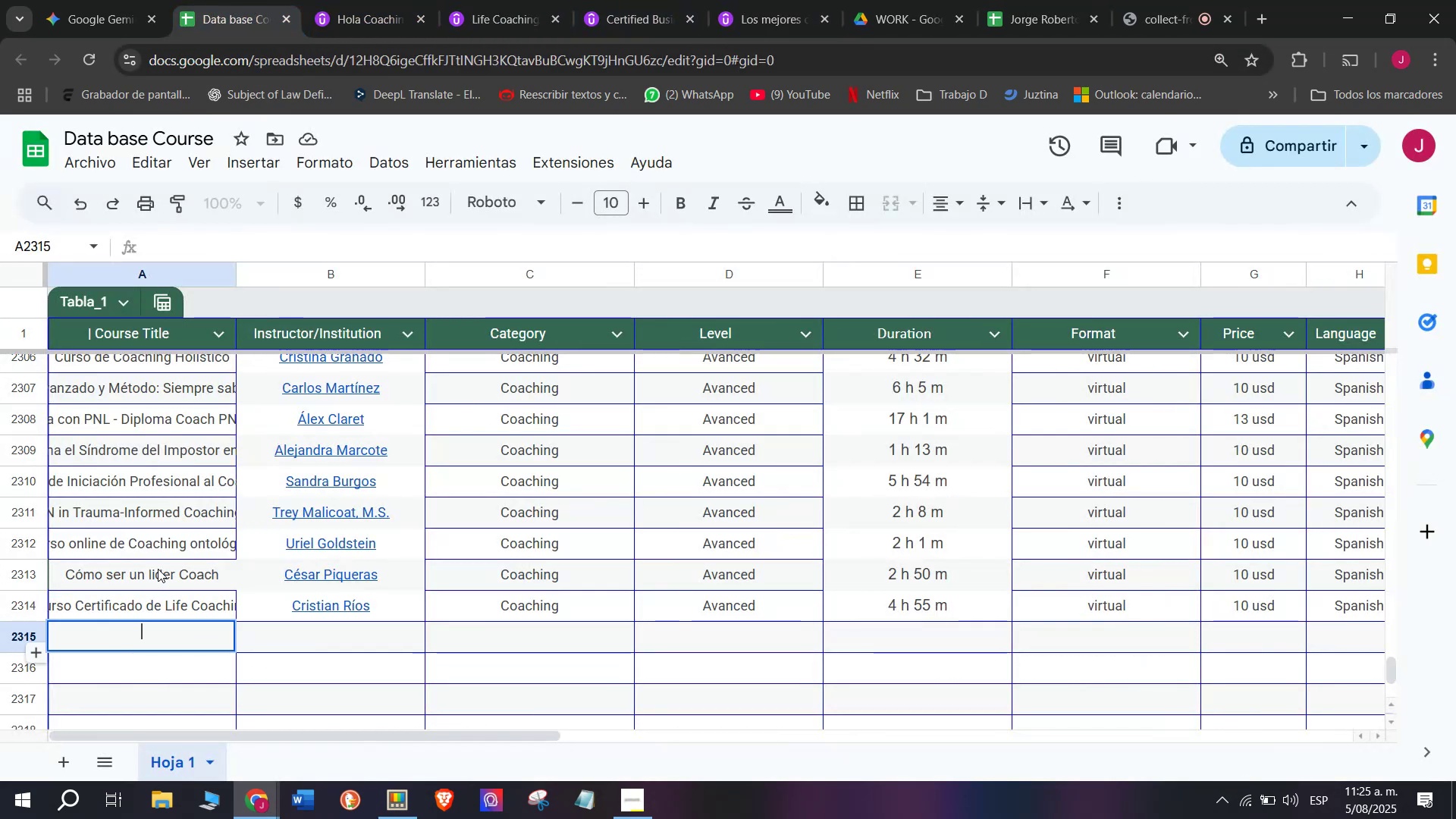 
key(Control+ControlLeft)
 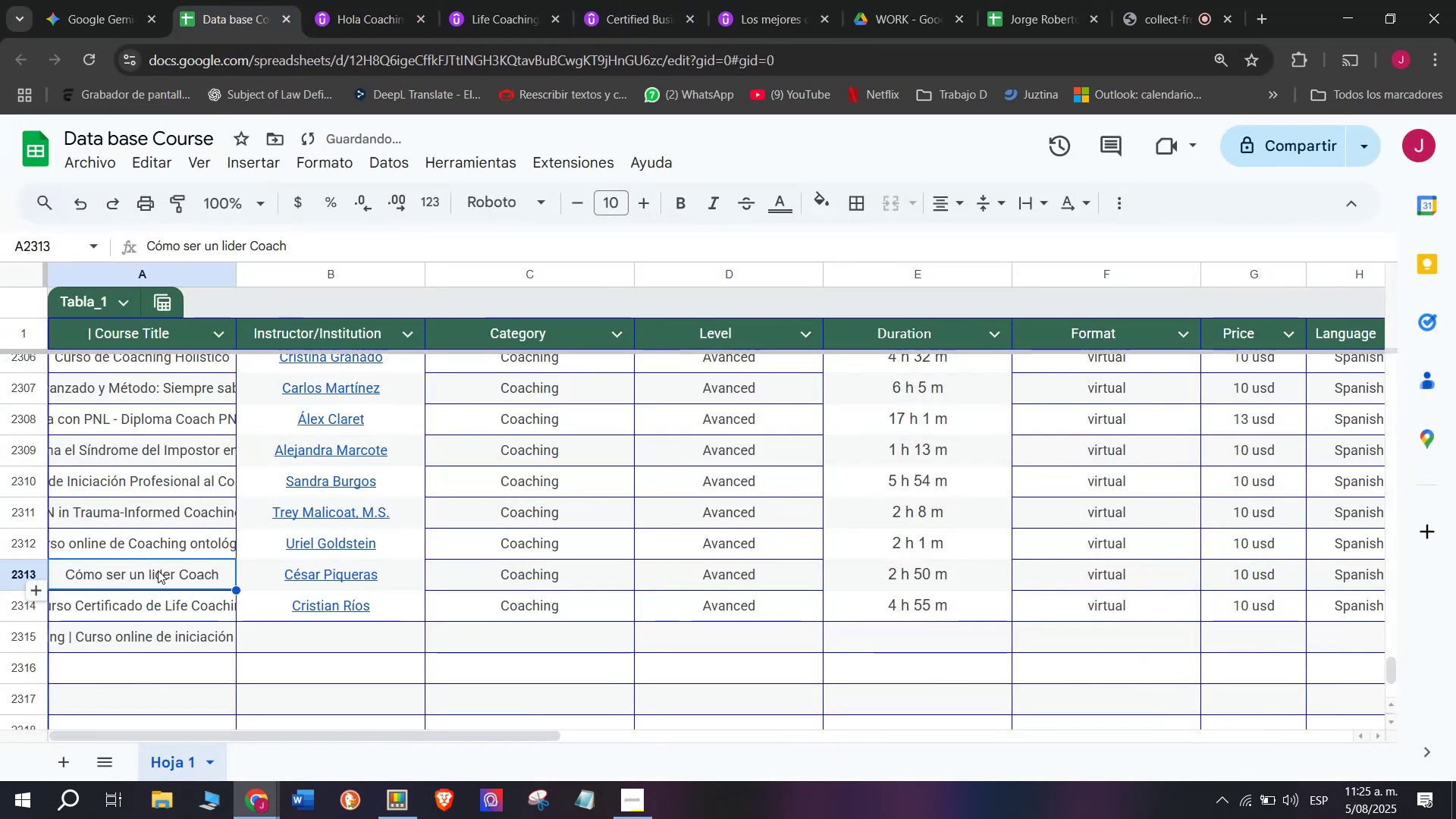 
key(Control+V)
 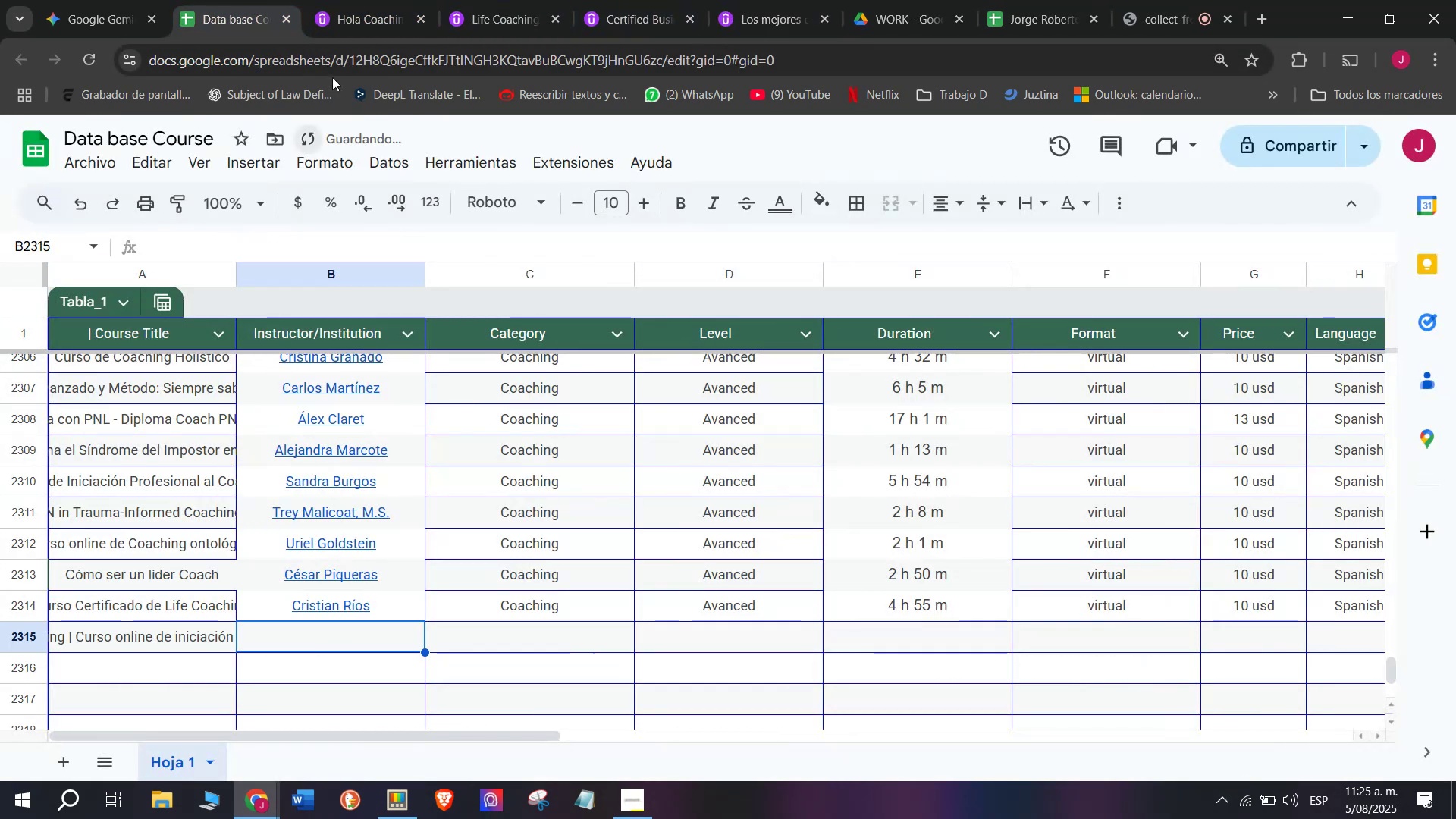 
left_click([378, 0])
 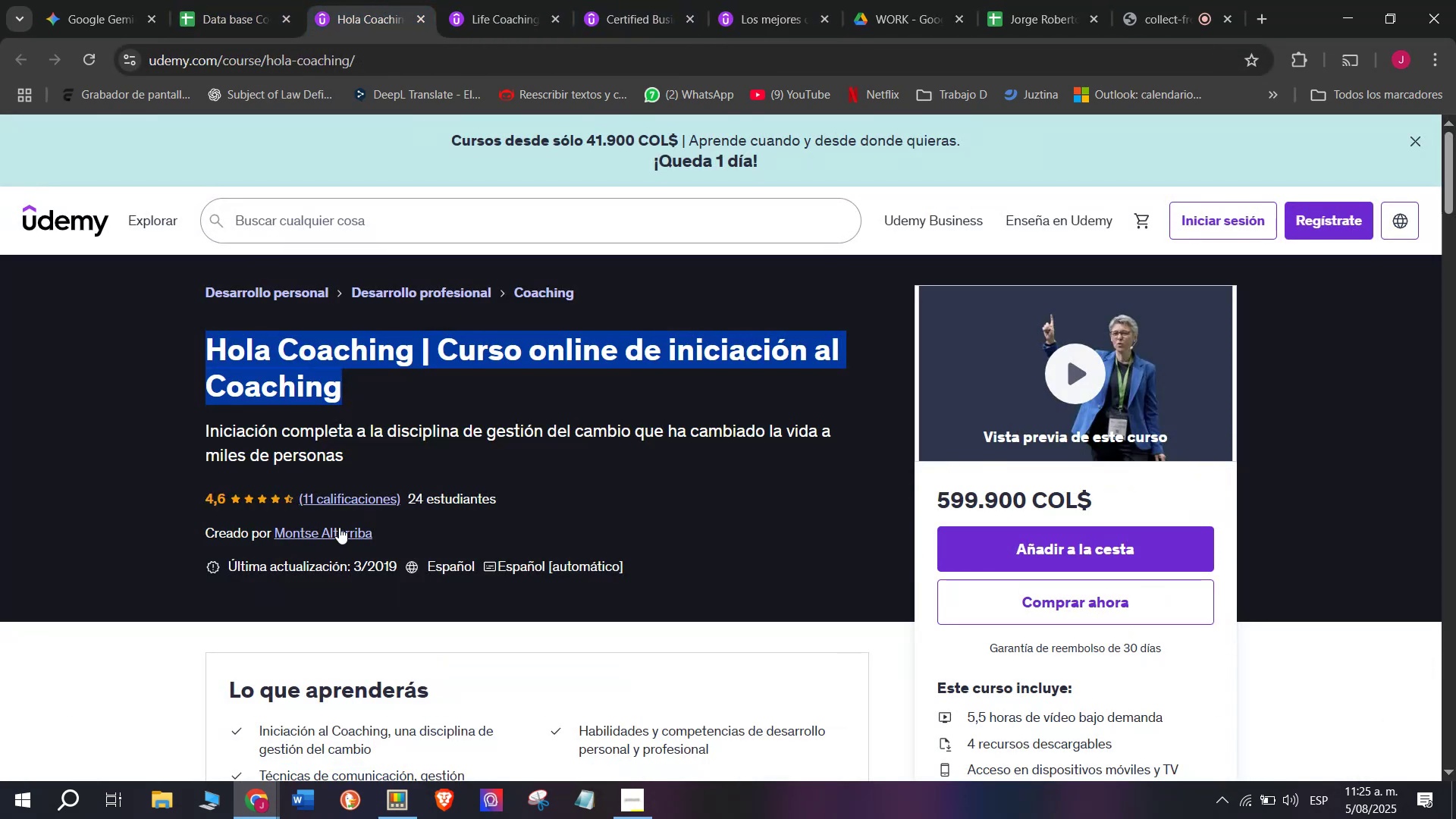 
left_click([339, 523])
 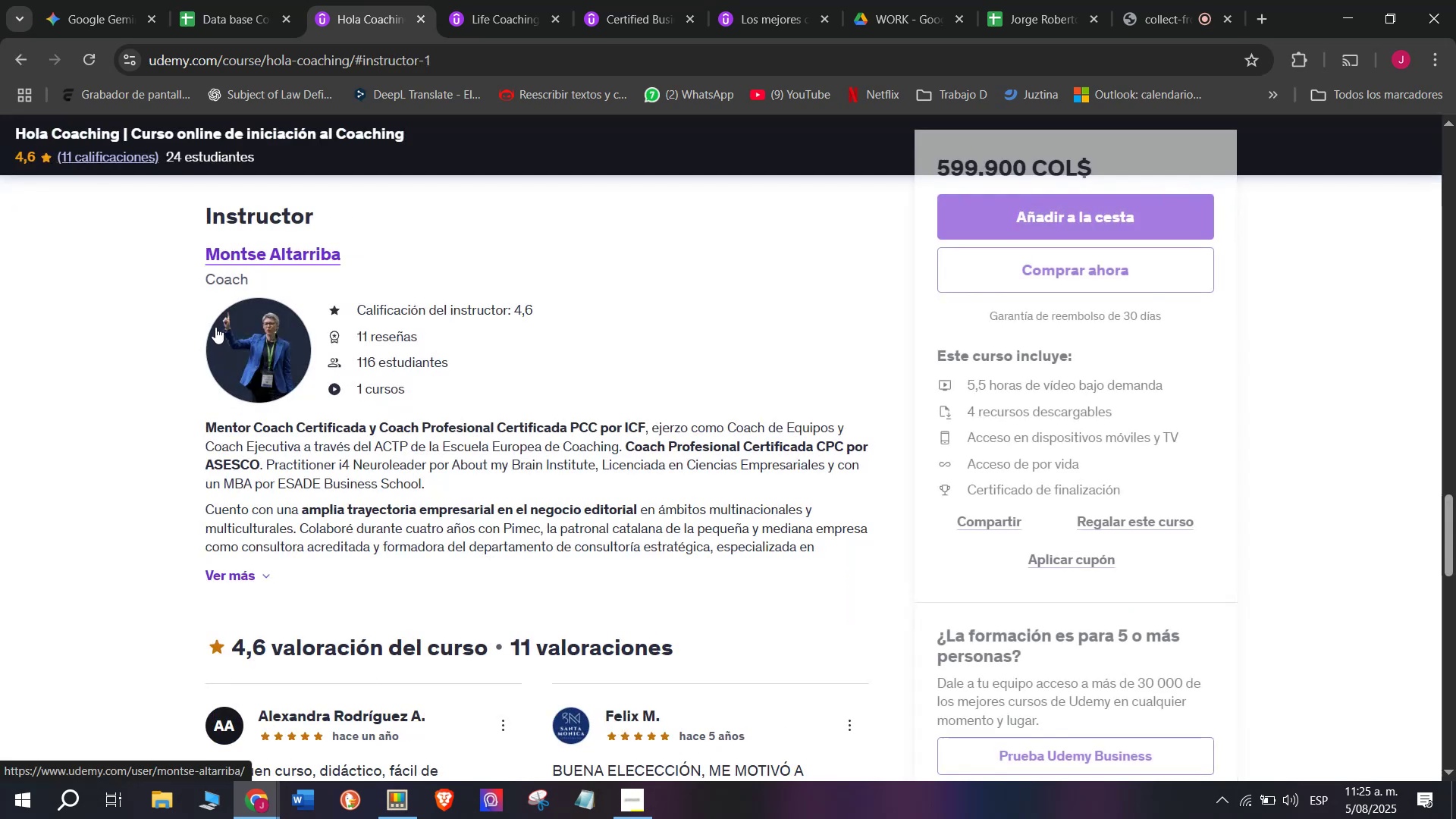 
left_click_drag(start_coordinate=[174, 247], to_coordinate=[366, 246])
 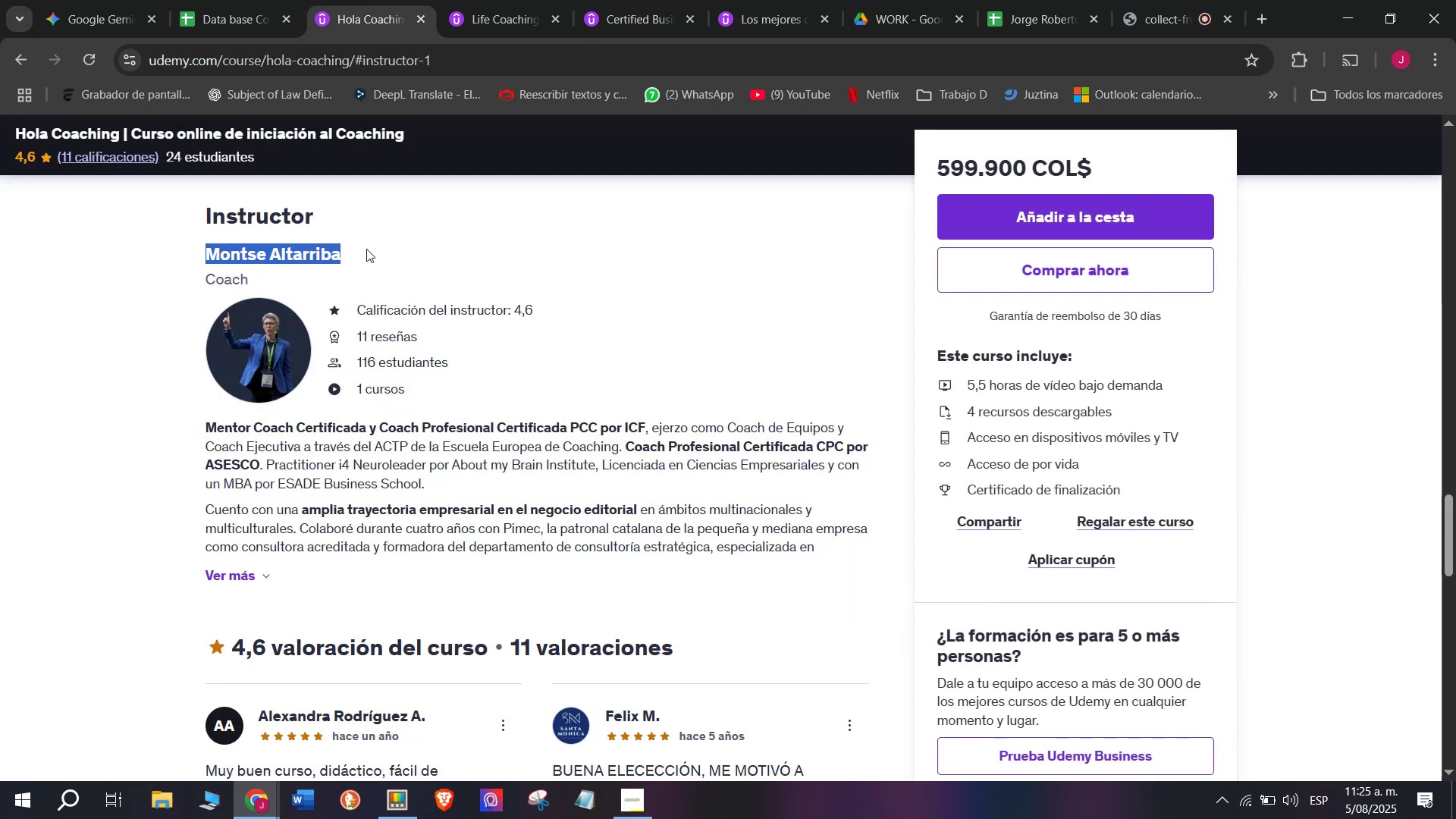 
key(Control+ControlLeft)
 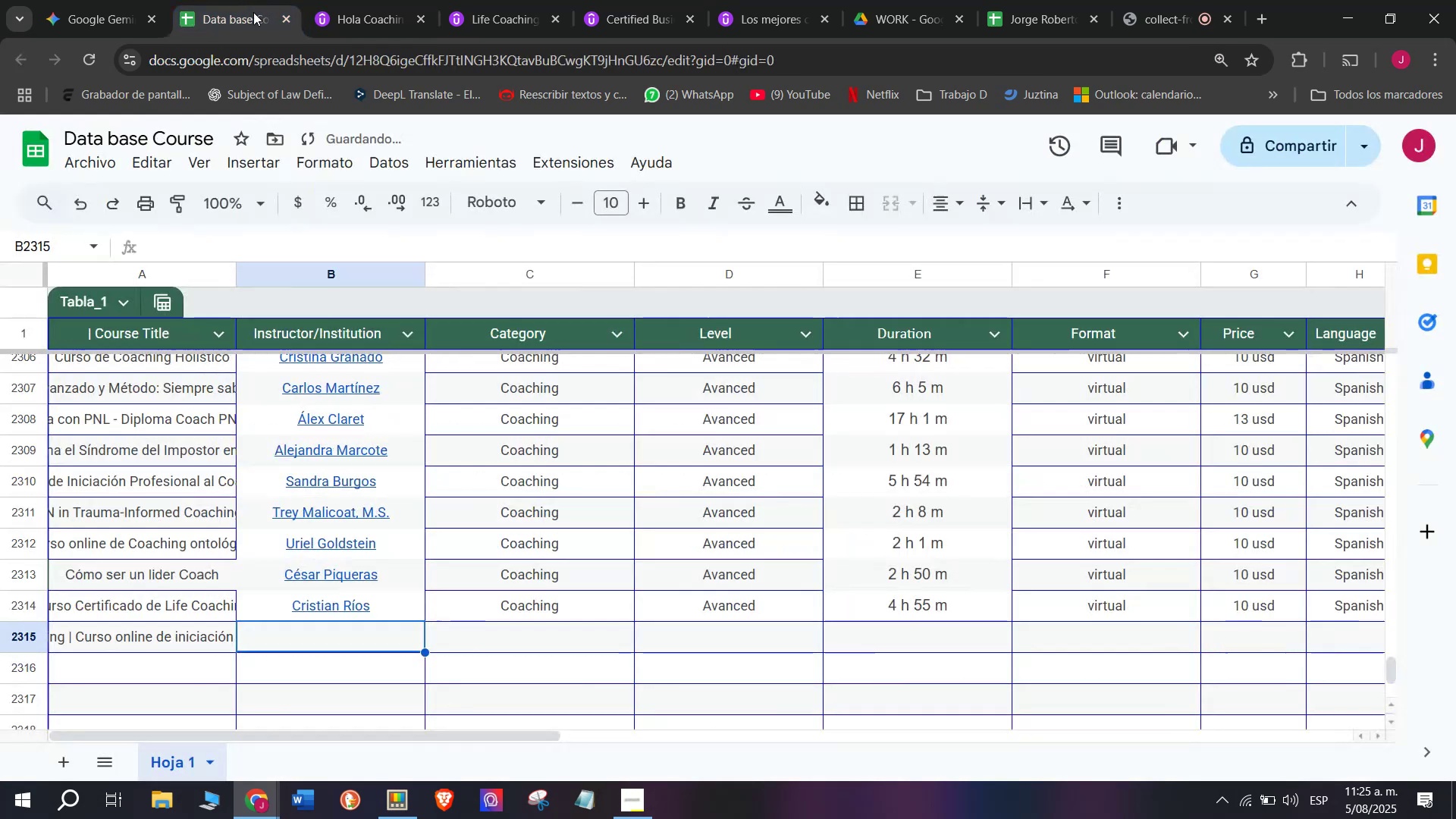 
key(Break)
 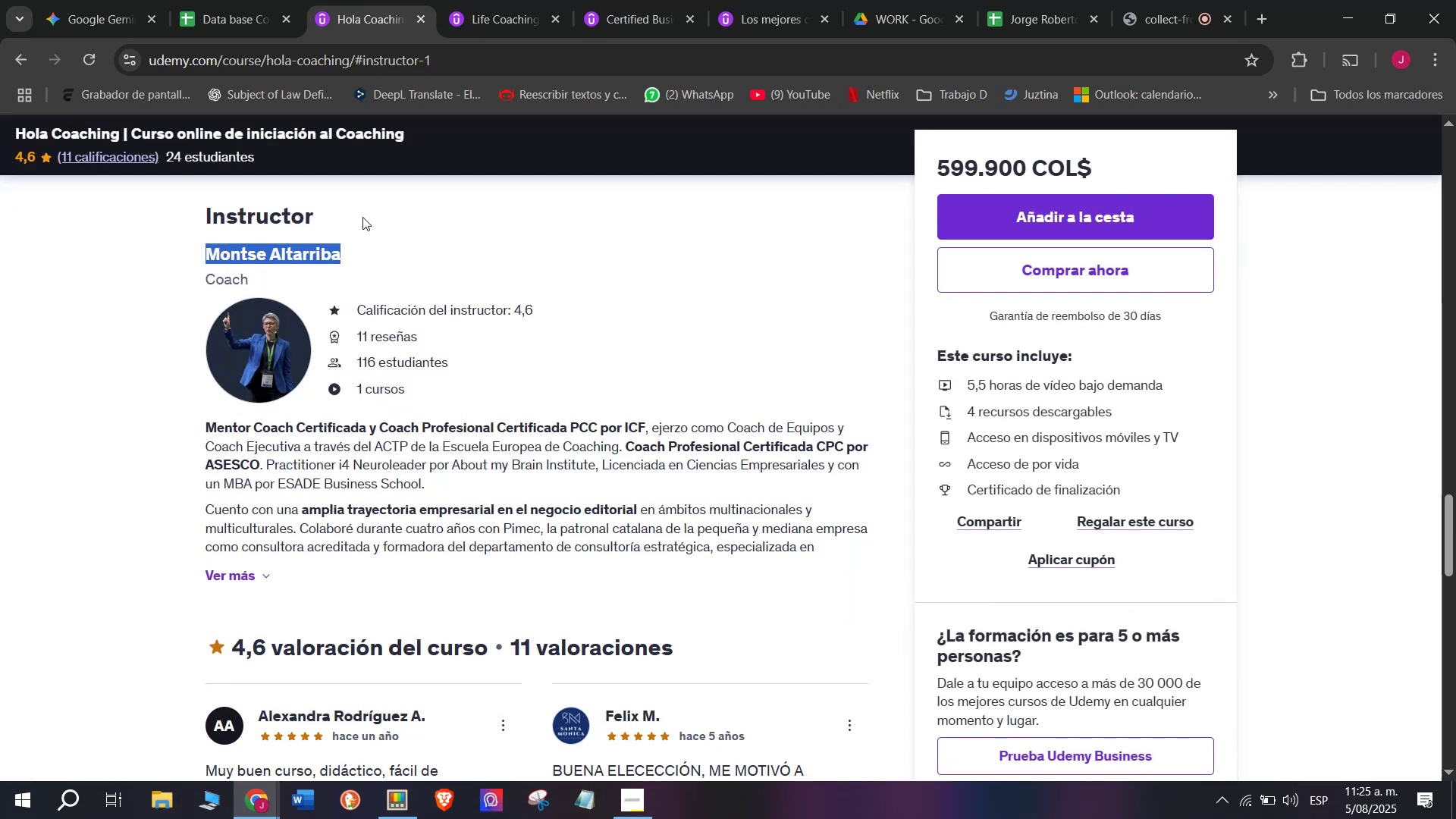 
key(Control+C)
 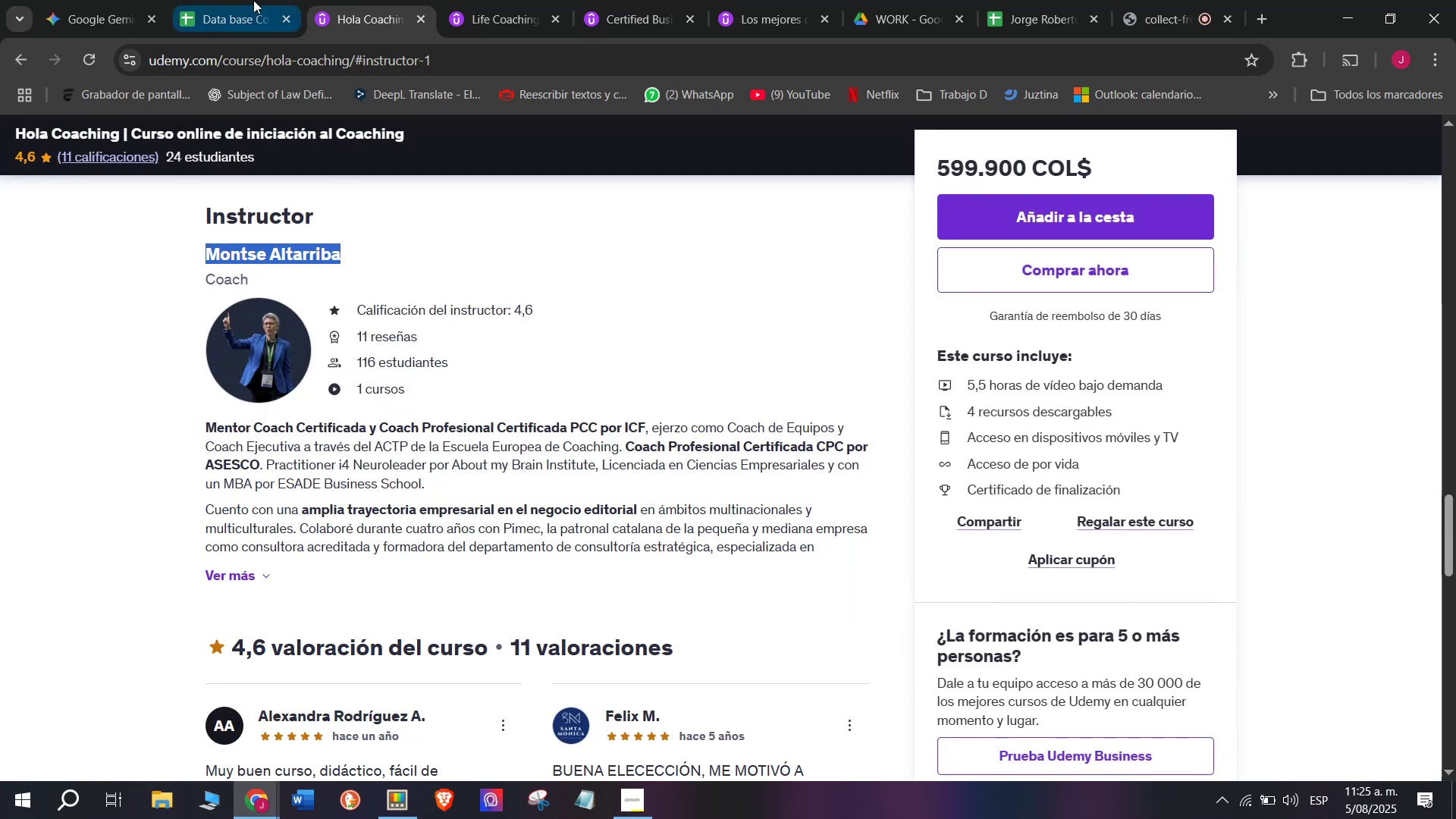 
left_click([253, 0])
 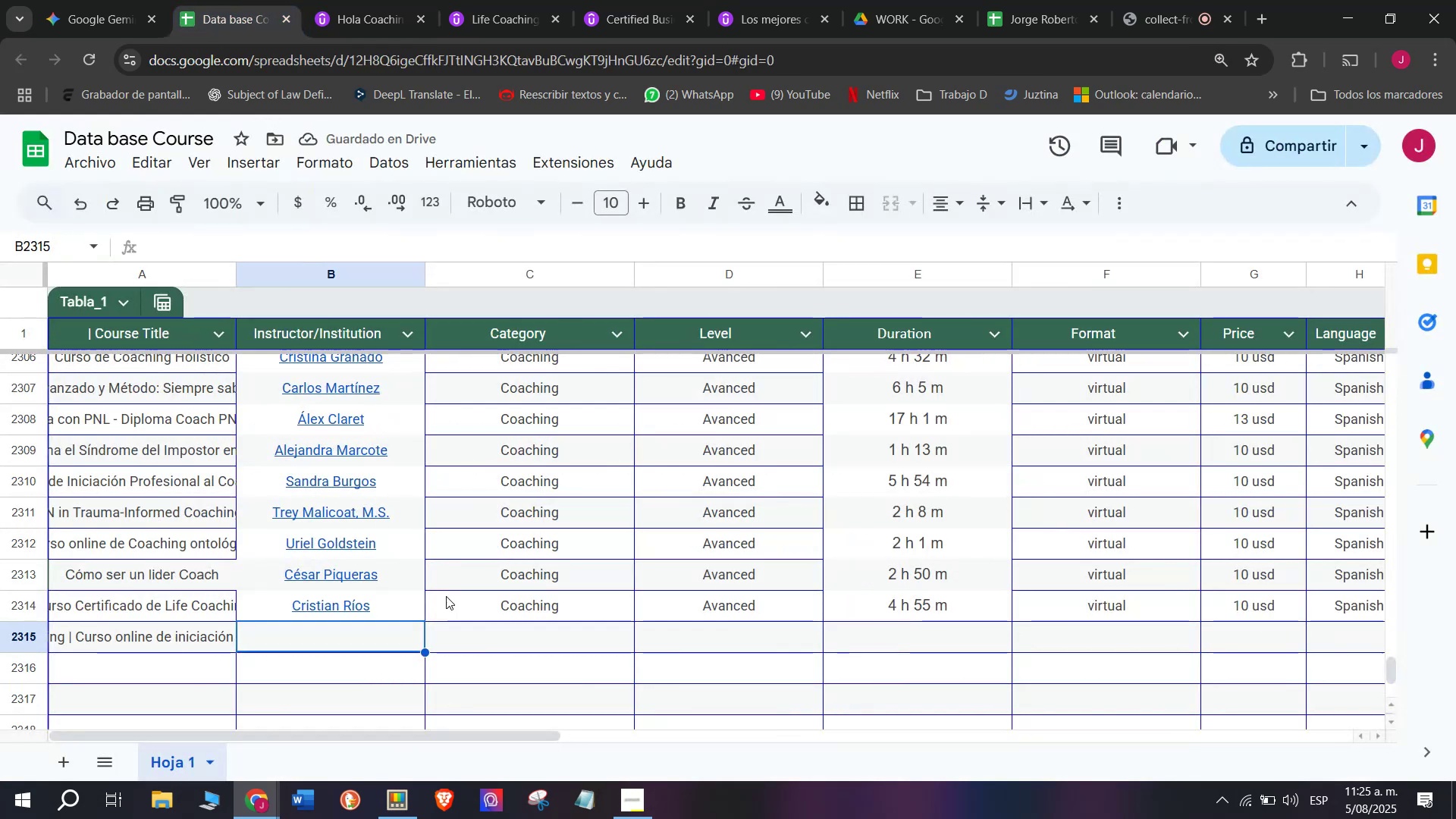 
key(Z)
 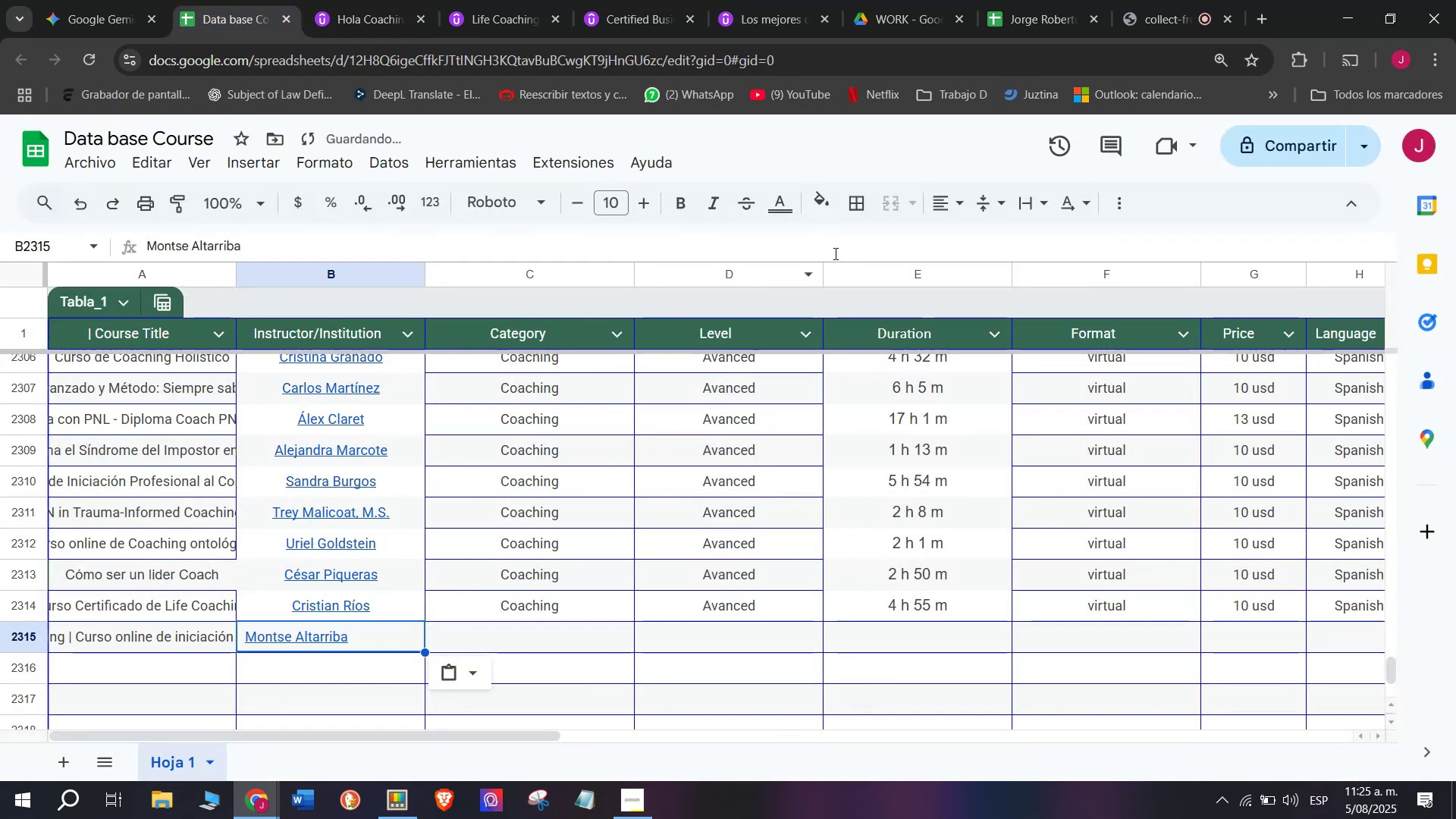 
key(Control+ControlLeft)
 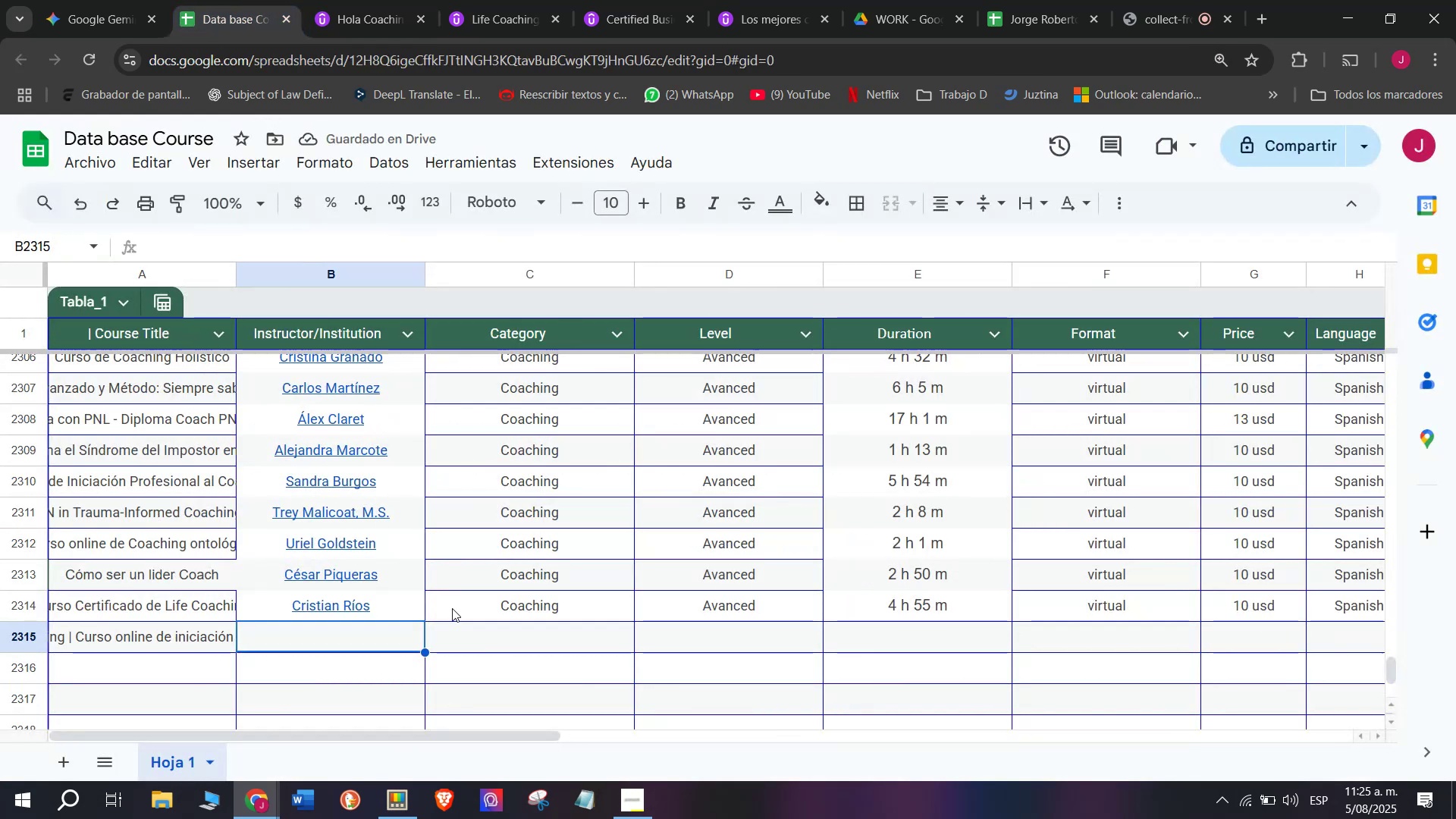 
key(Control+V)
 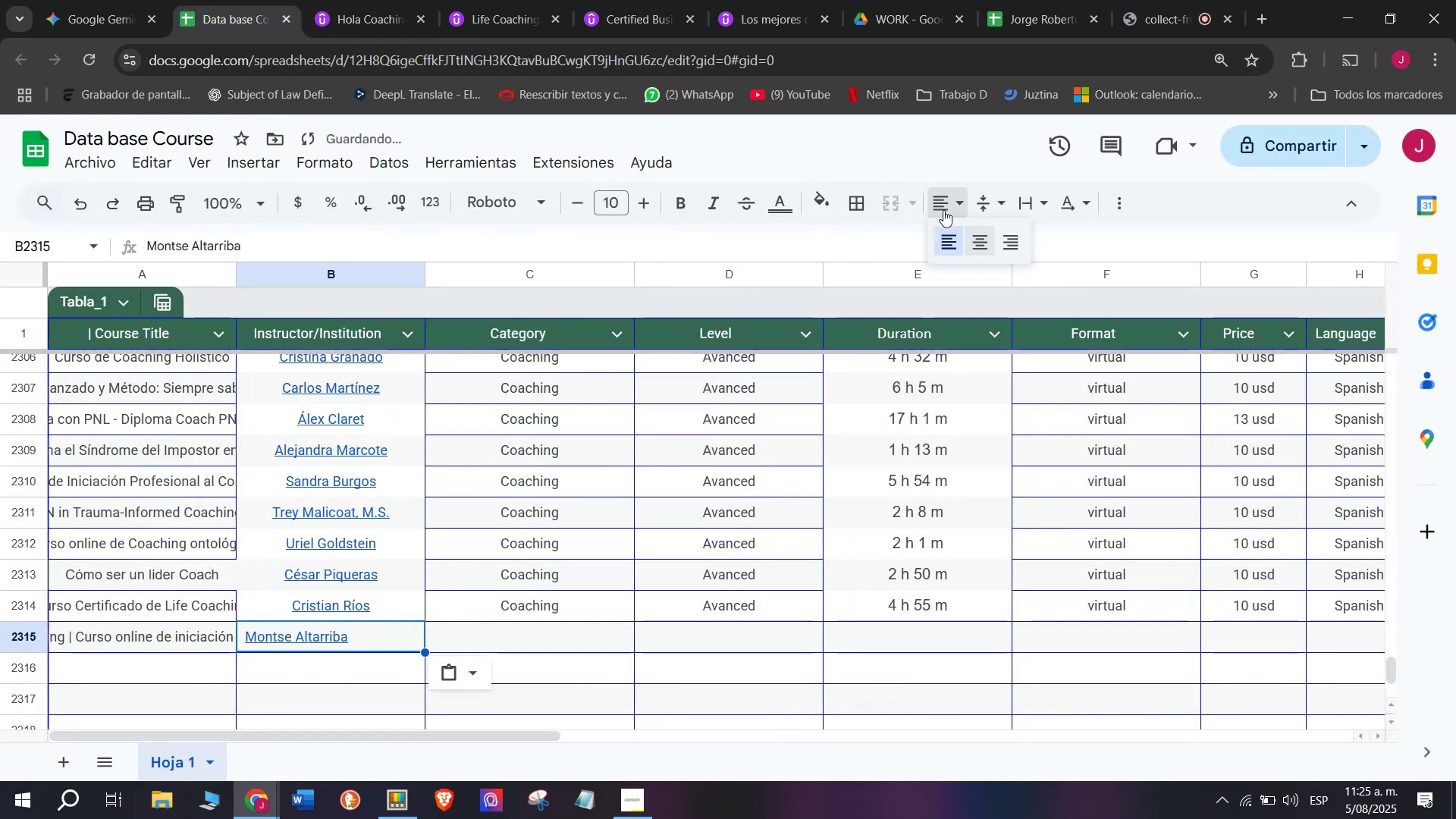 
double_click([981, 249])
 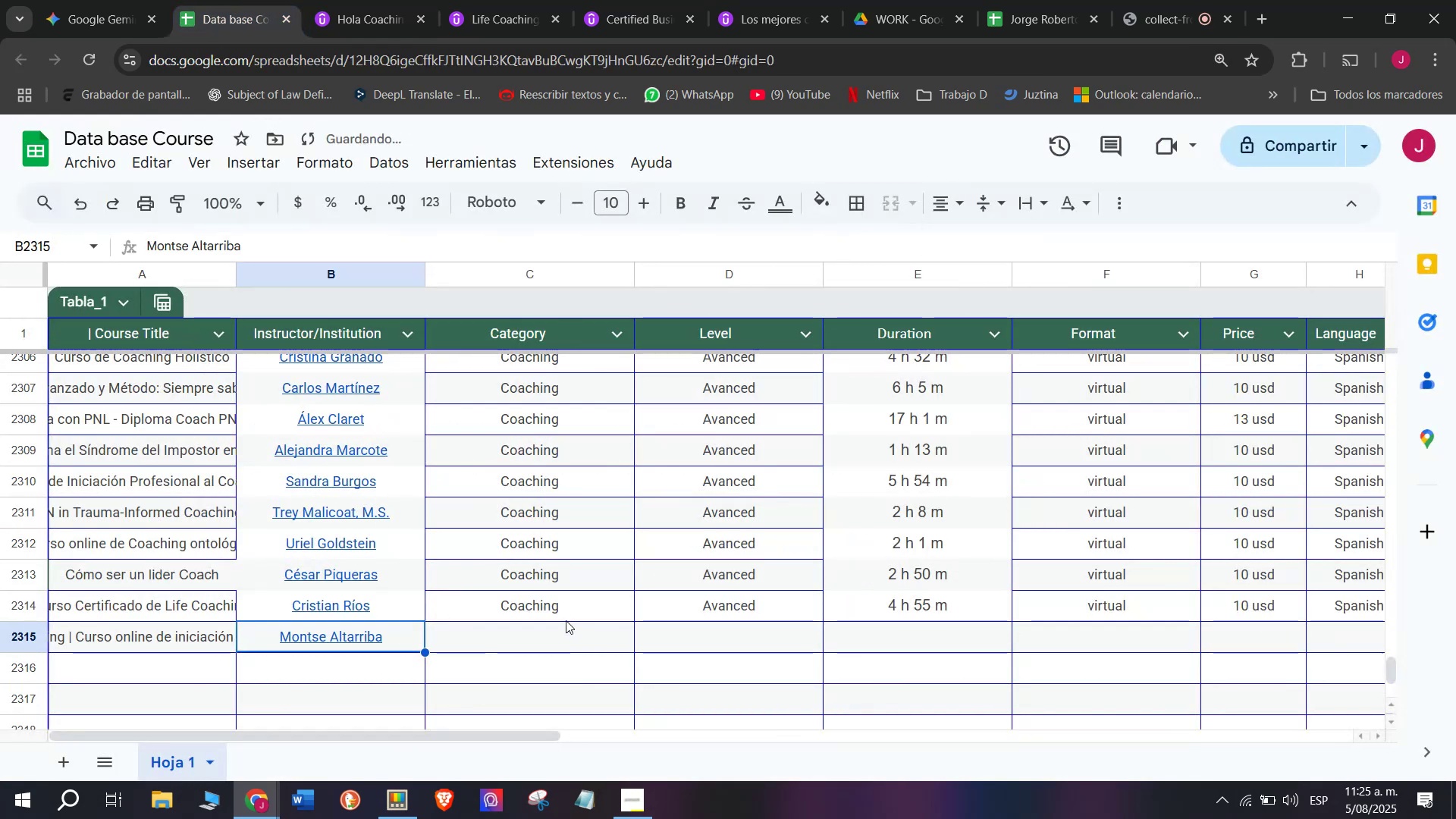 
key(Break)
 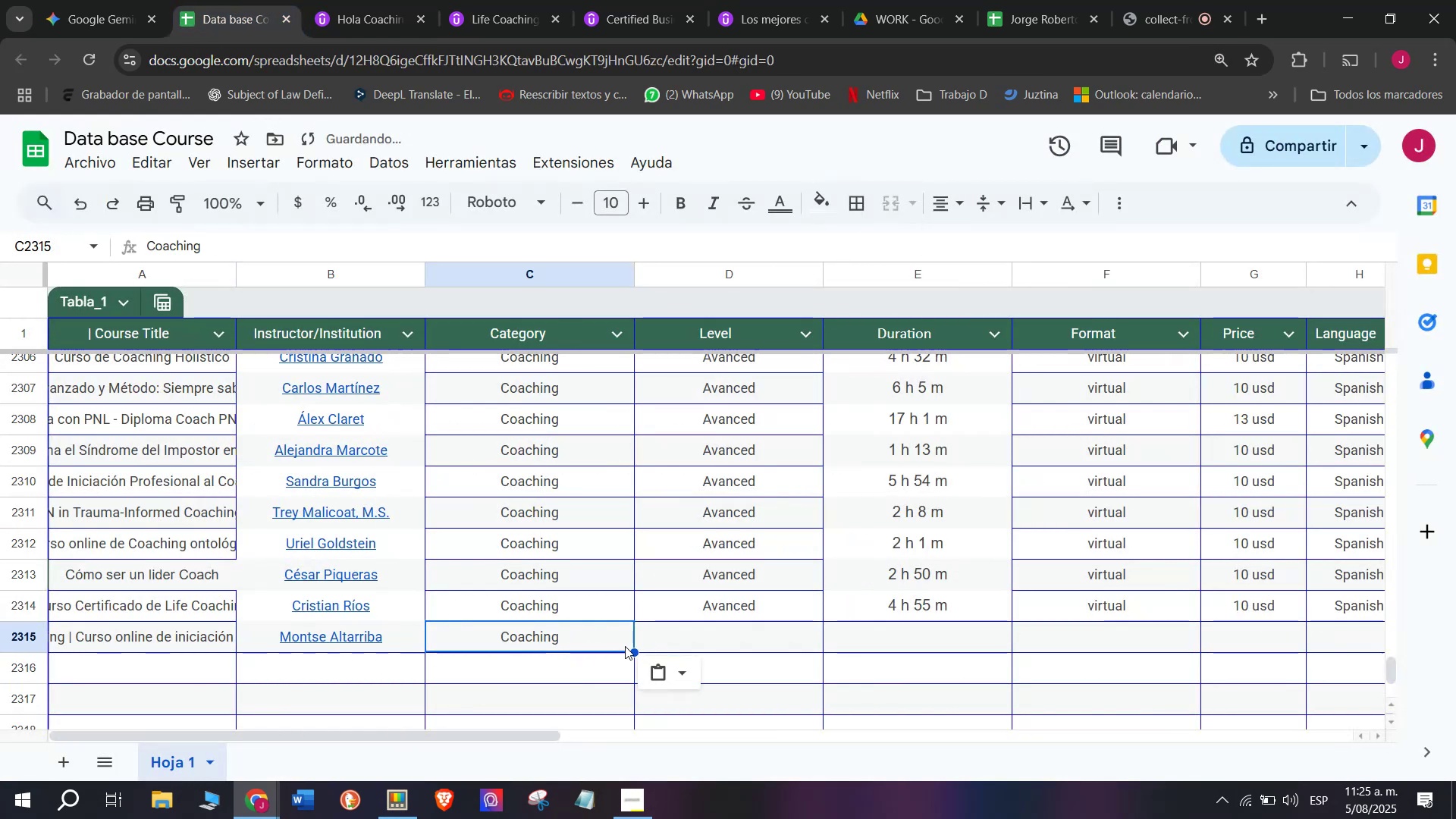 
key(Control+ControlLeft)
 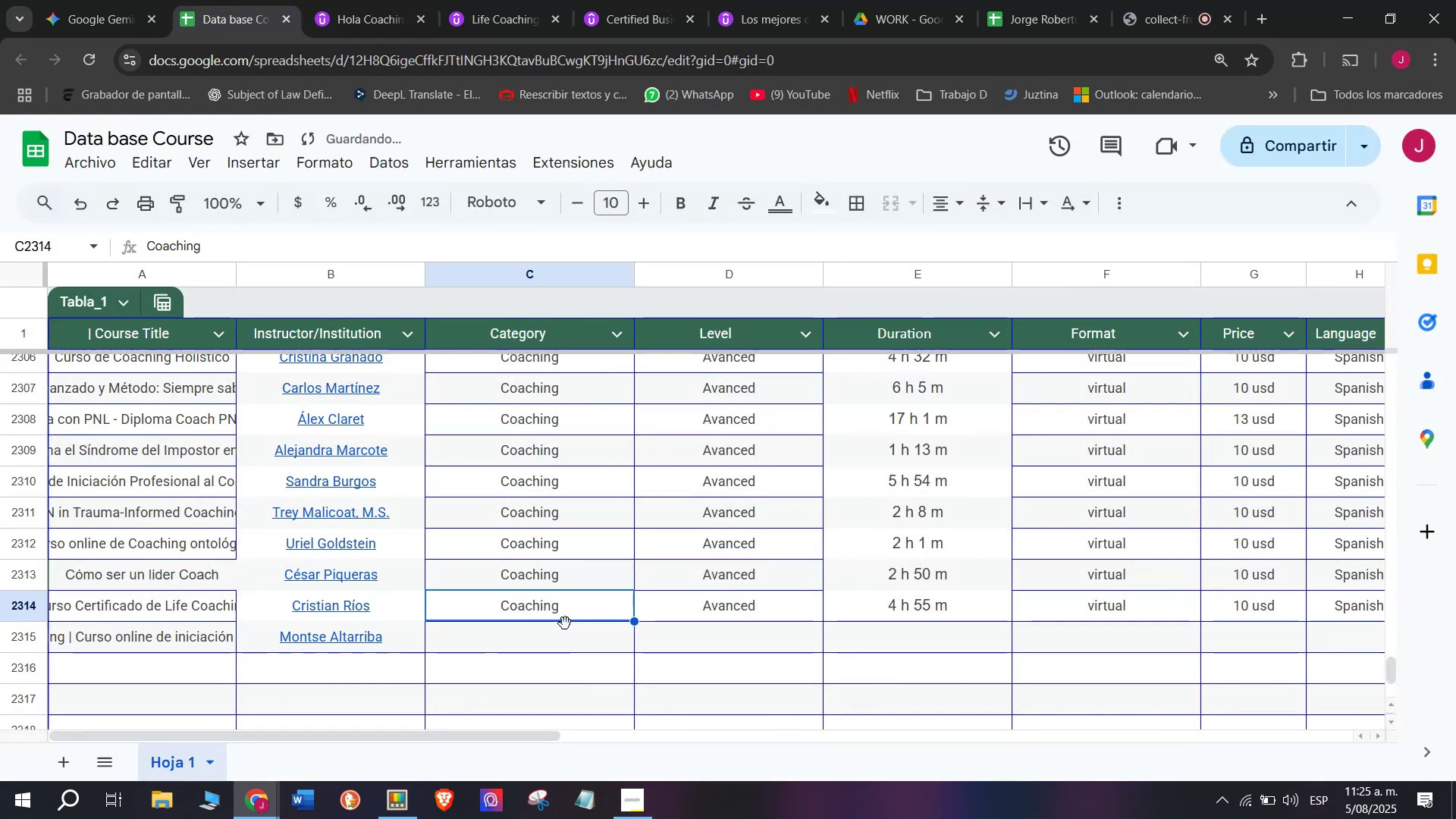 
key(Control+C)
 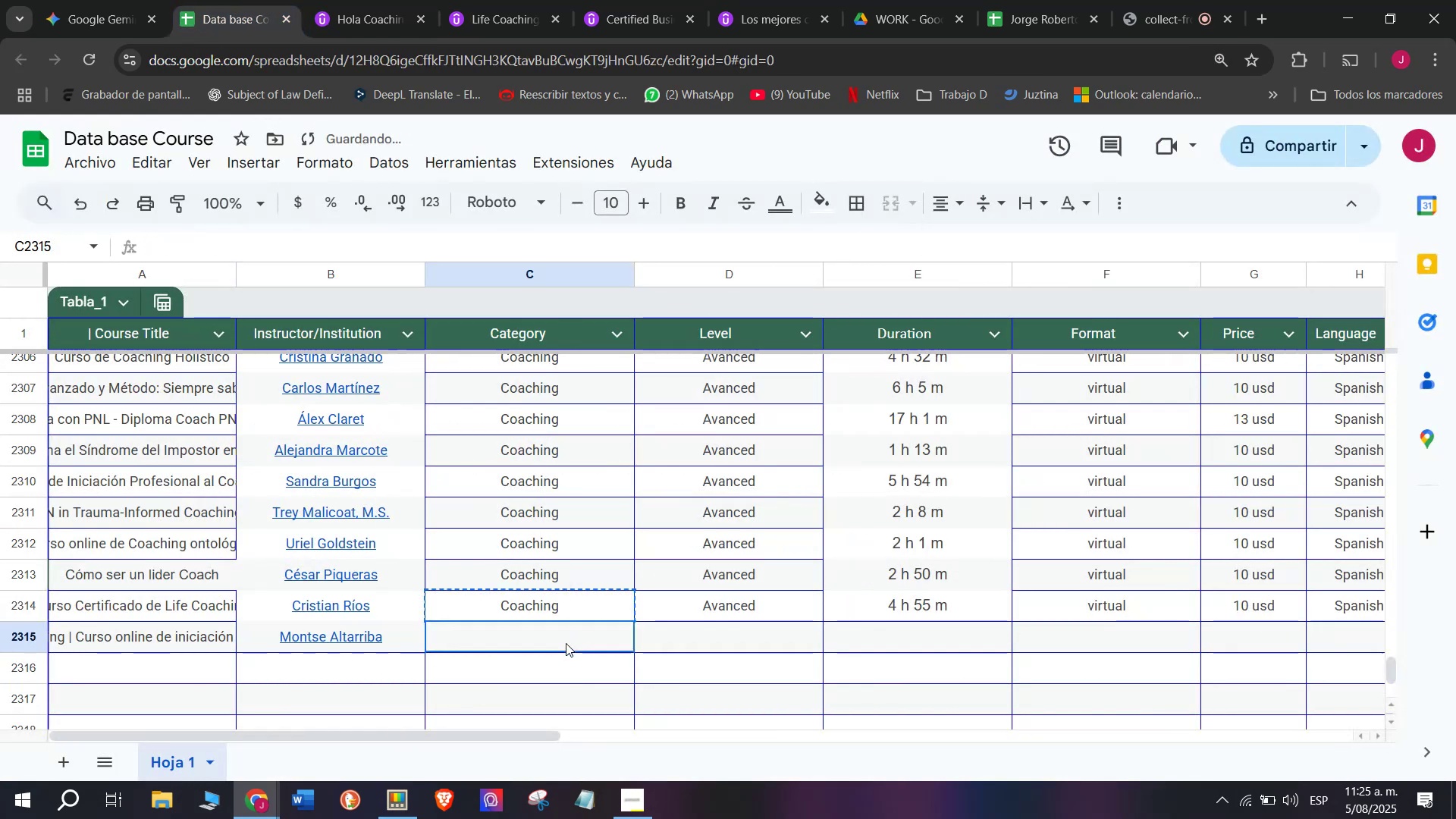 
key(Z)
 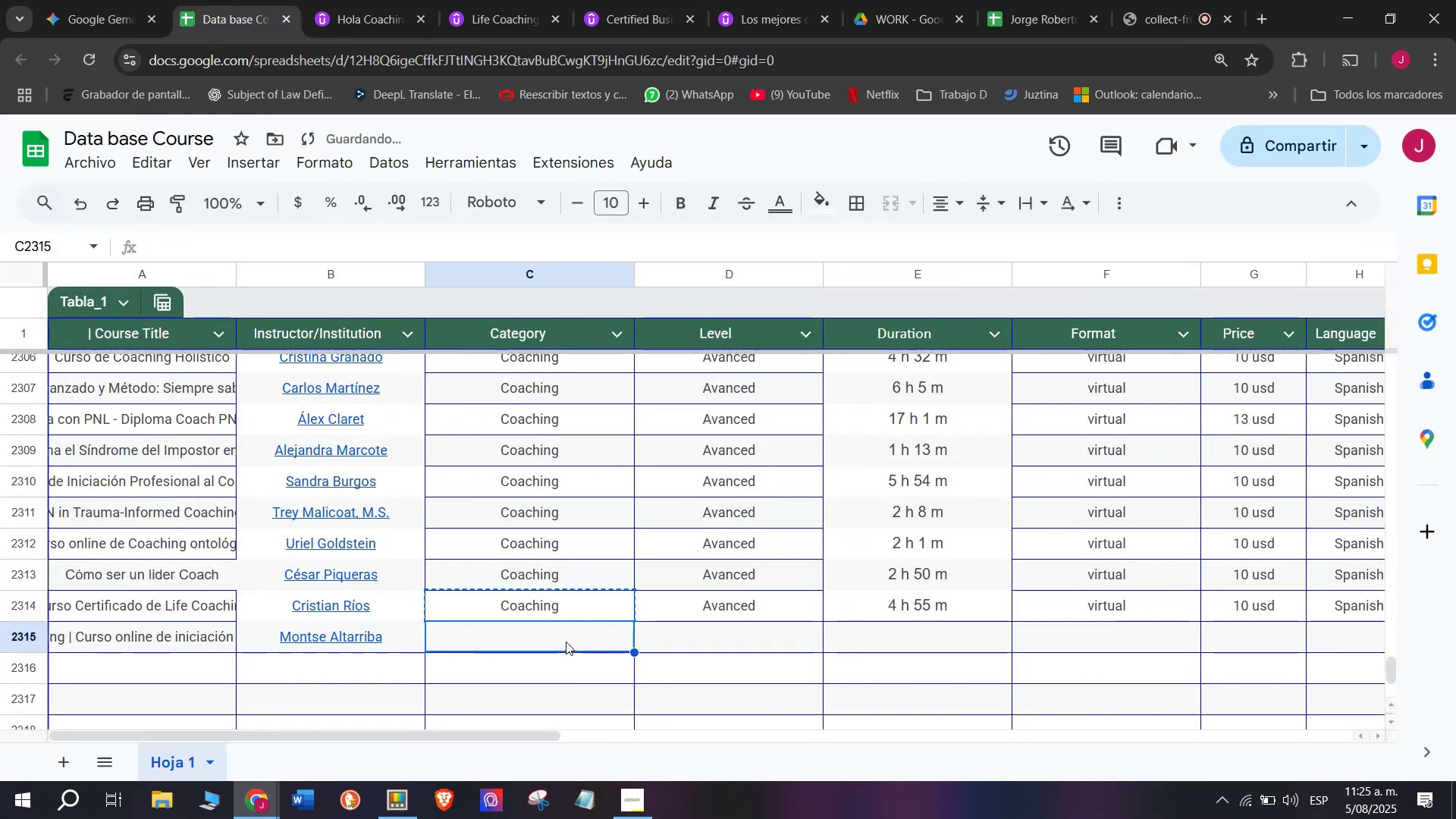 
key(Control+ControlLeft)
 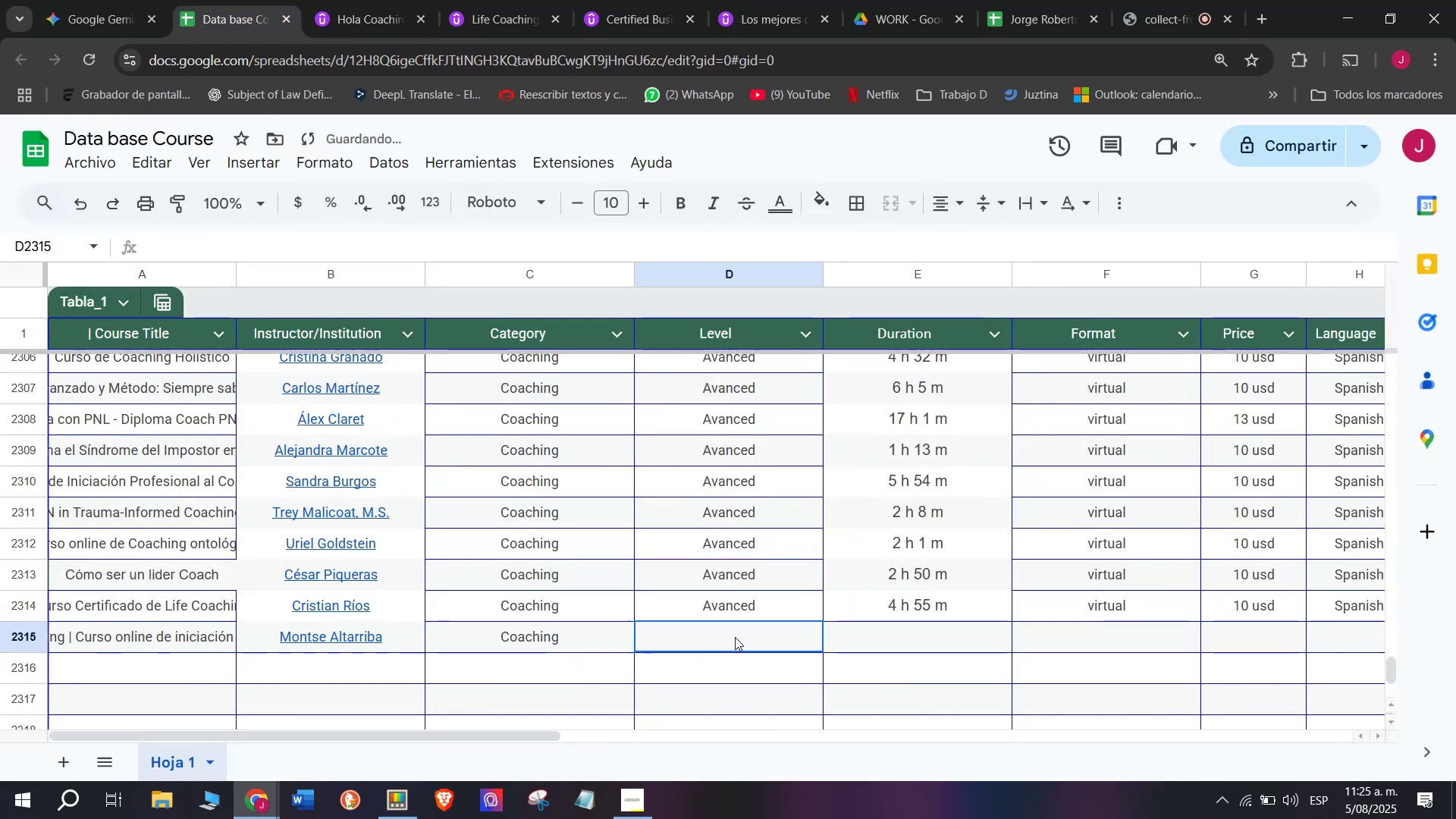 
key(Control+V)
 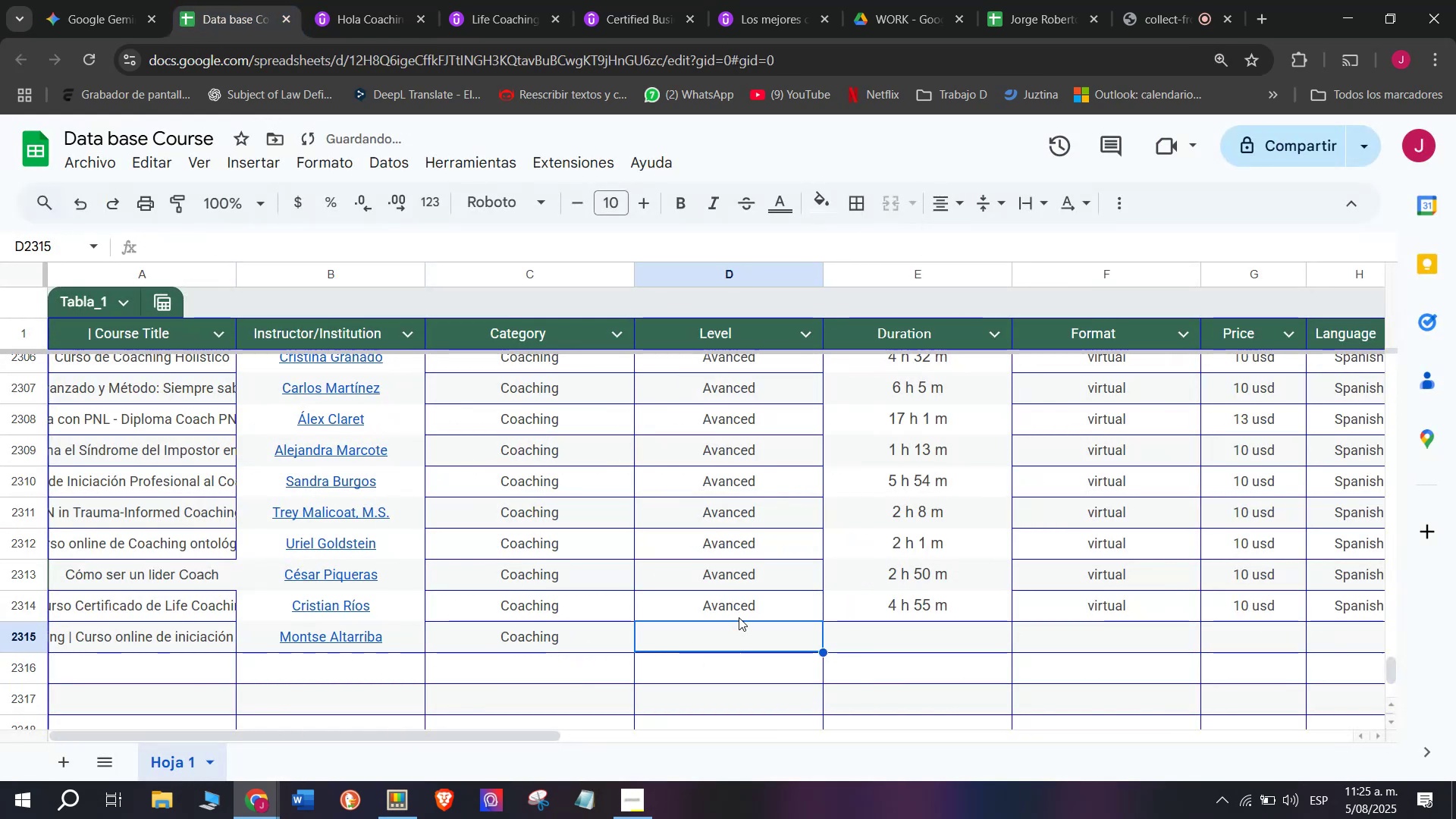 
key(Control+ControlLeft)
 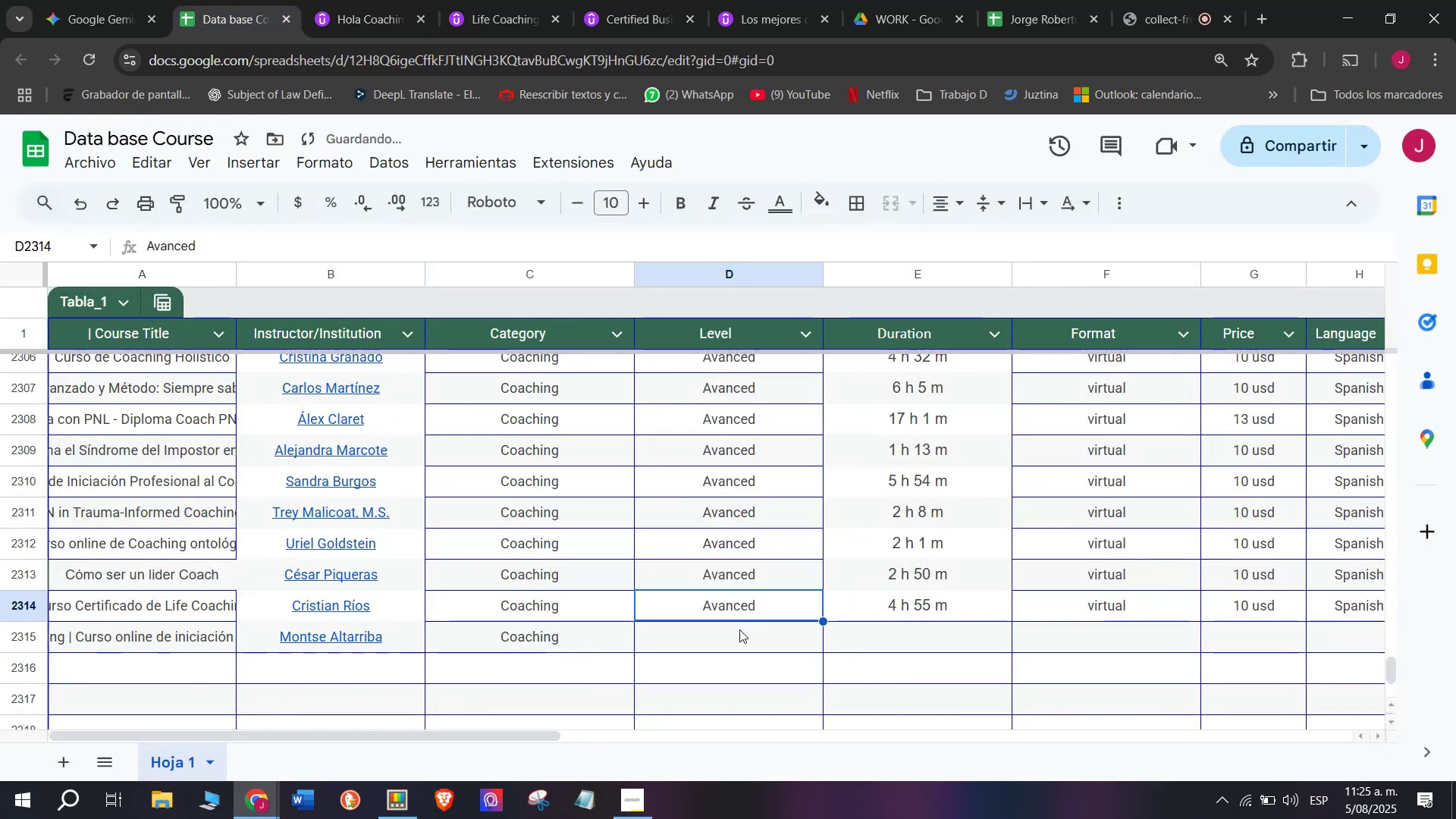 
key(Break)
 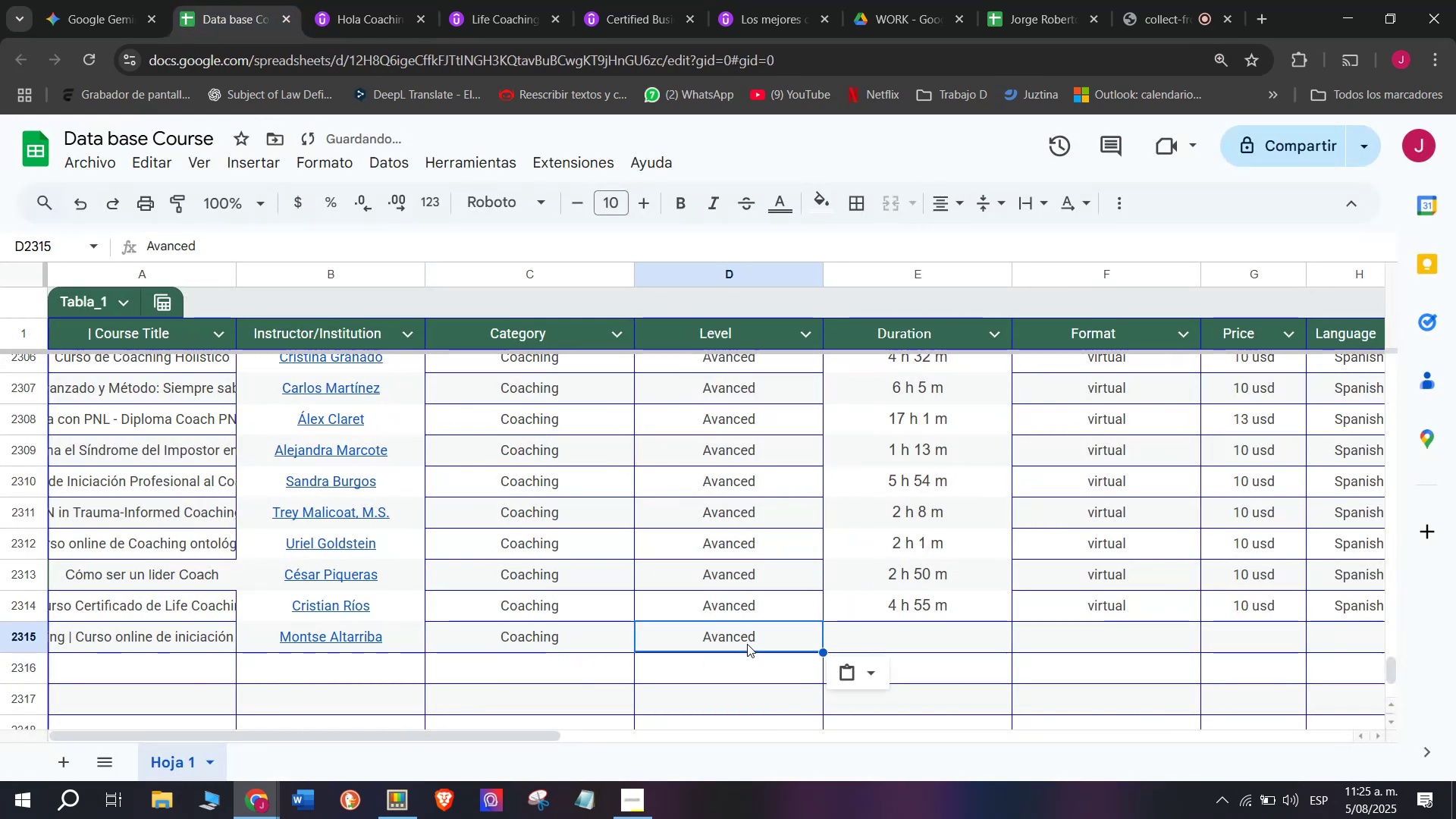 
key(Control+C)
 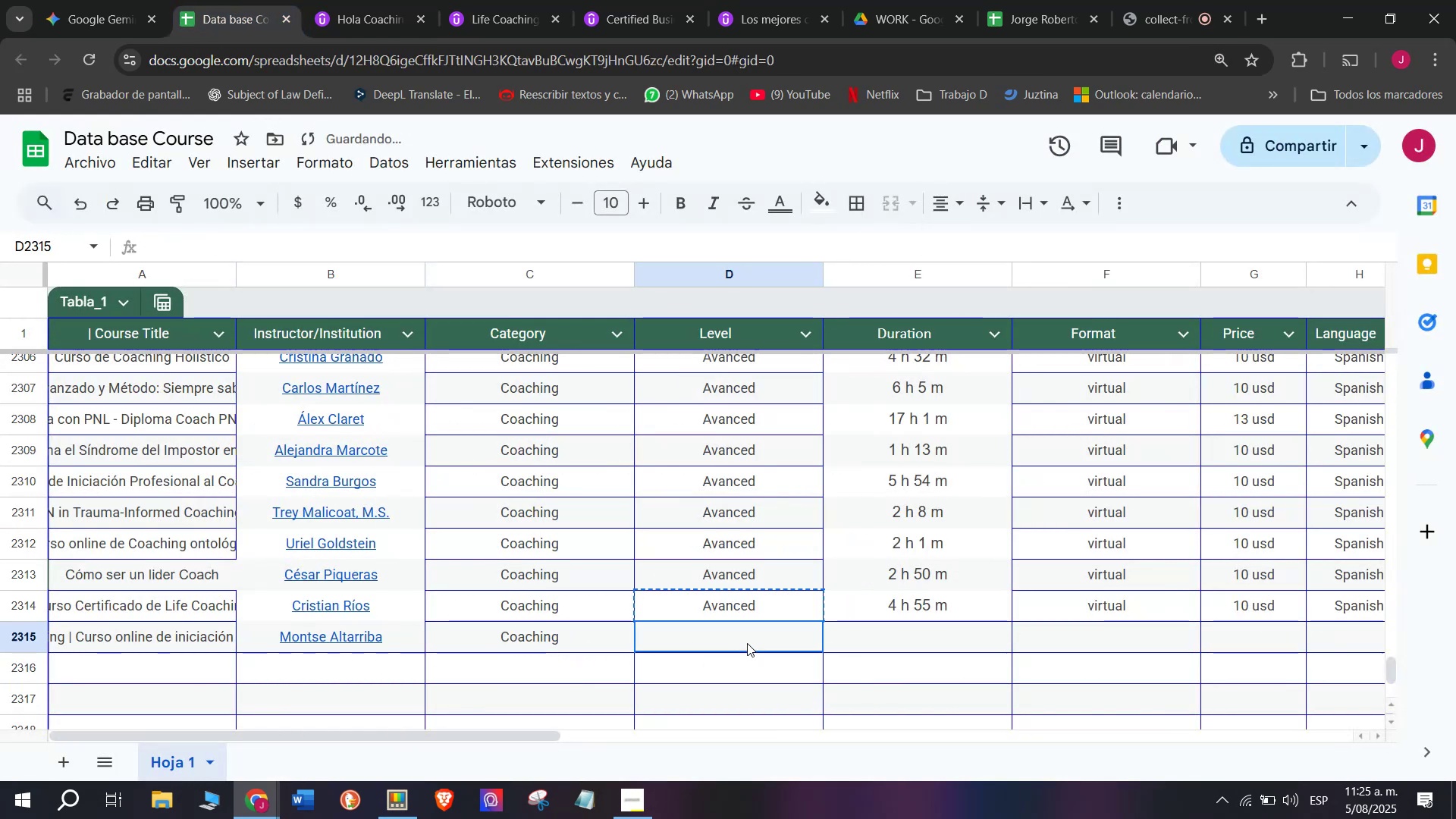 
key(Z)
 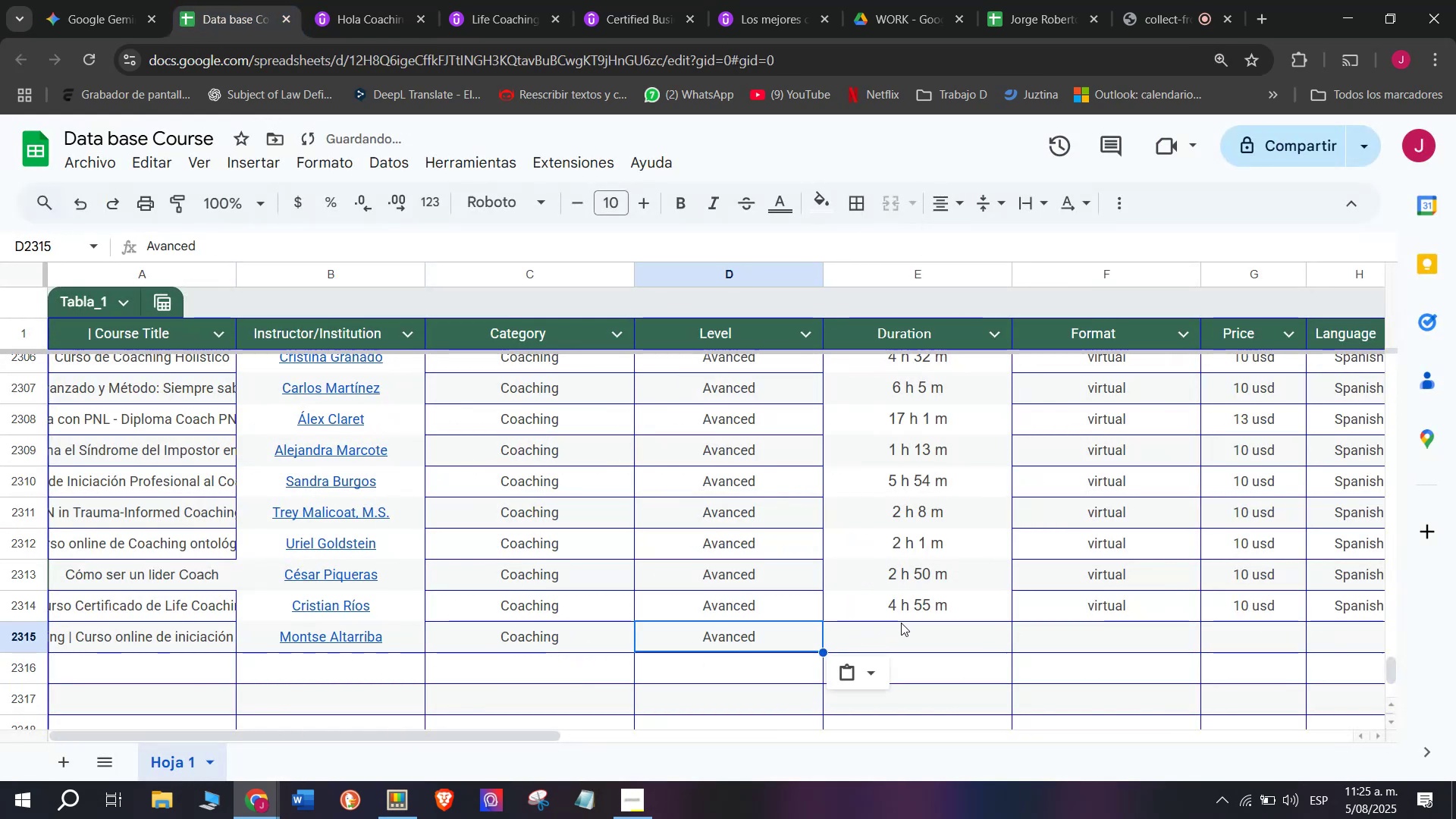 
key(Control+ControlLeft)
 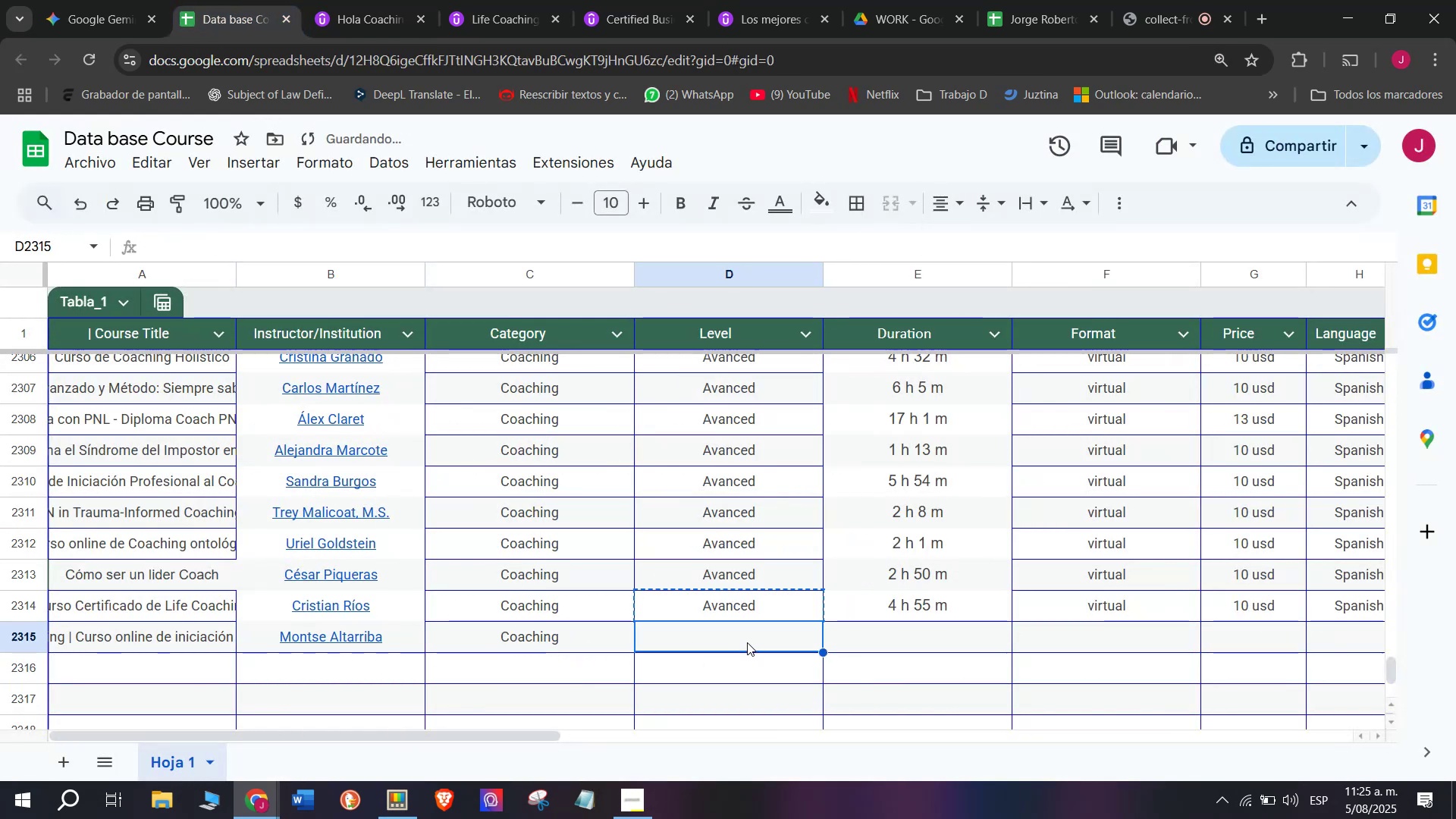 
key(Control+V)
 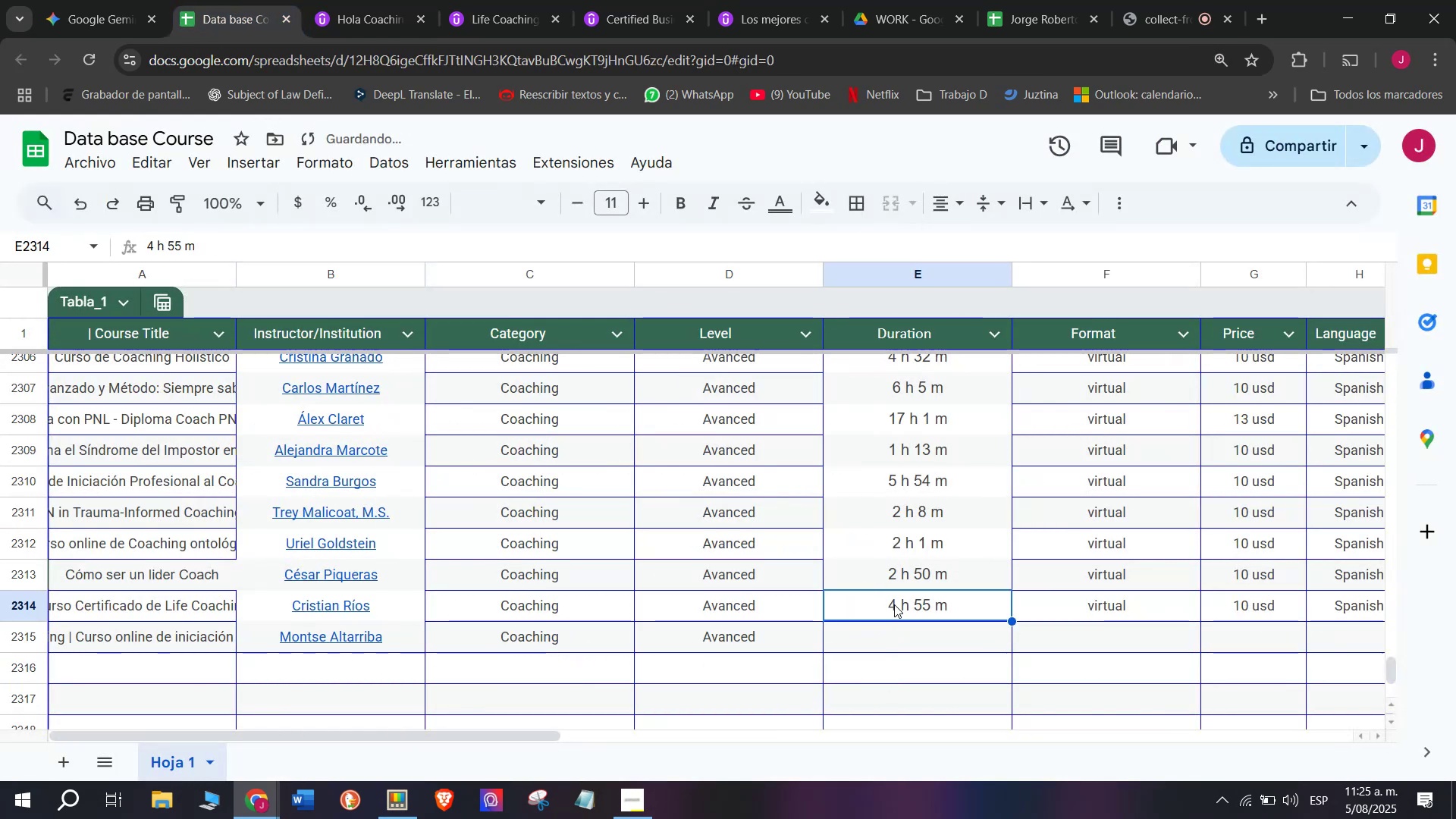 
left_click([912, 630])
 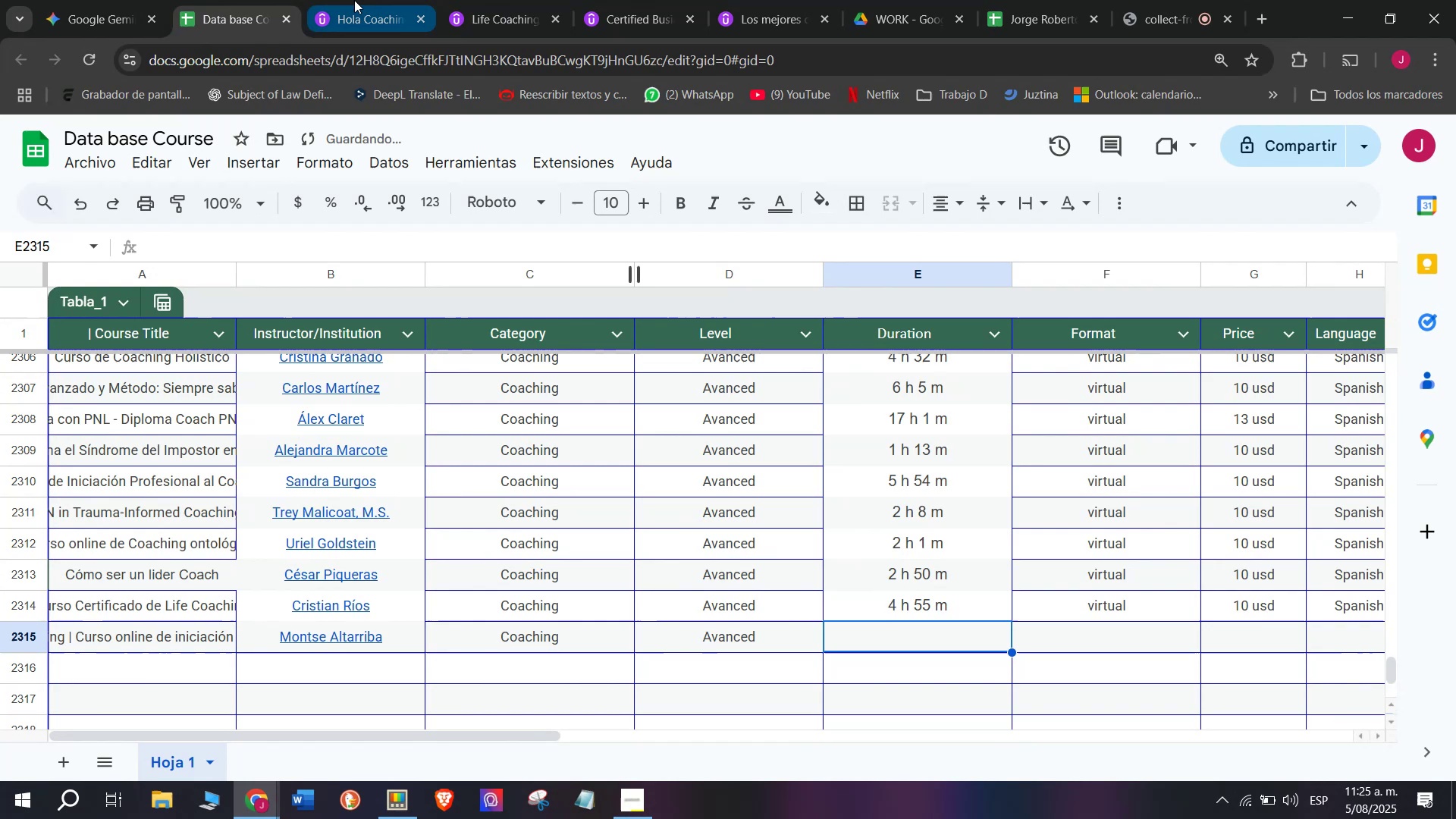 
left_click([353, 0])
 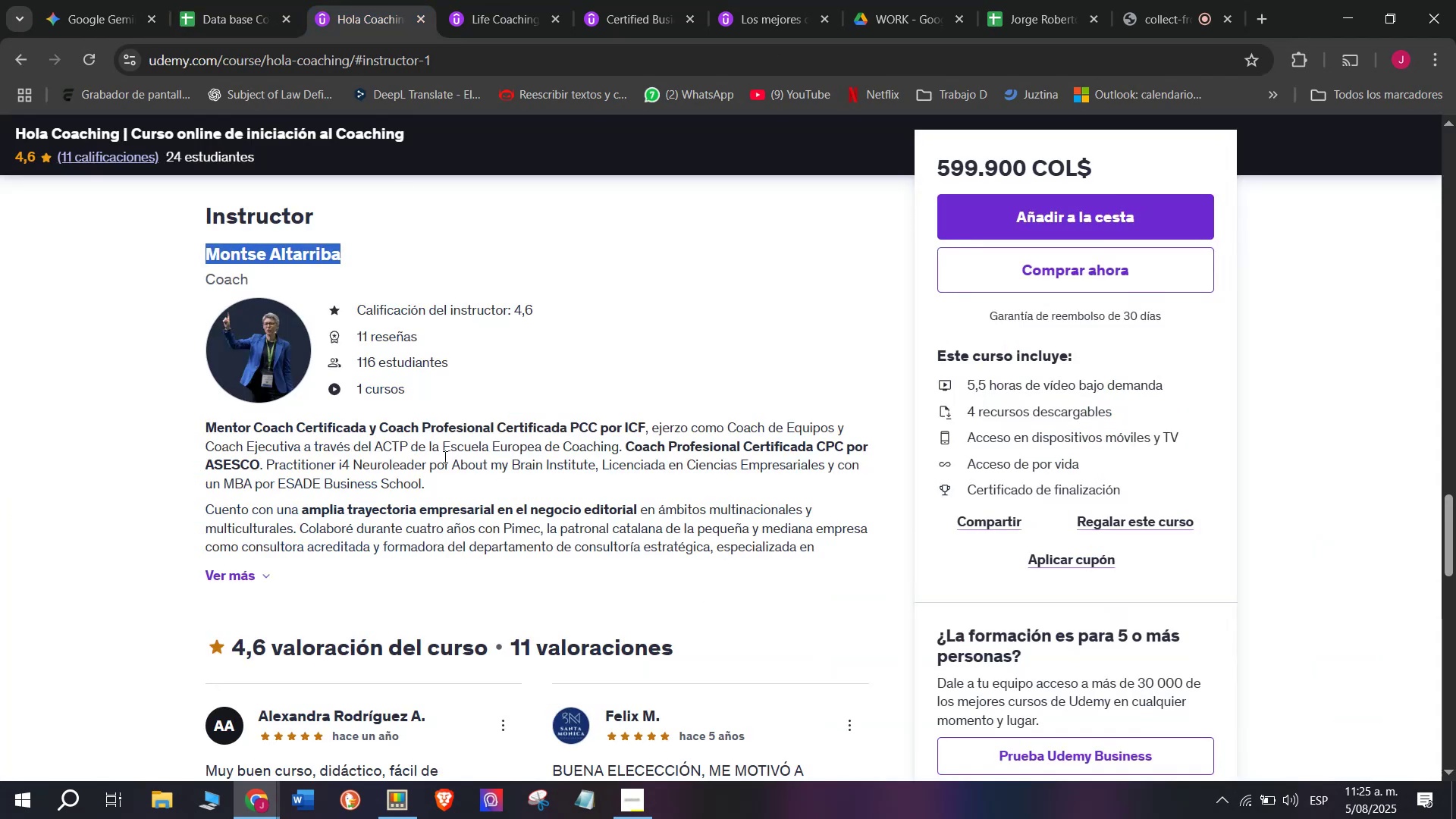 
scroll: coordinate [399, 644], scroll_direction: up, amount: 9.0
 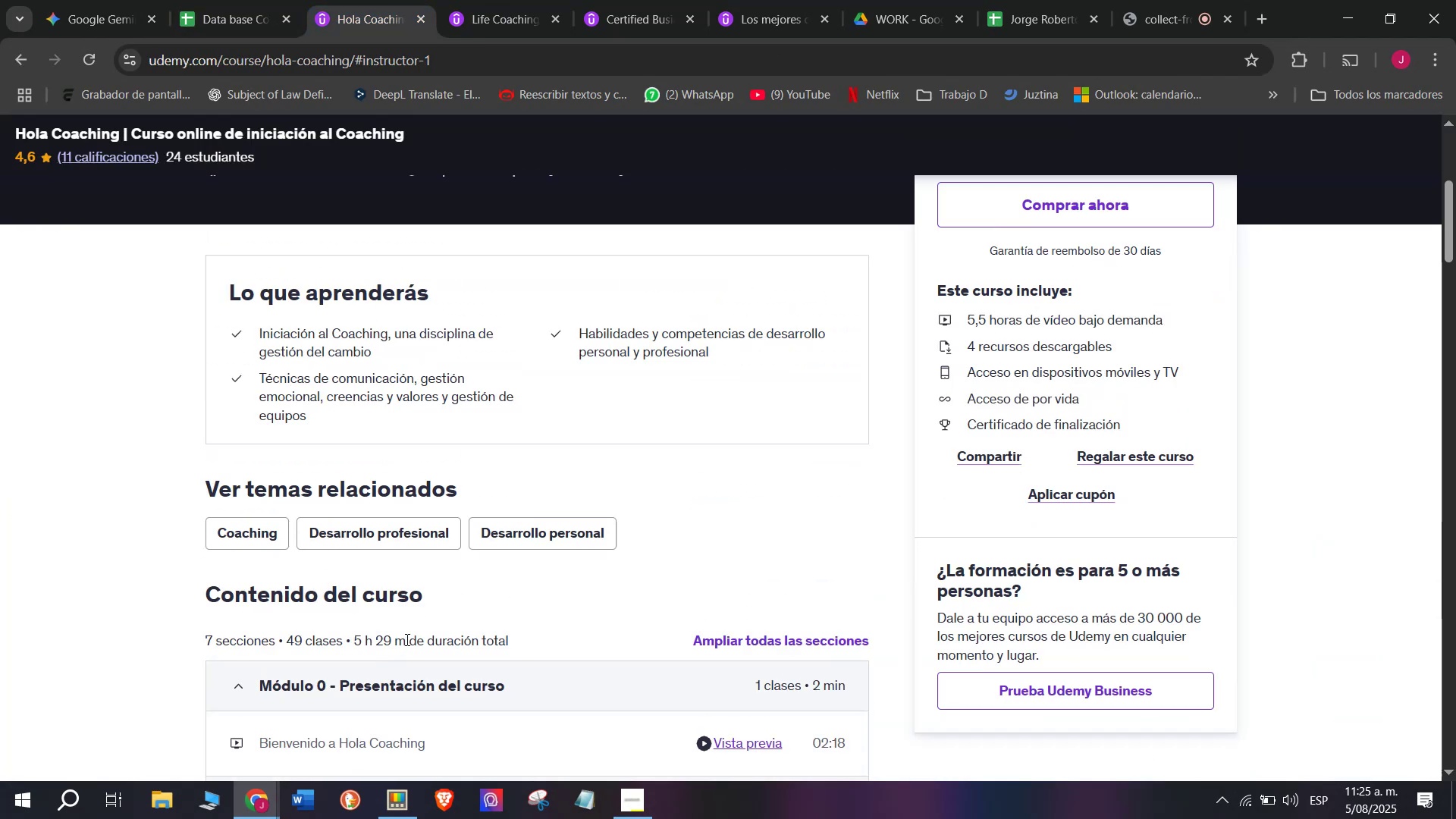 
left_click_drag(start_coordinate=[406, 636], to_coordinate=[354, 642])
 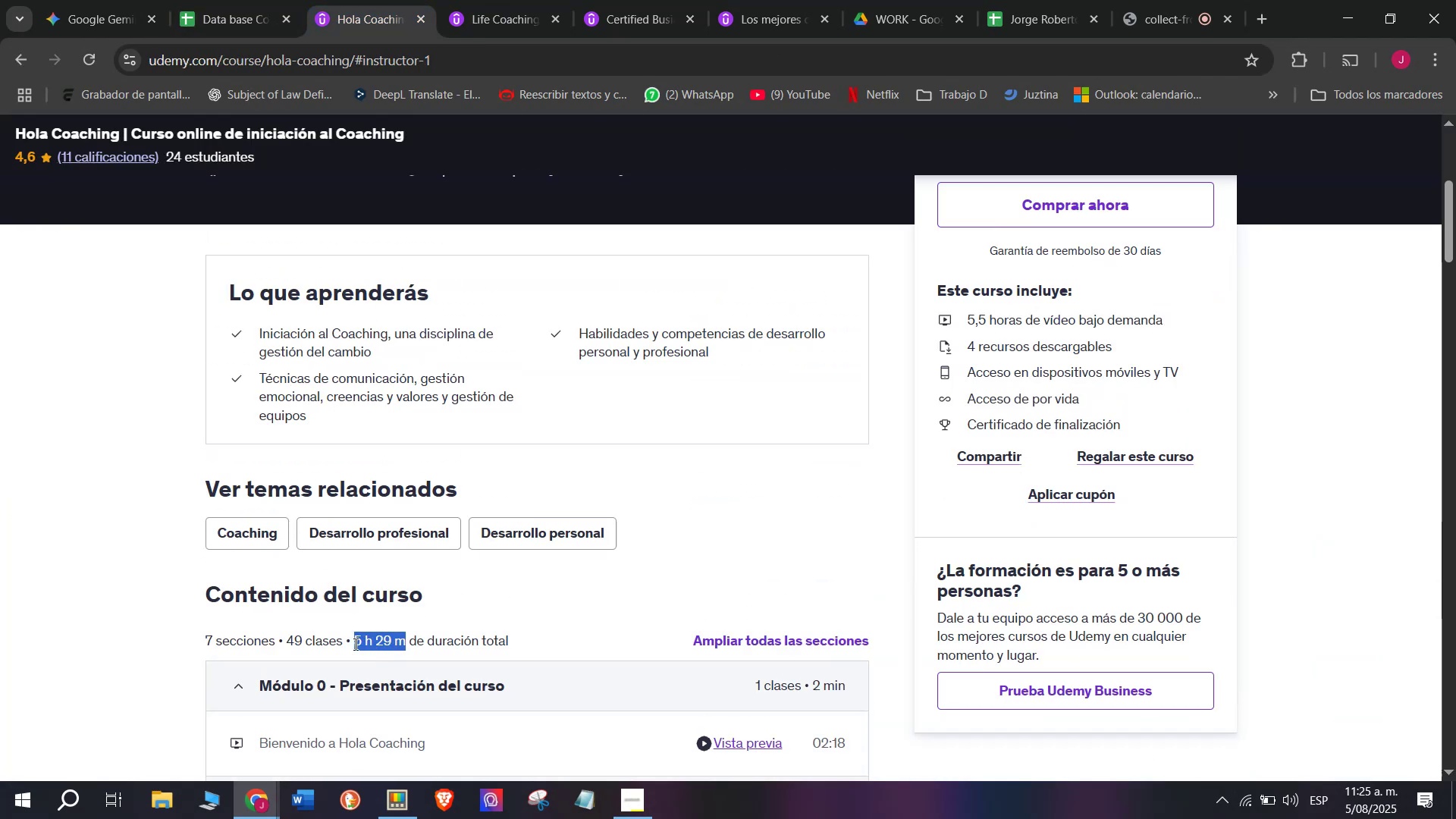 
key(Break)
 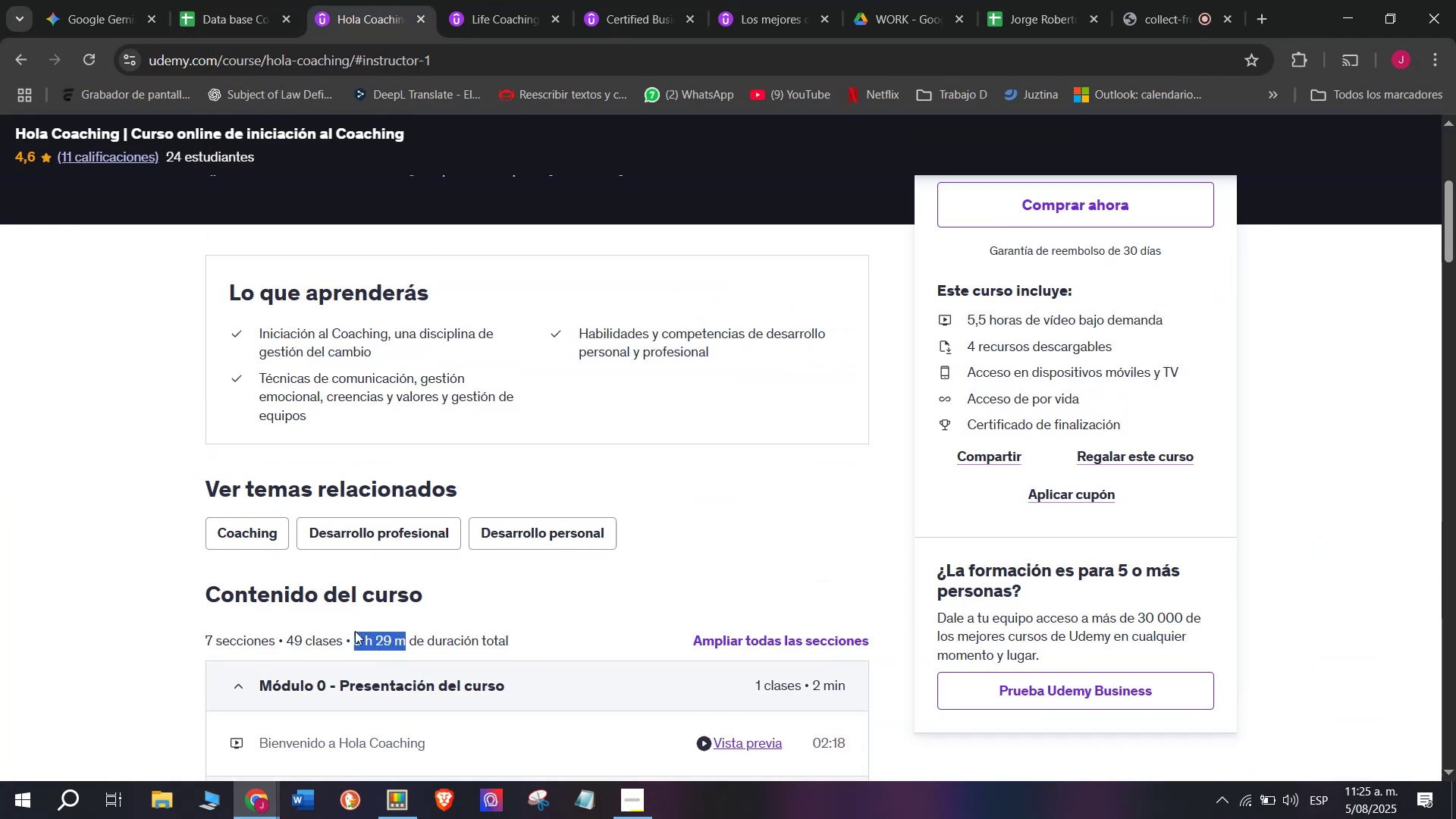 
key(Control+ControlLeft)
 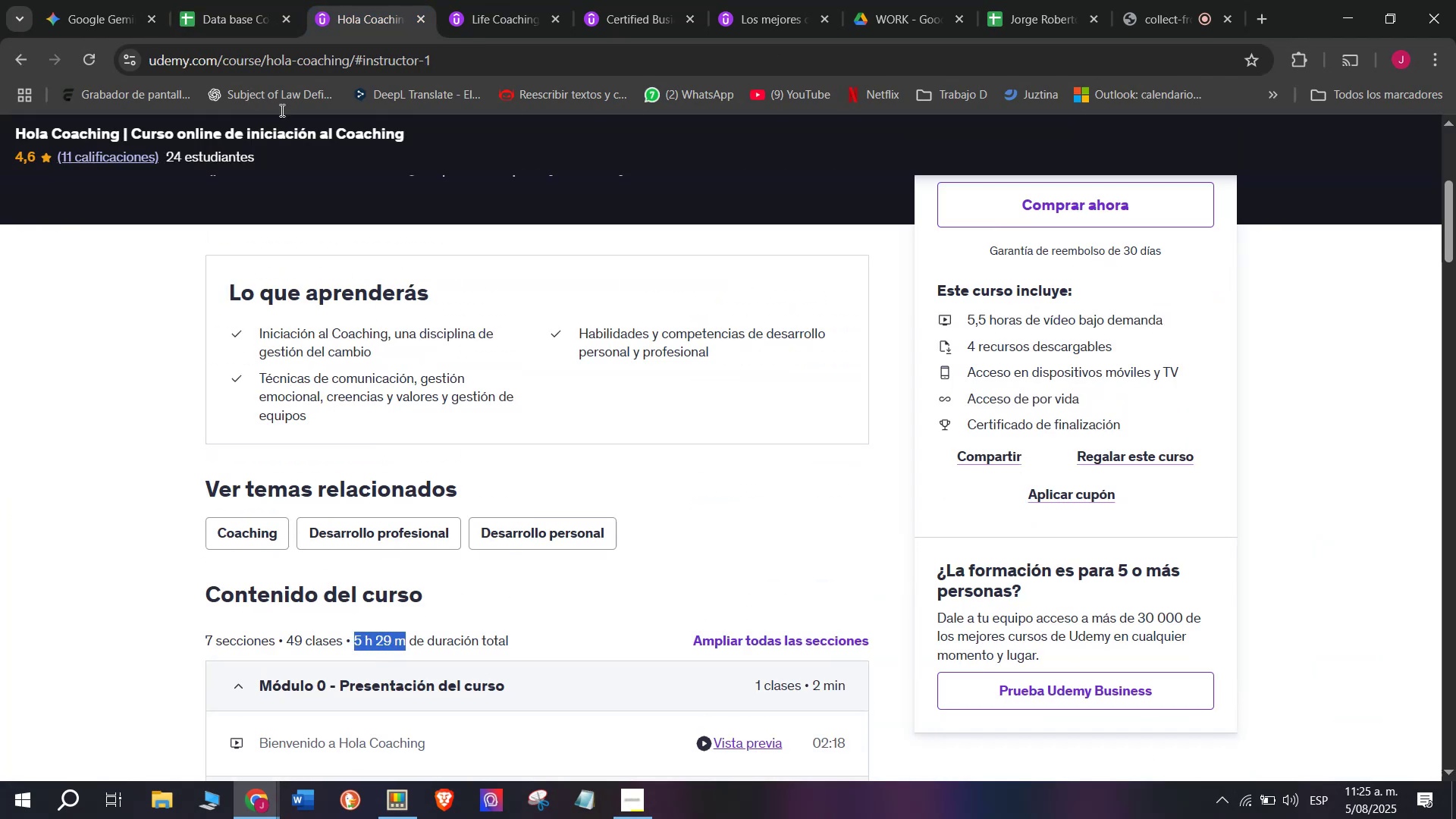 
key(Control+C)
 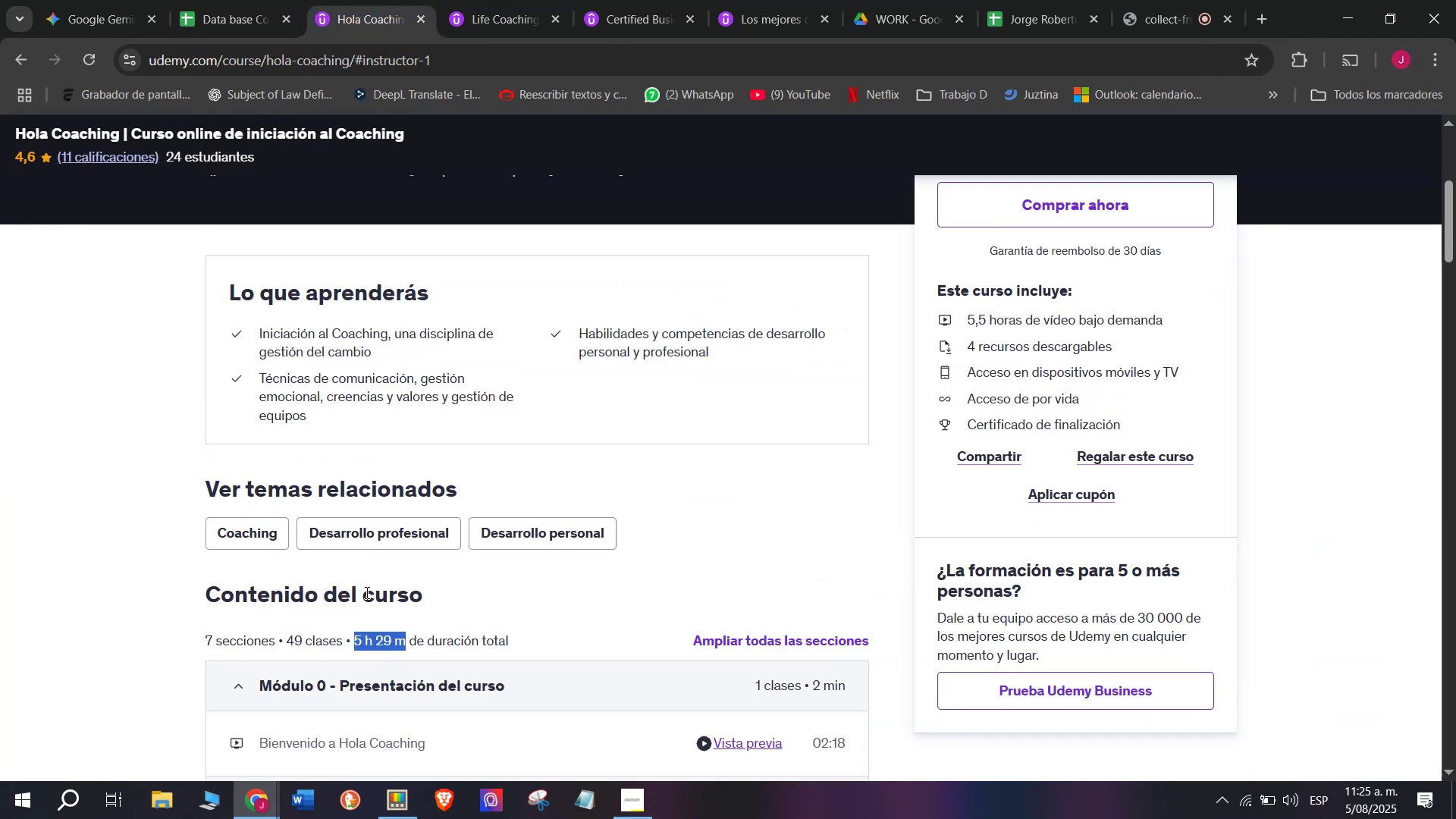 
key(Control+ControlLeft)
 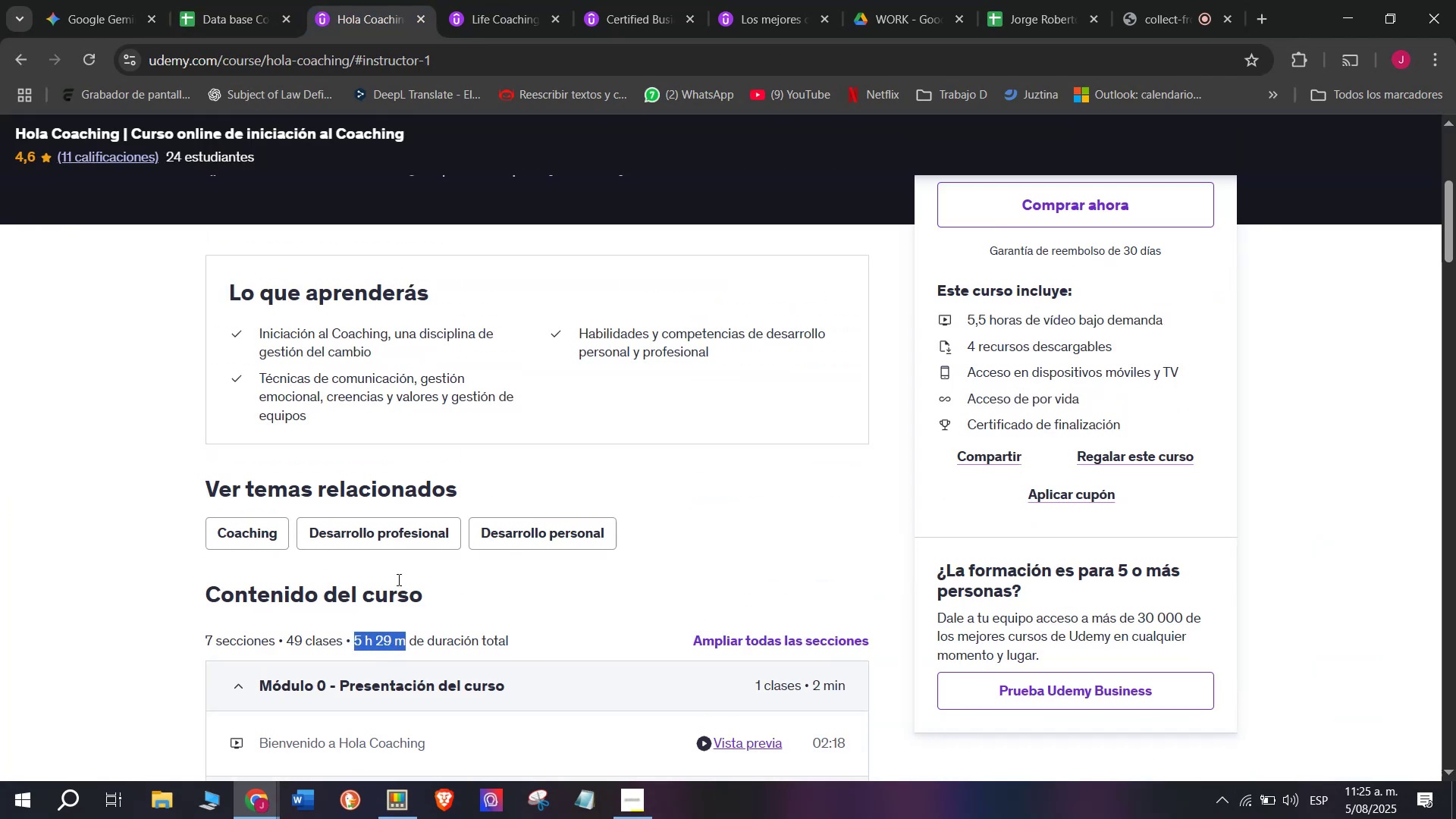 
key(Break)
 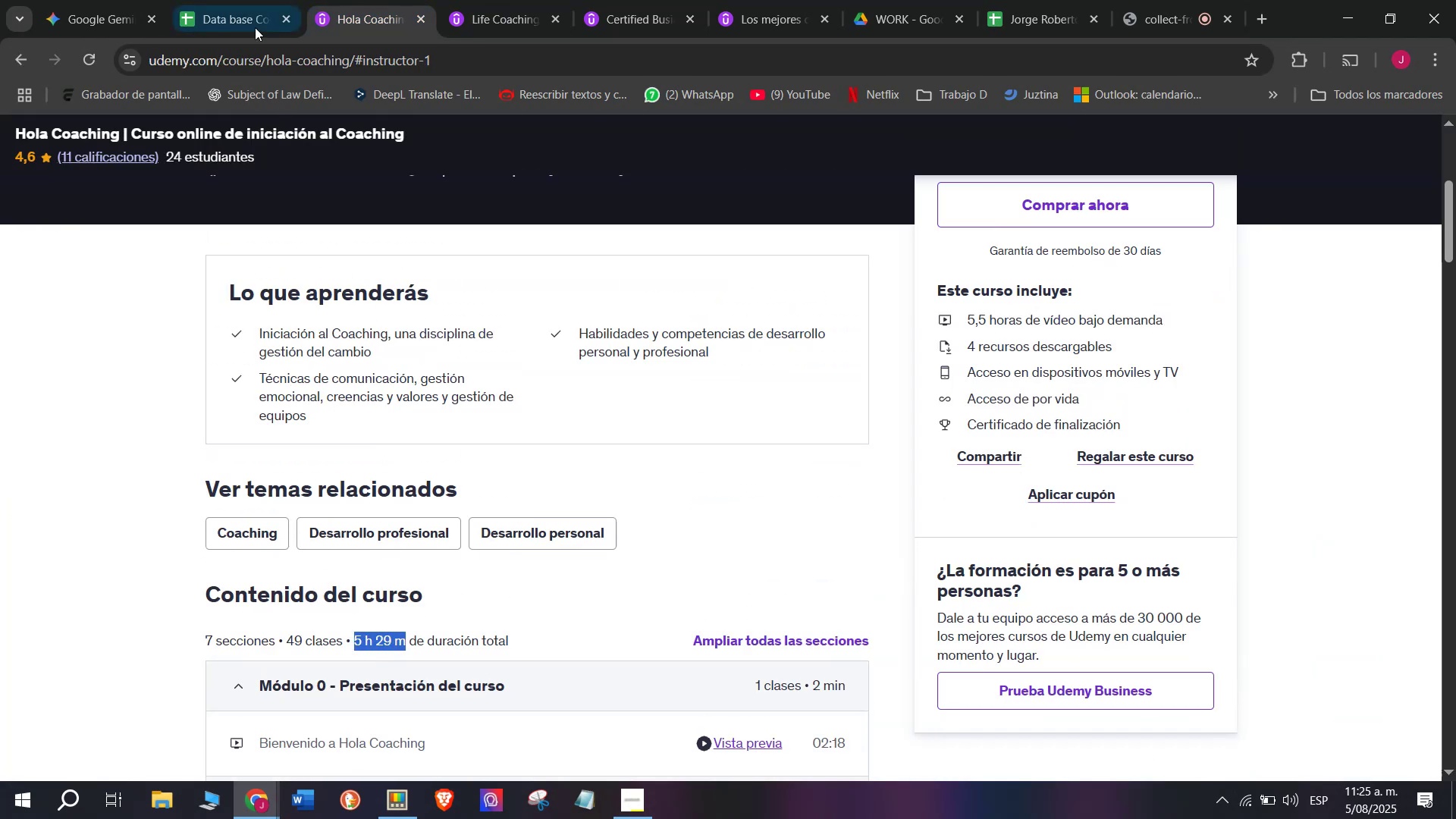 
key(Control+C)
 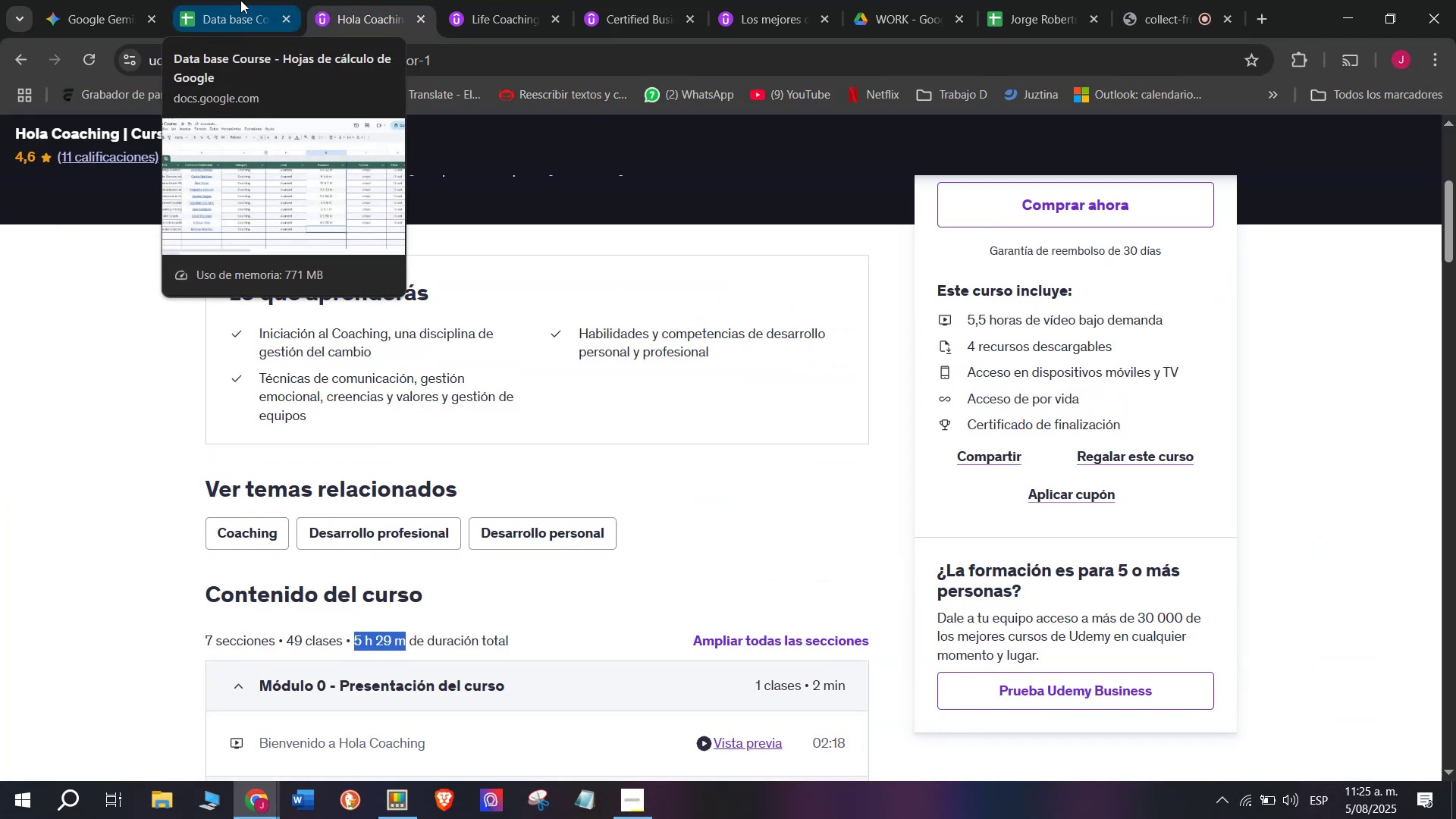 
left_click([240, 0])
 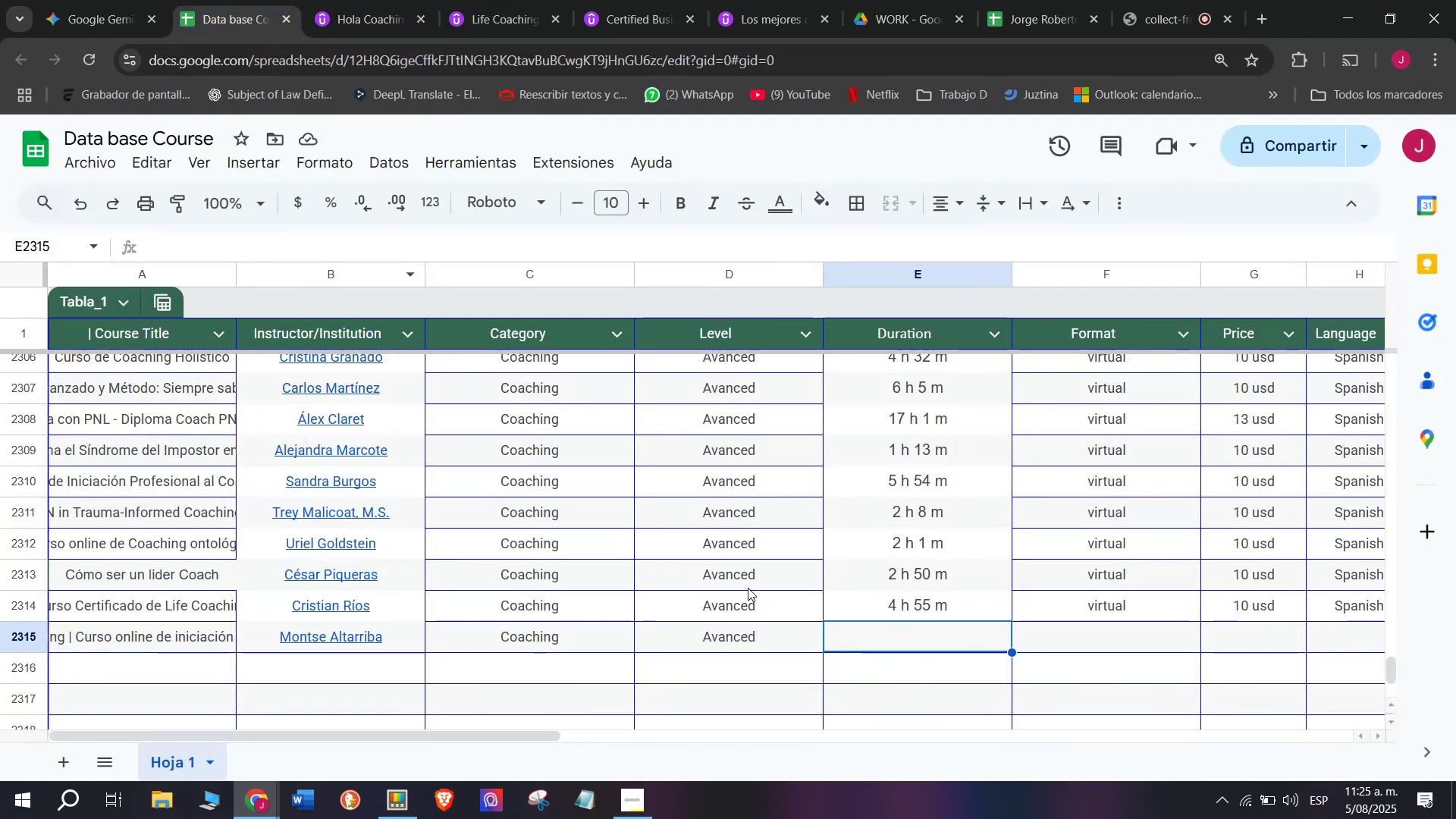 
key(Control+ControlLeft)
 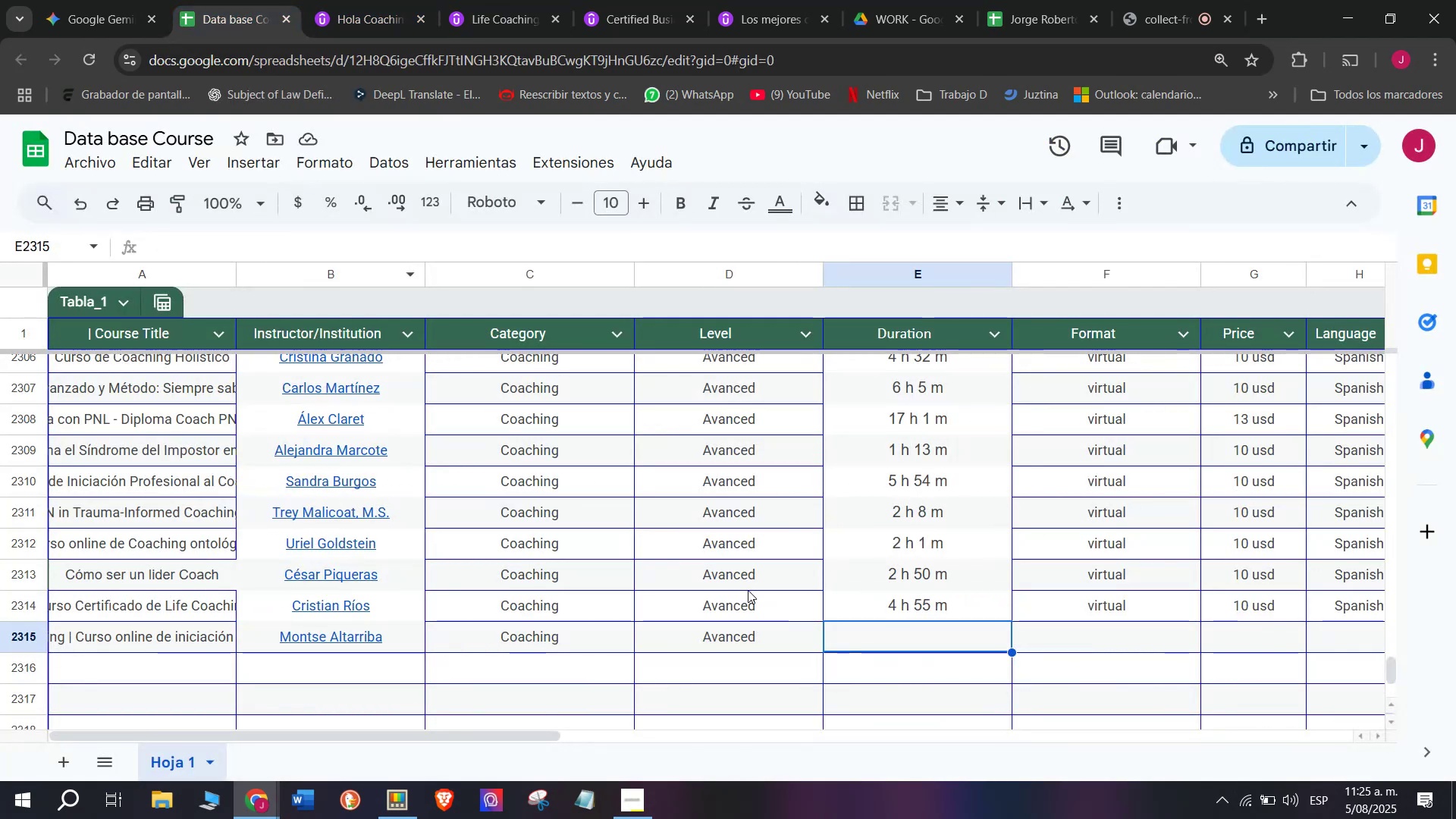 
key(Z)
 